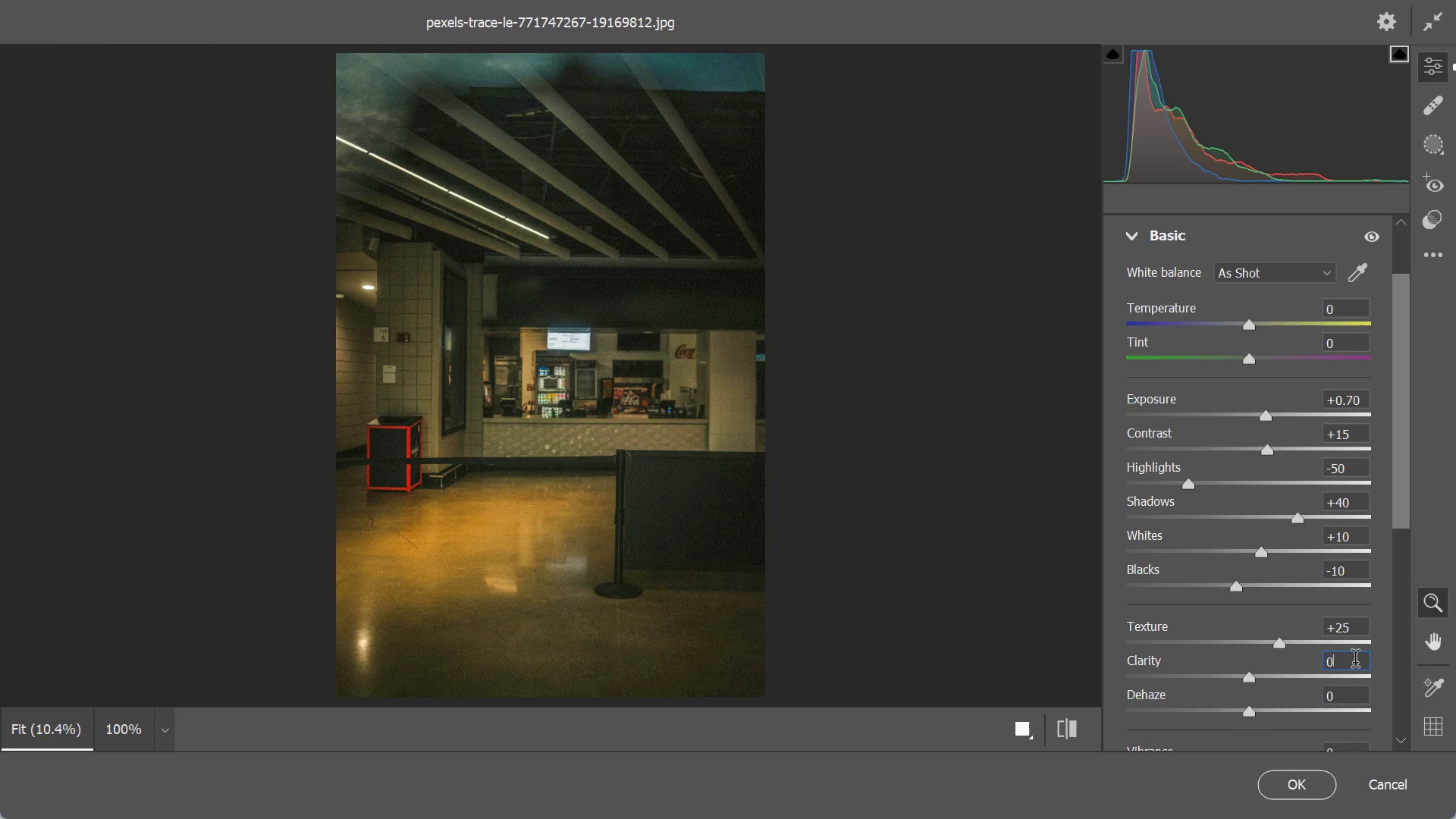 
type(25)
 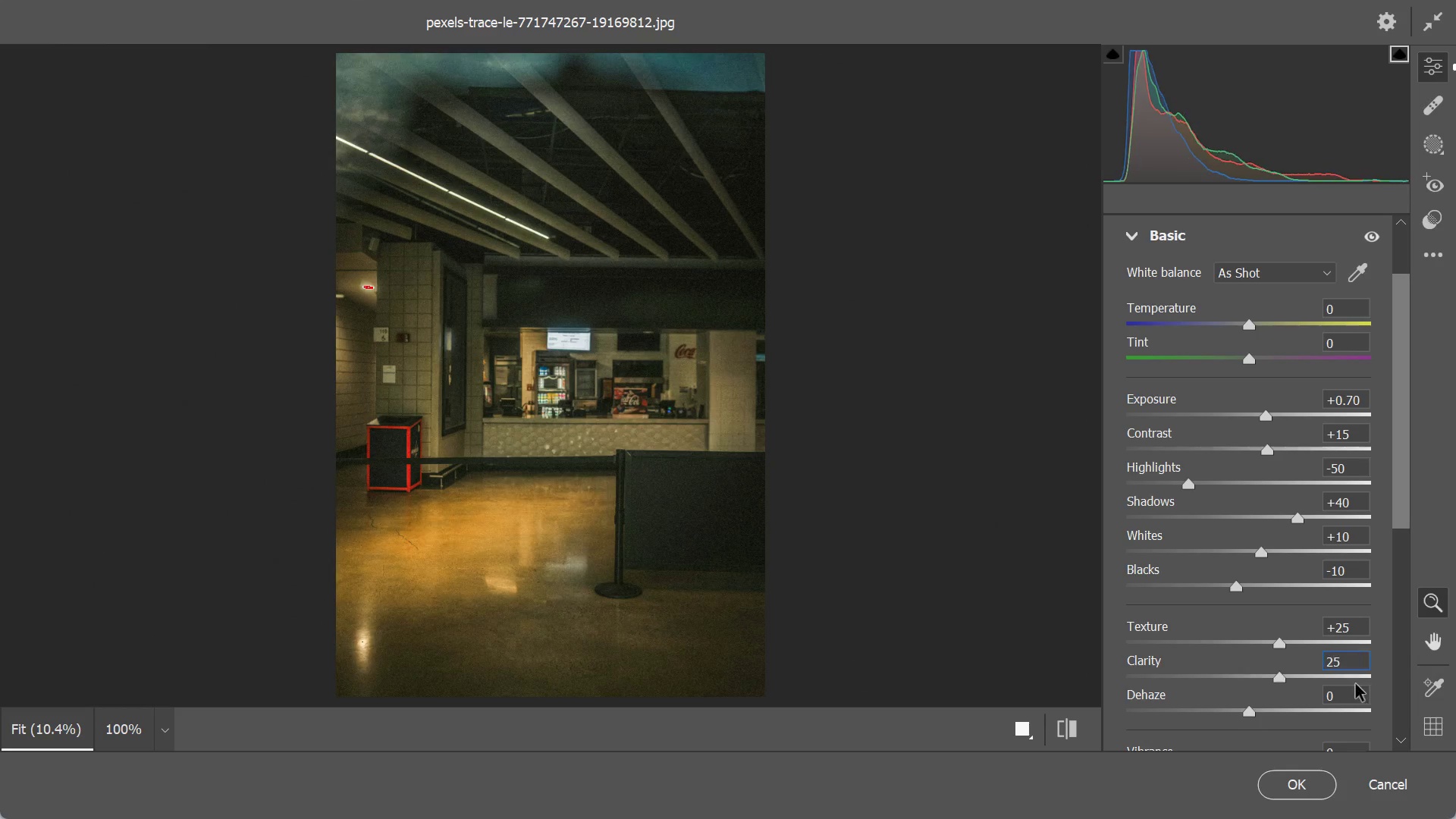 
left_click([1356, 687])
 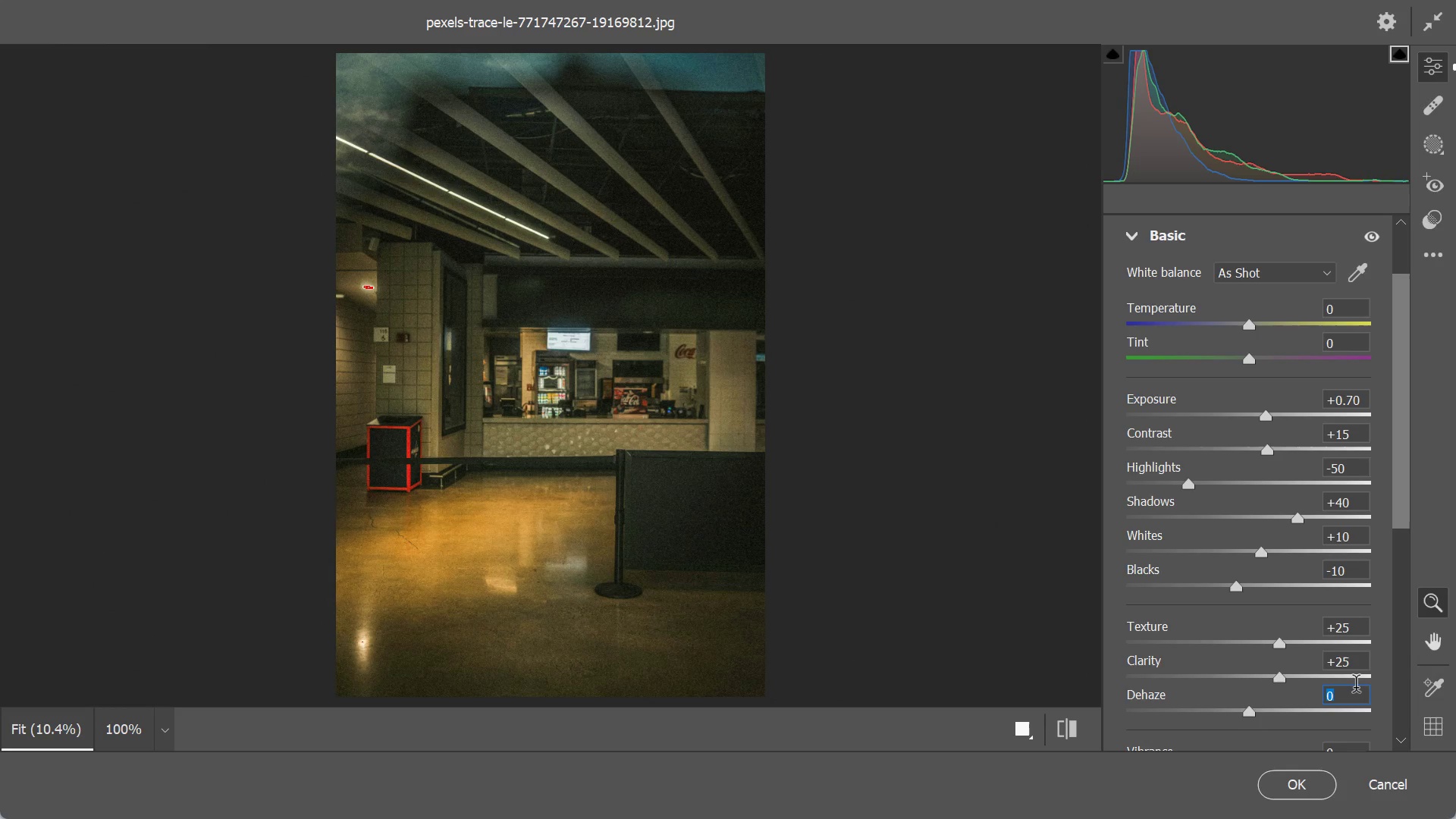 
key(5)
 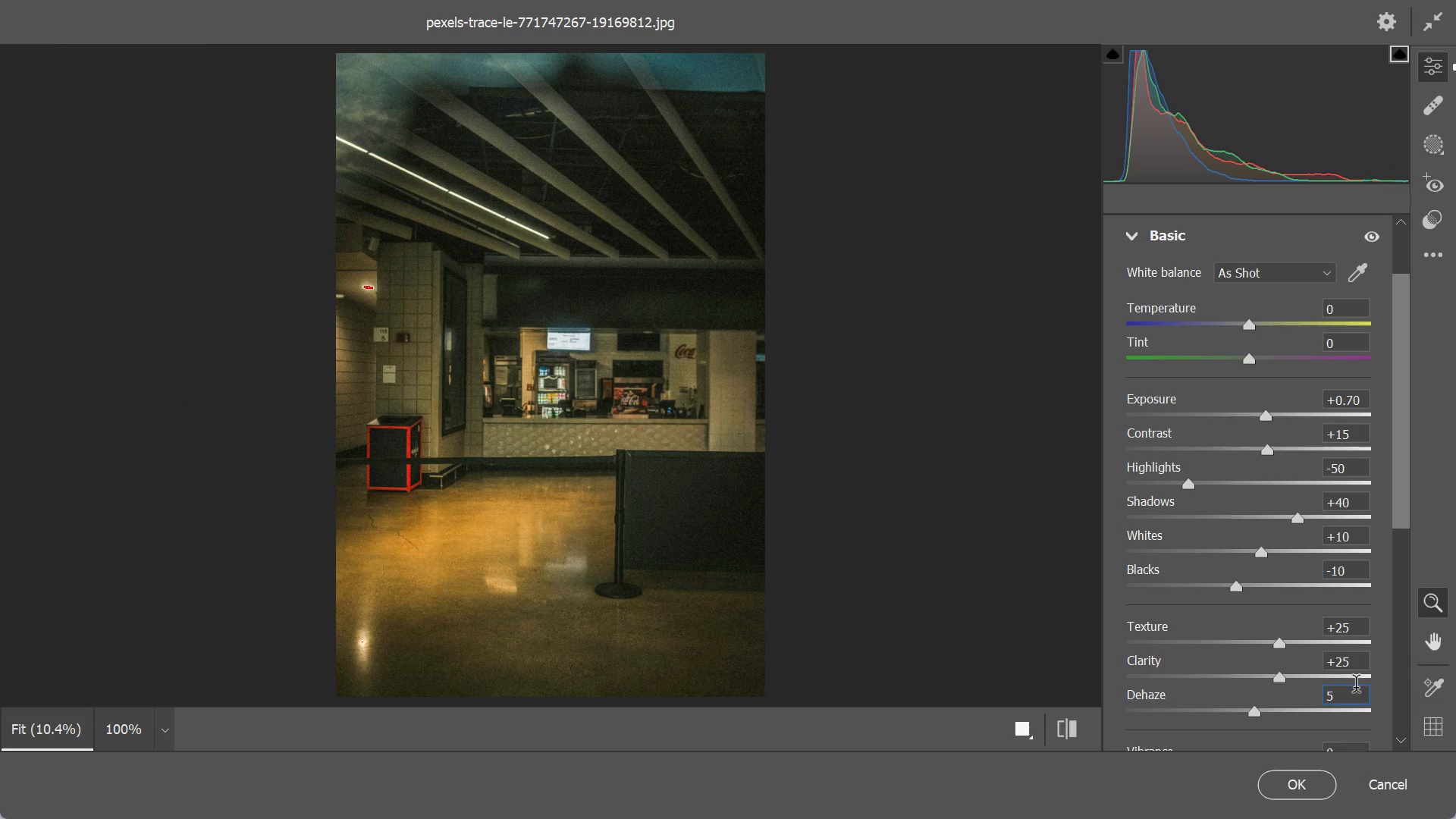 
scroll: coordinate [1356, 687], scroll_direction: down, amount: 1.0
 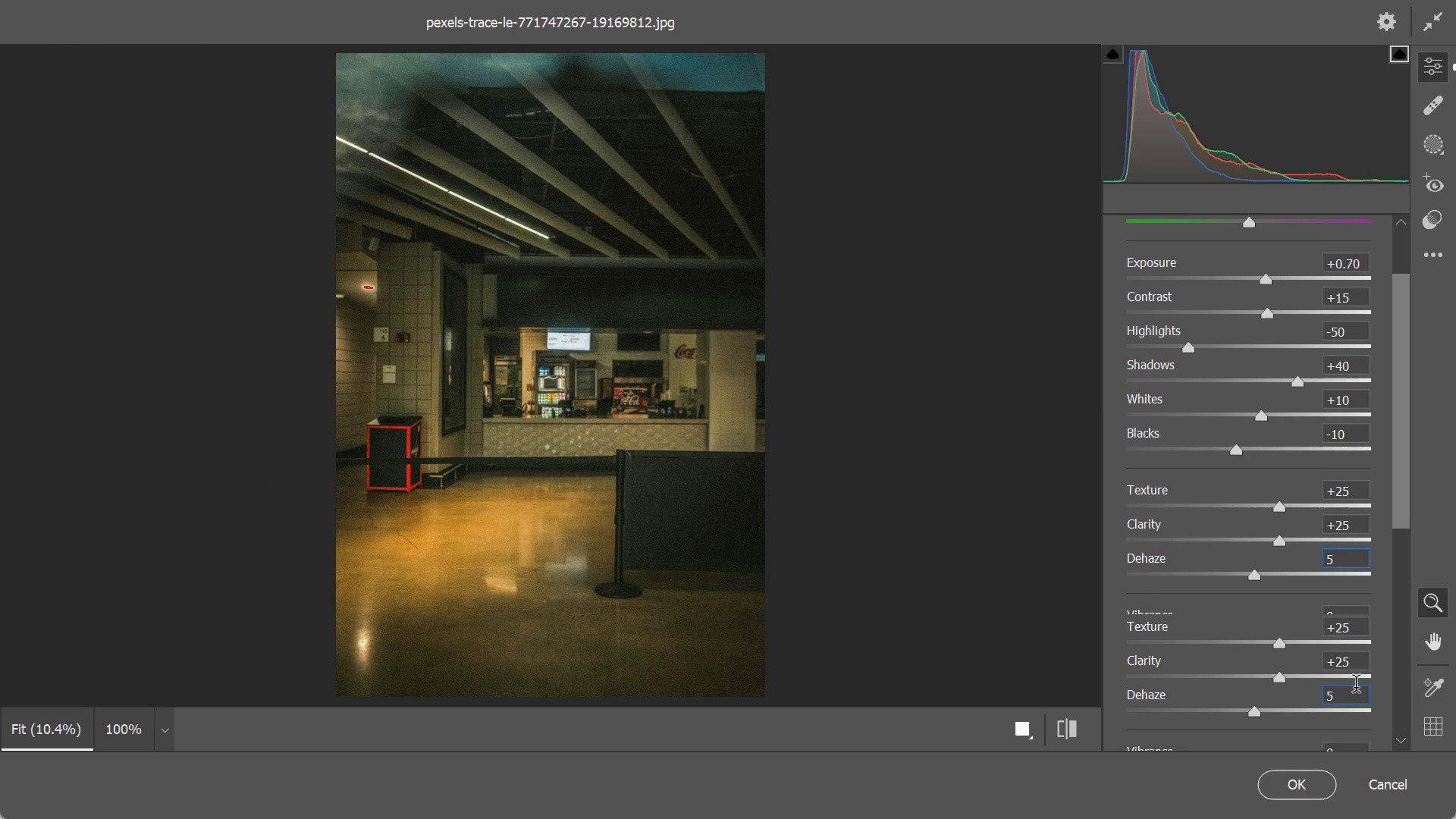 
wait(6.07)
 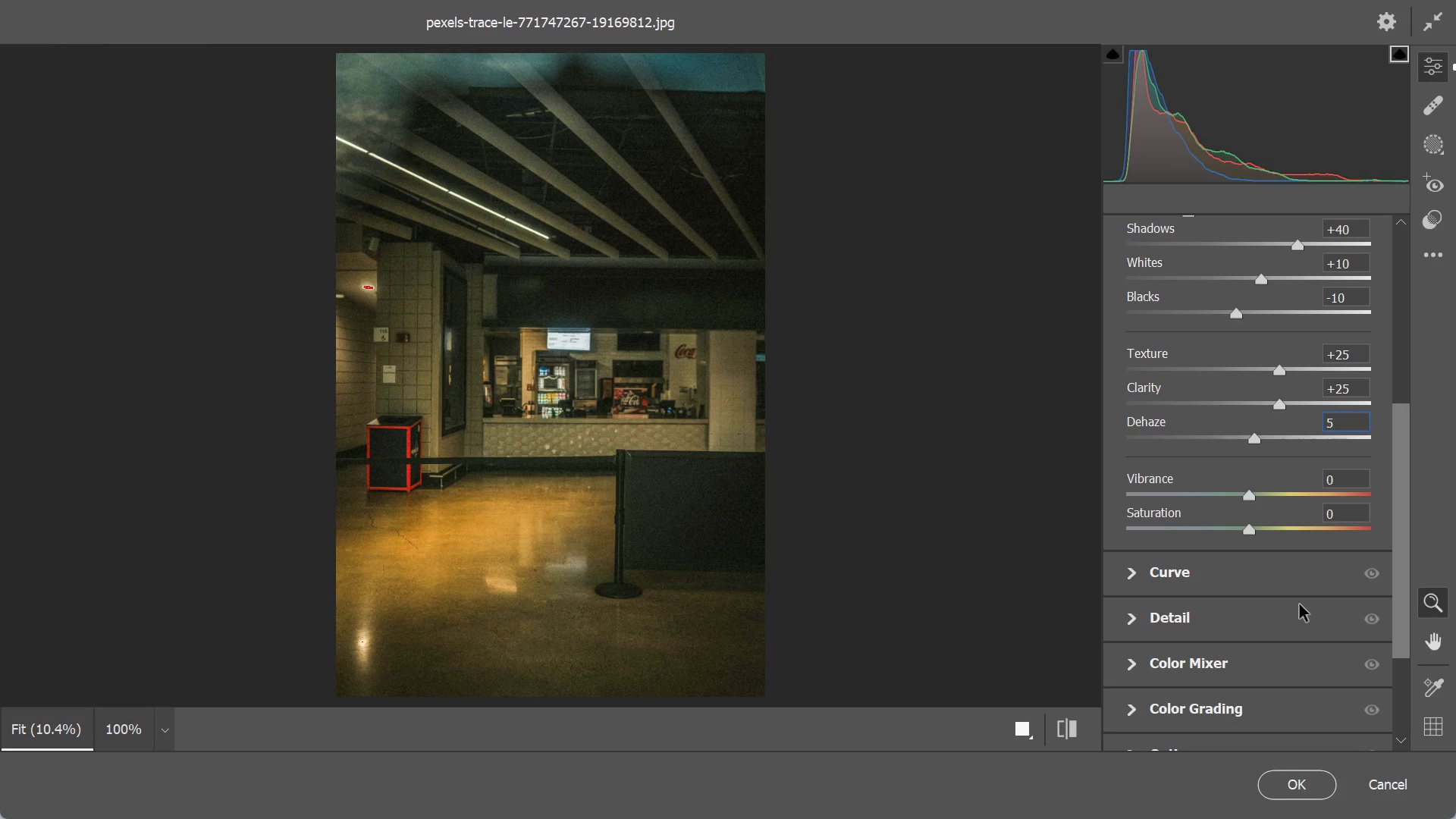 
left_click([1187, 711])
 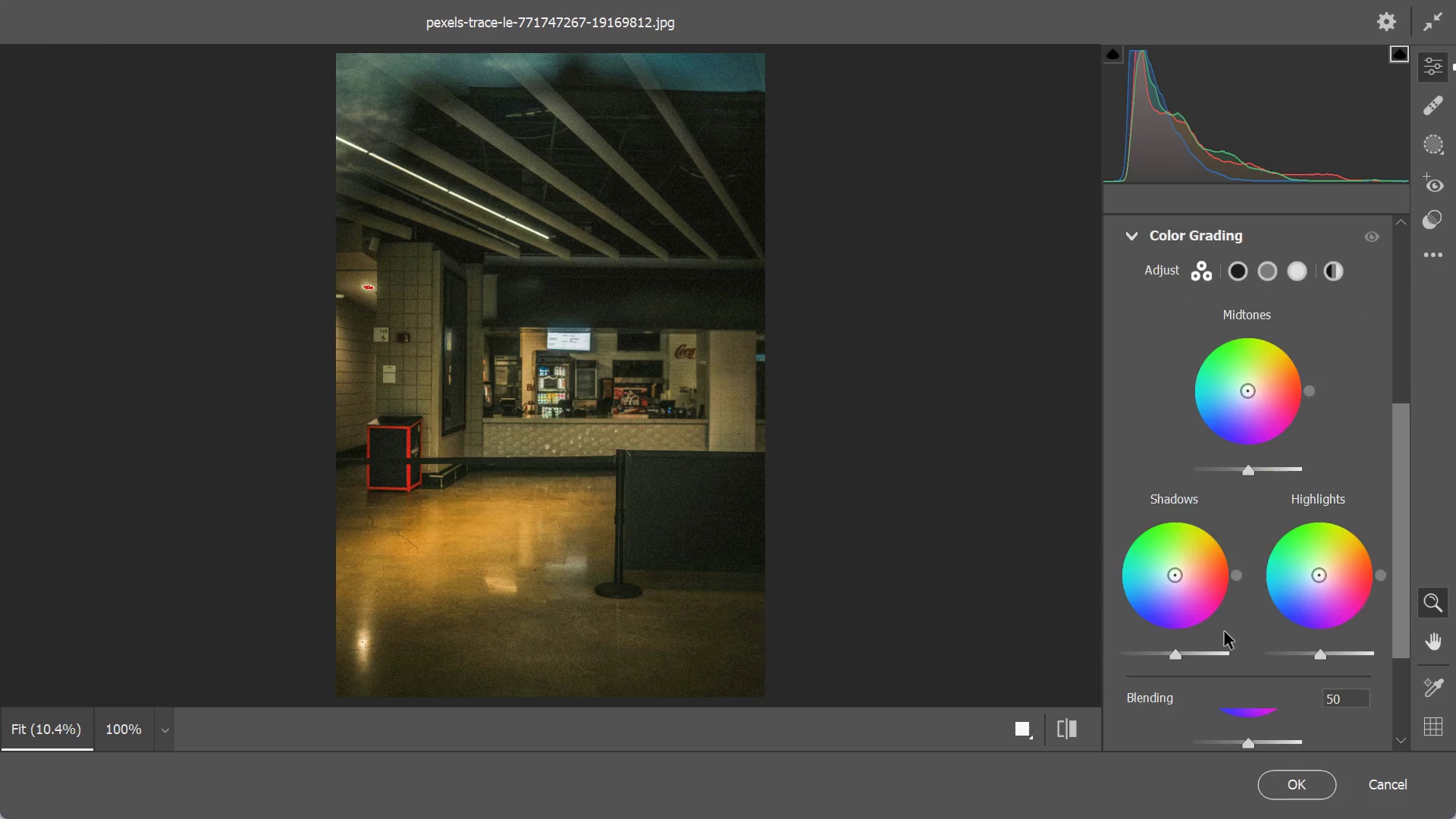 
mouse_move([1299, 603])
 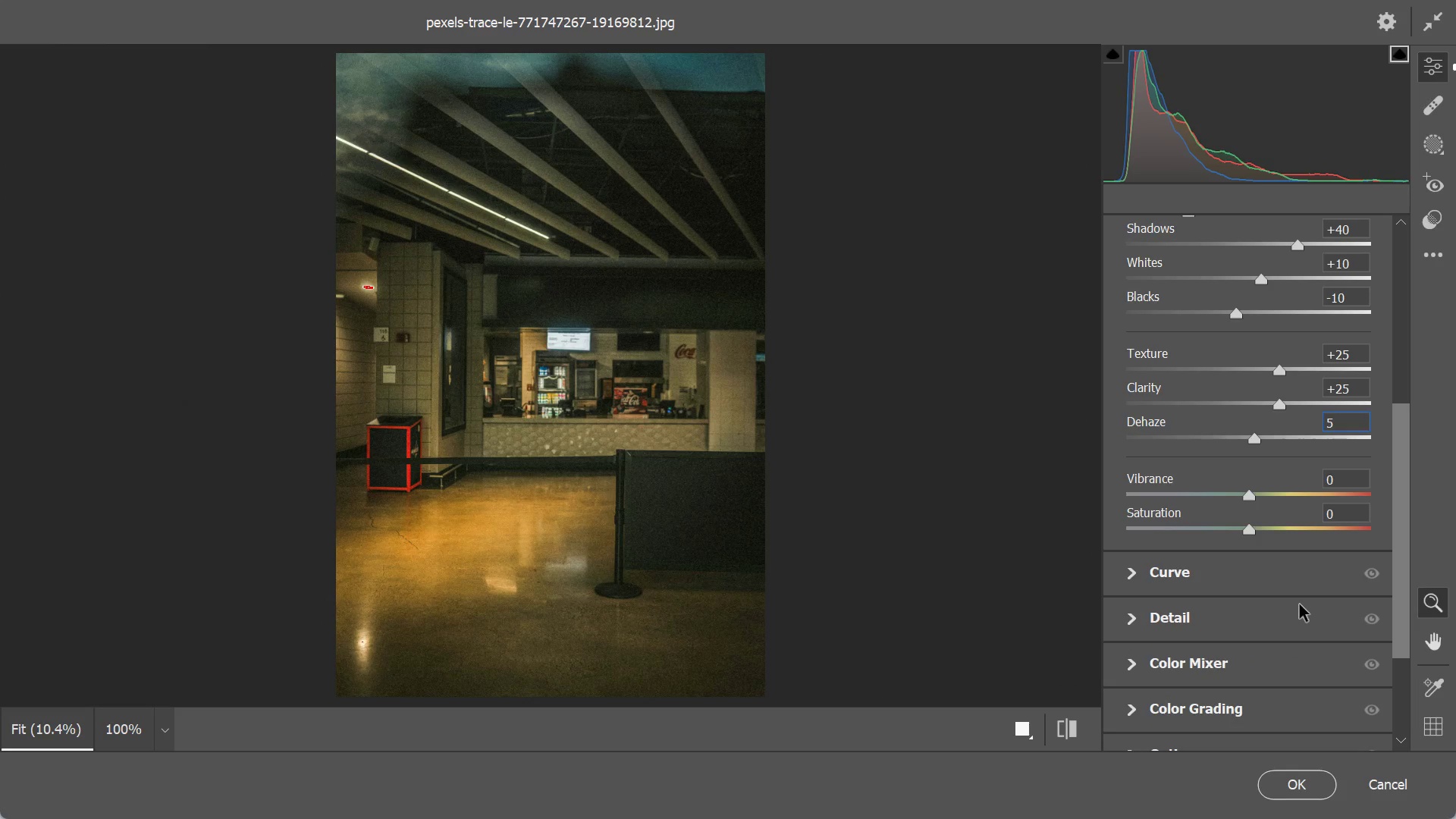 
scroll: coordinate [1224, 631], scroll_direction: down, amount: 1.0
 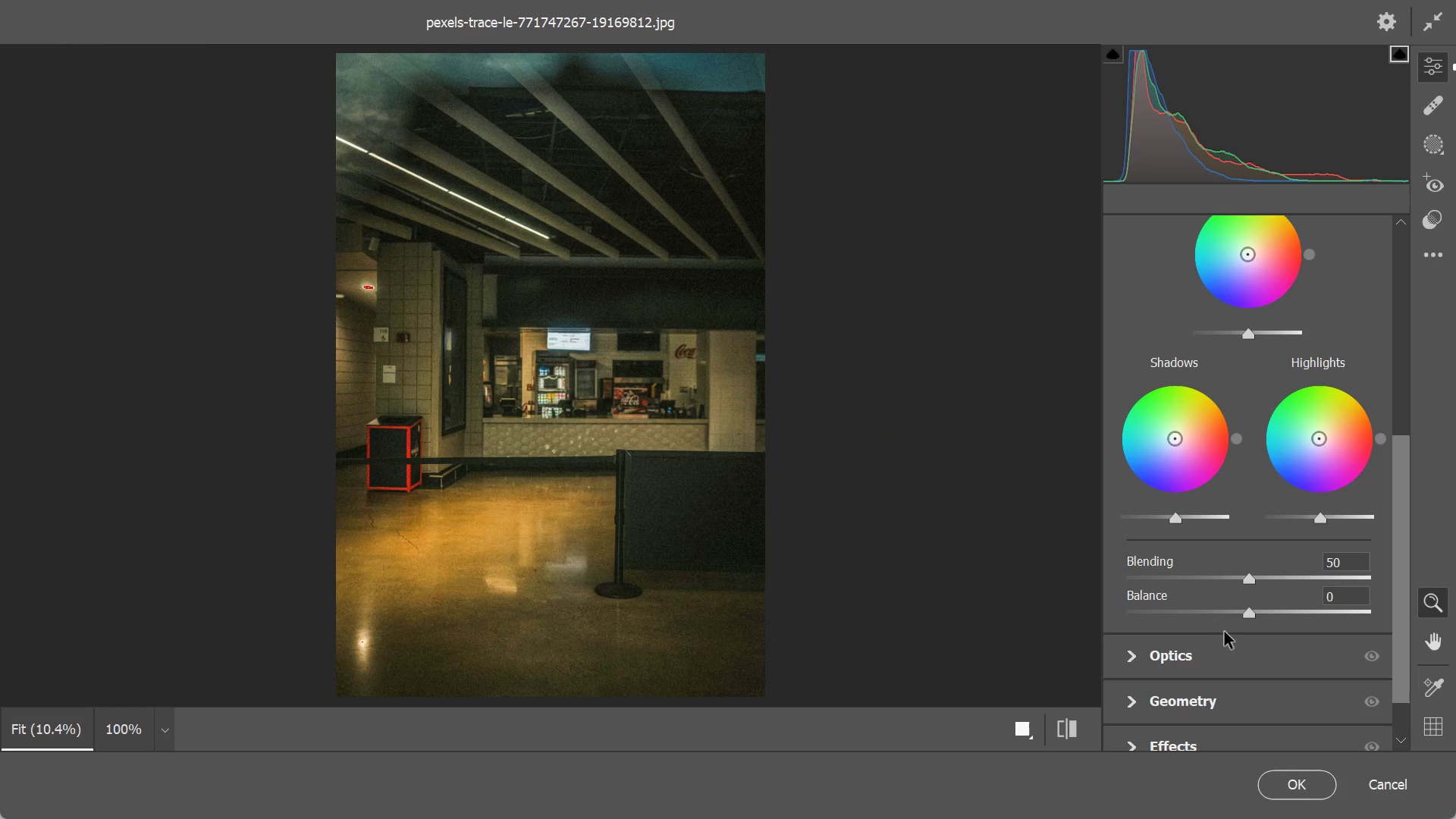 
mouse_move([1180, 484])
 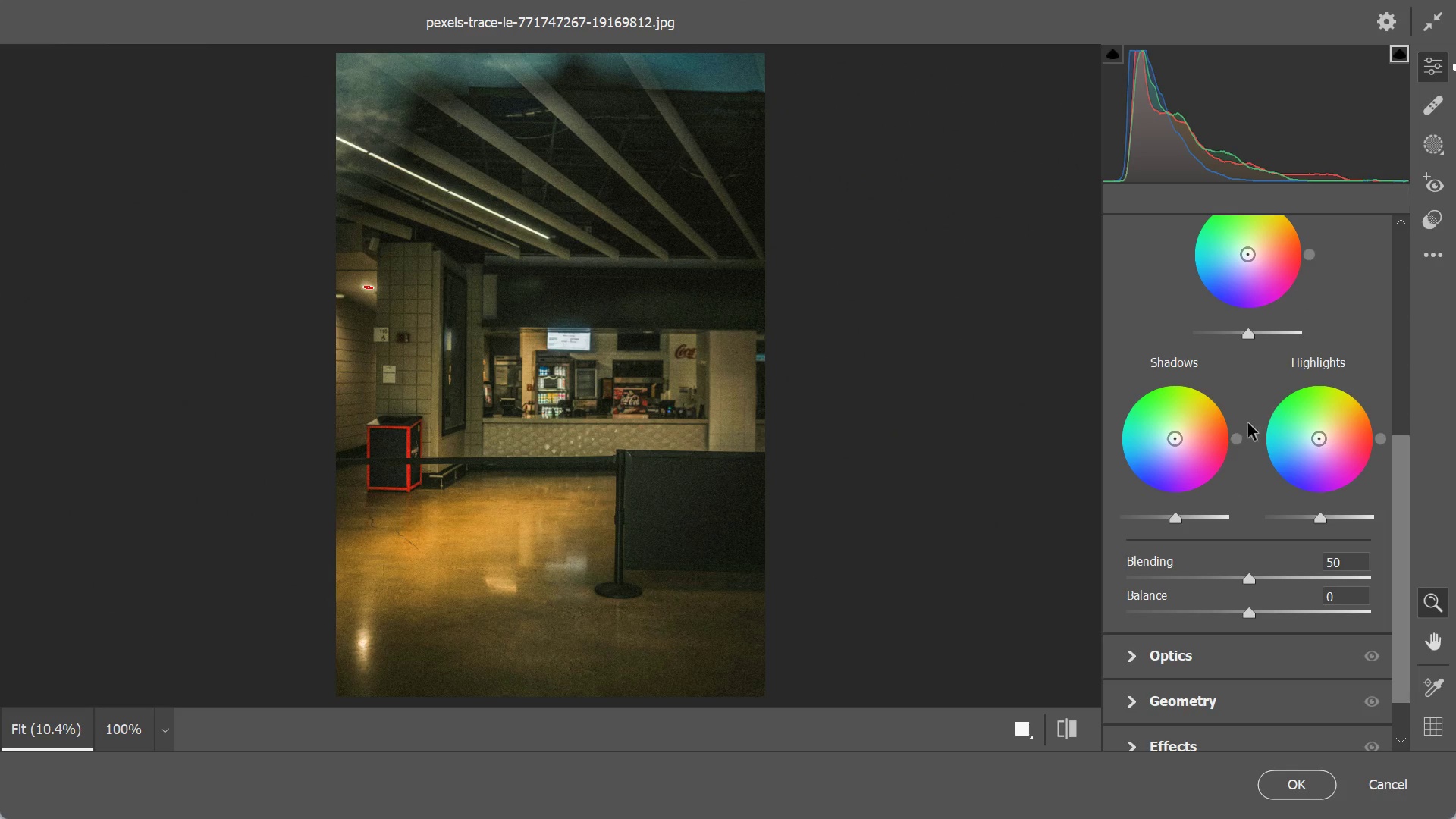 
left_click_drag(start_coordinate=[1238, 443], to_coordinate=[1243, 433])
 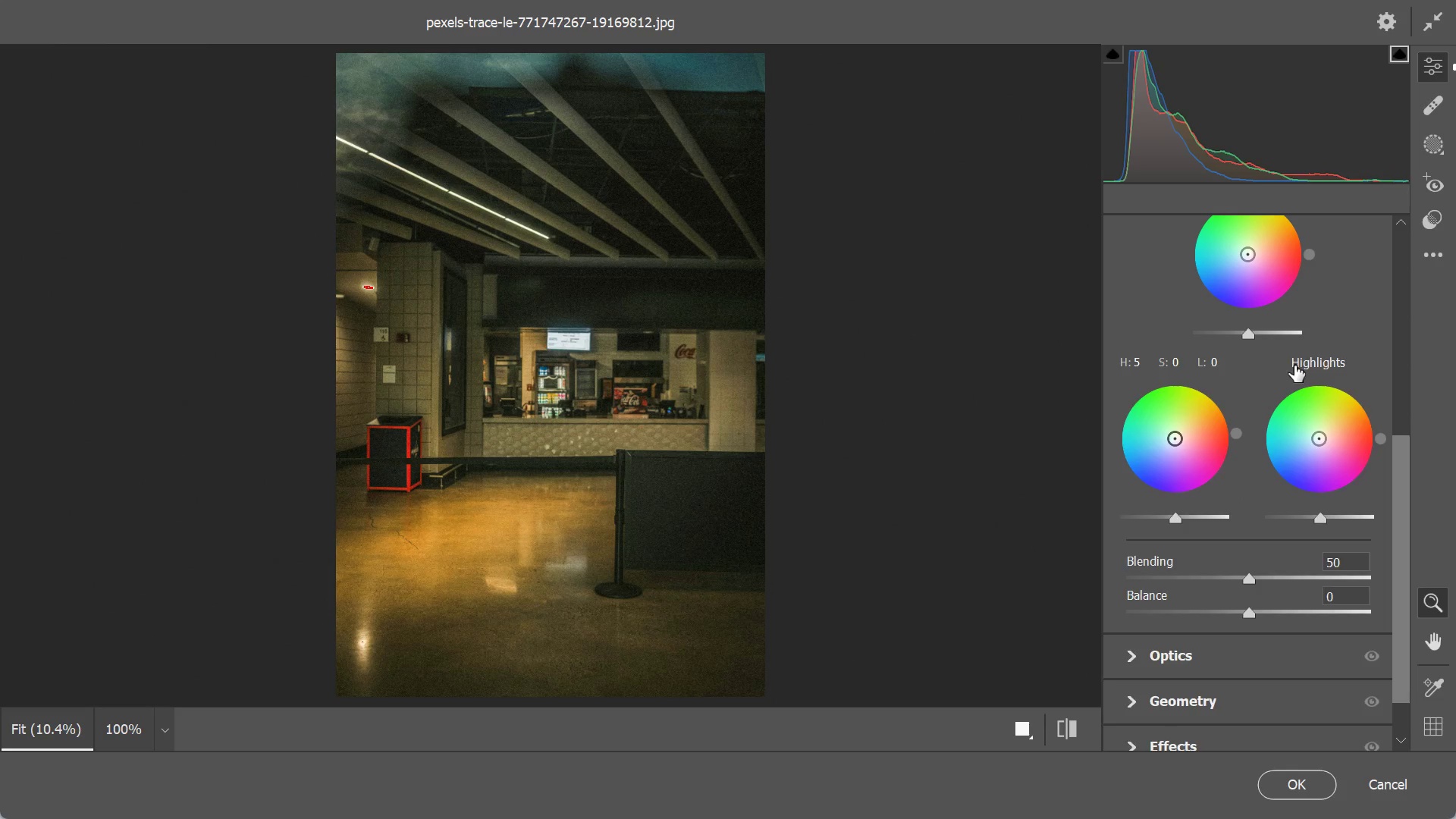 
scroll: coordinate [1294, 365], scroll_direction: up, amount: 1.0
 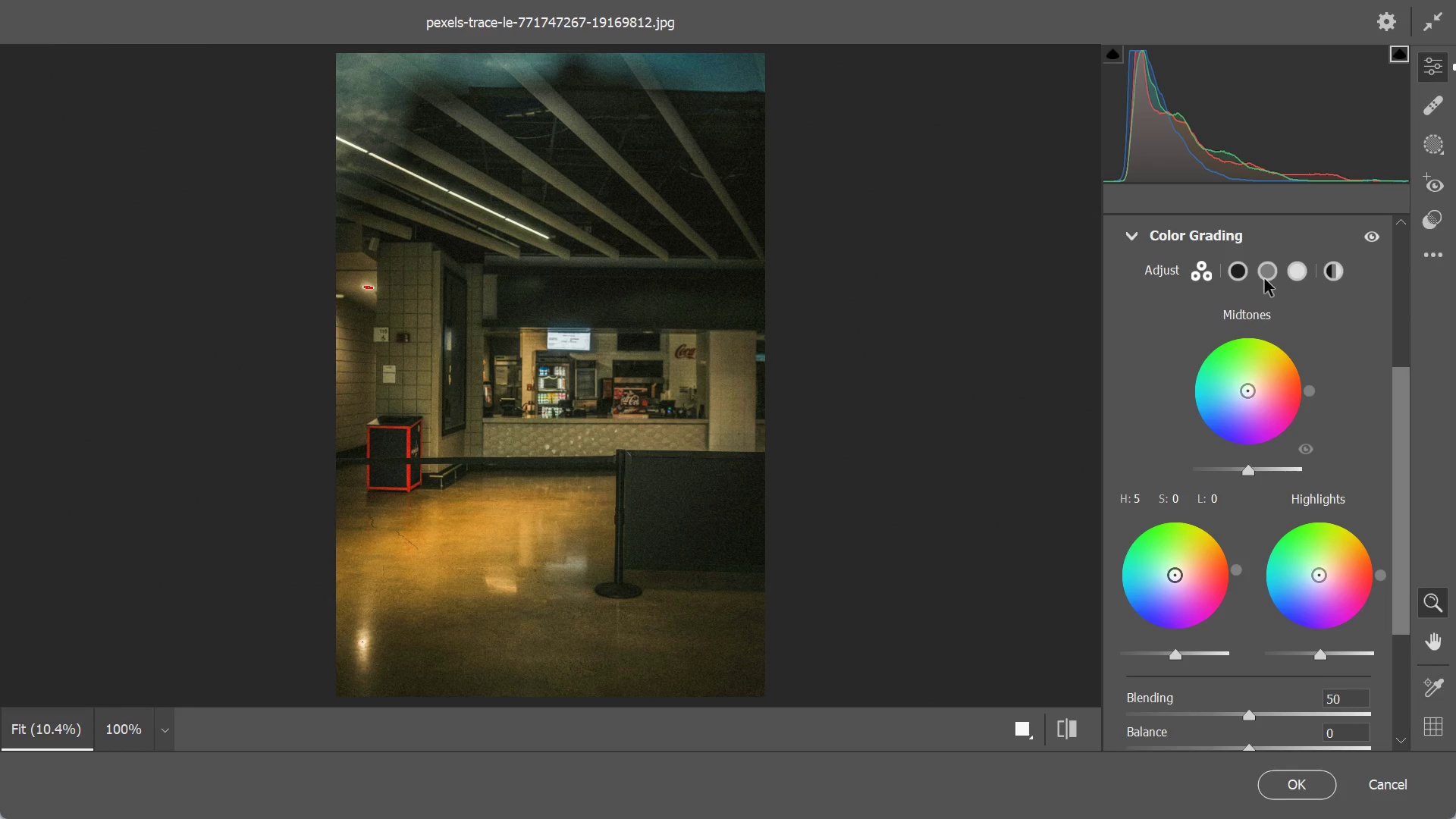 
wait(17.97)
 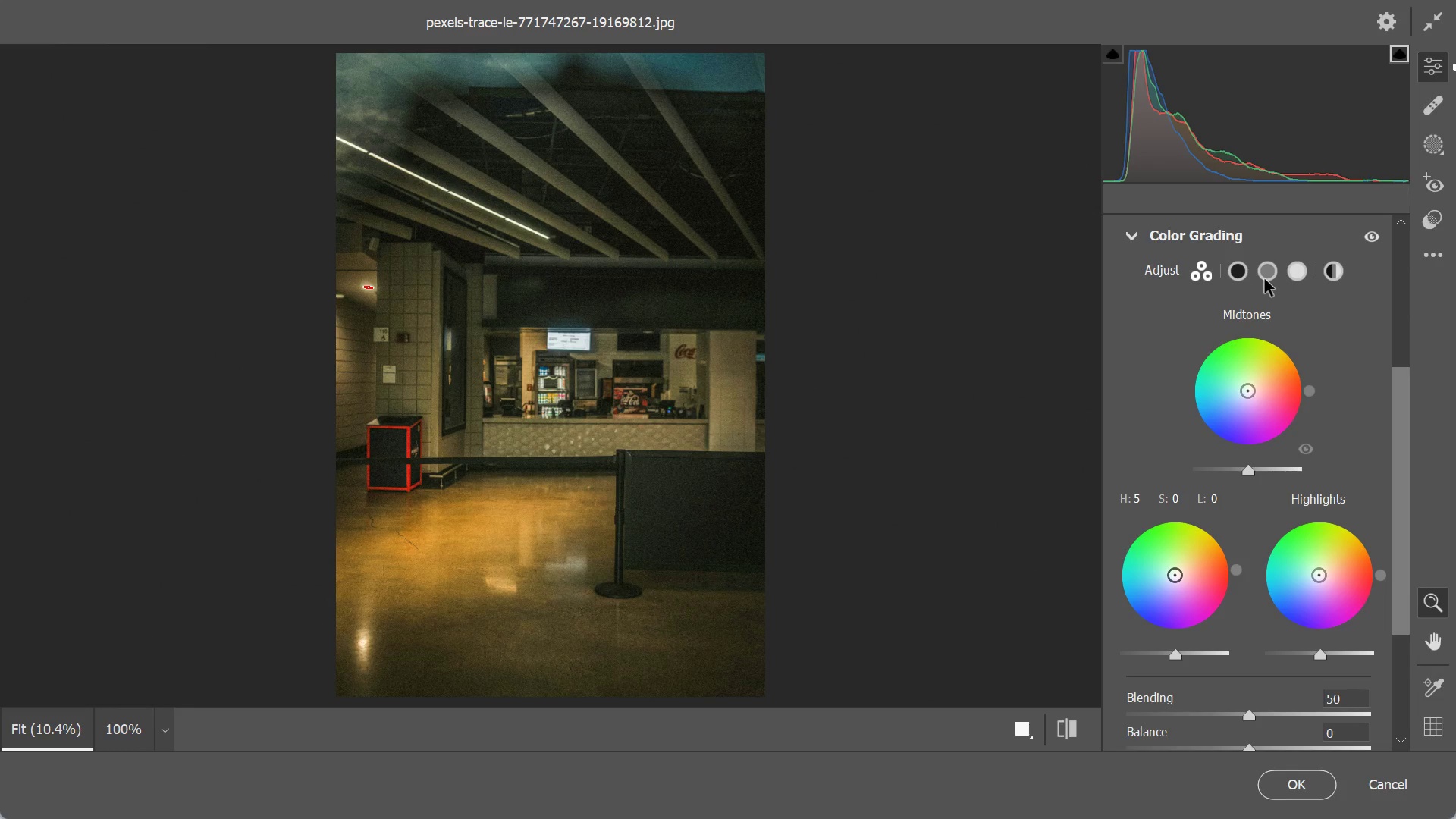 
scroll: coordinate [1274, 515], scroll_direction: down, amount: 2.0
 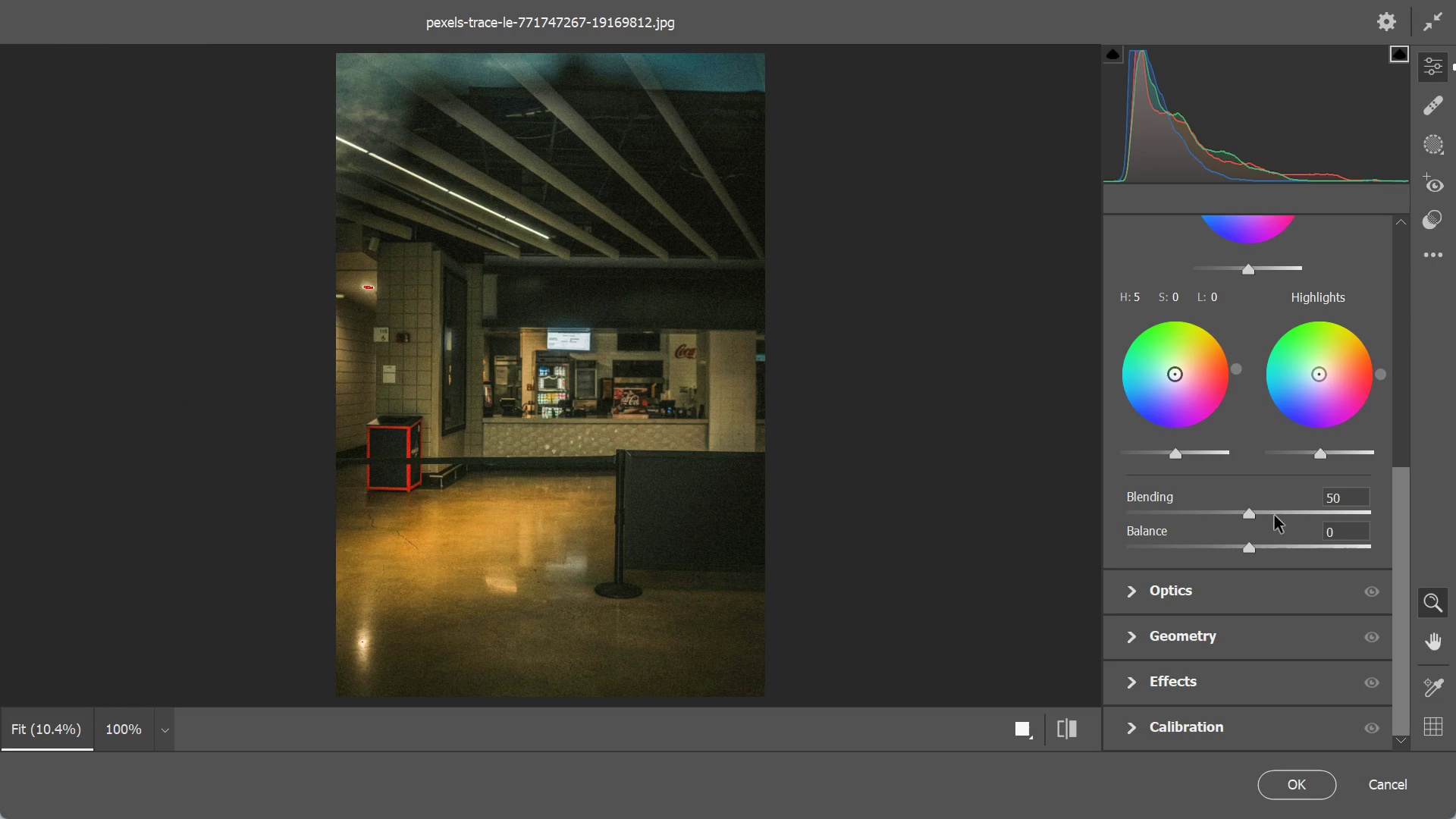 
scroll: coordinate [1274, 515], scroll_direction: up, amount: 2.0
 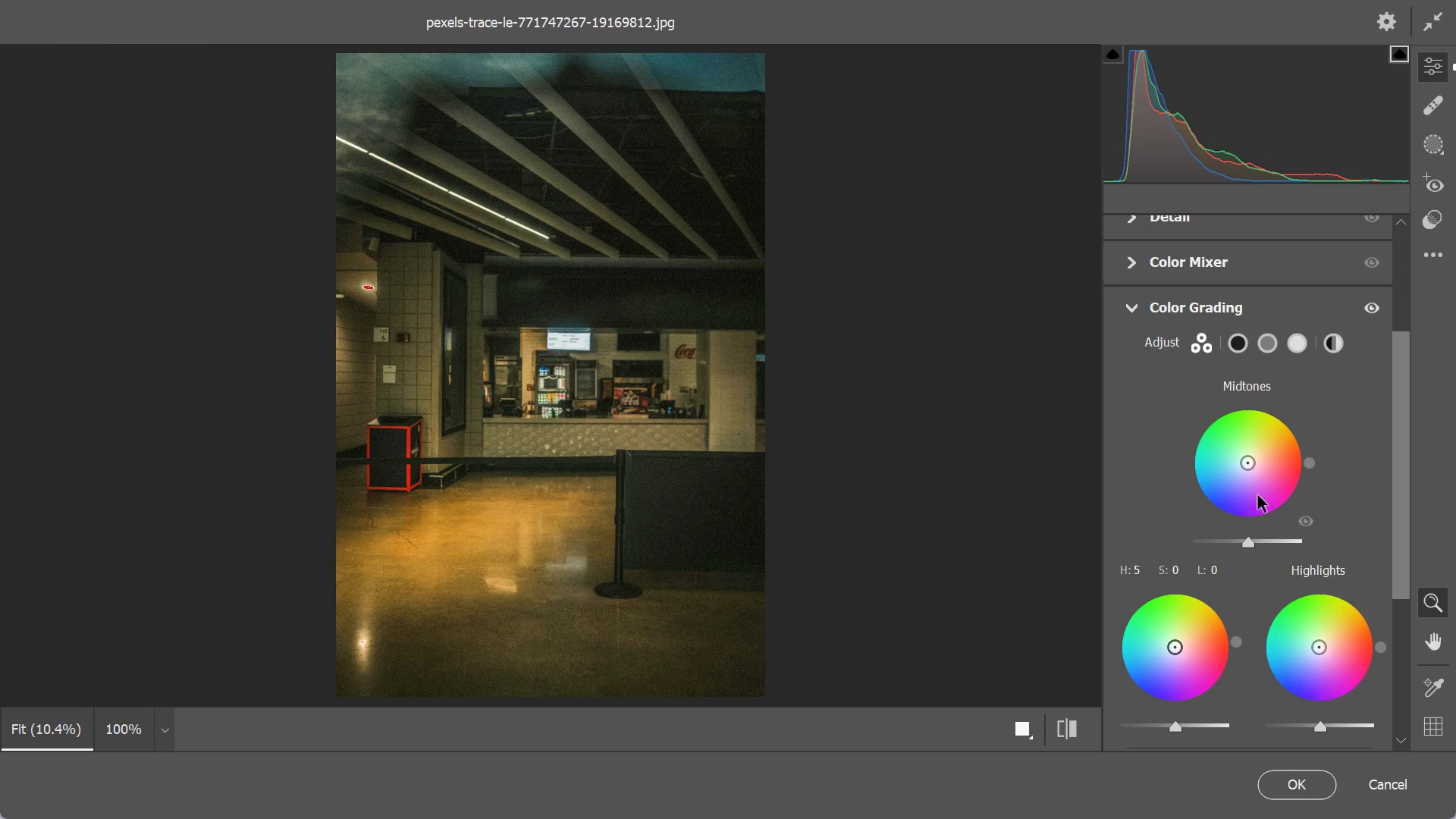 
left_click_drag(start_coordinate=[1246, 466], to_coordinate=[1238, 481])
 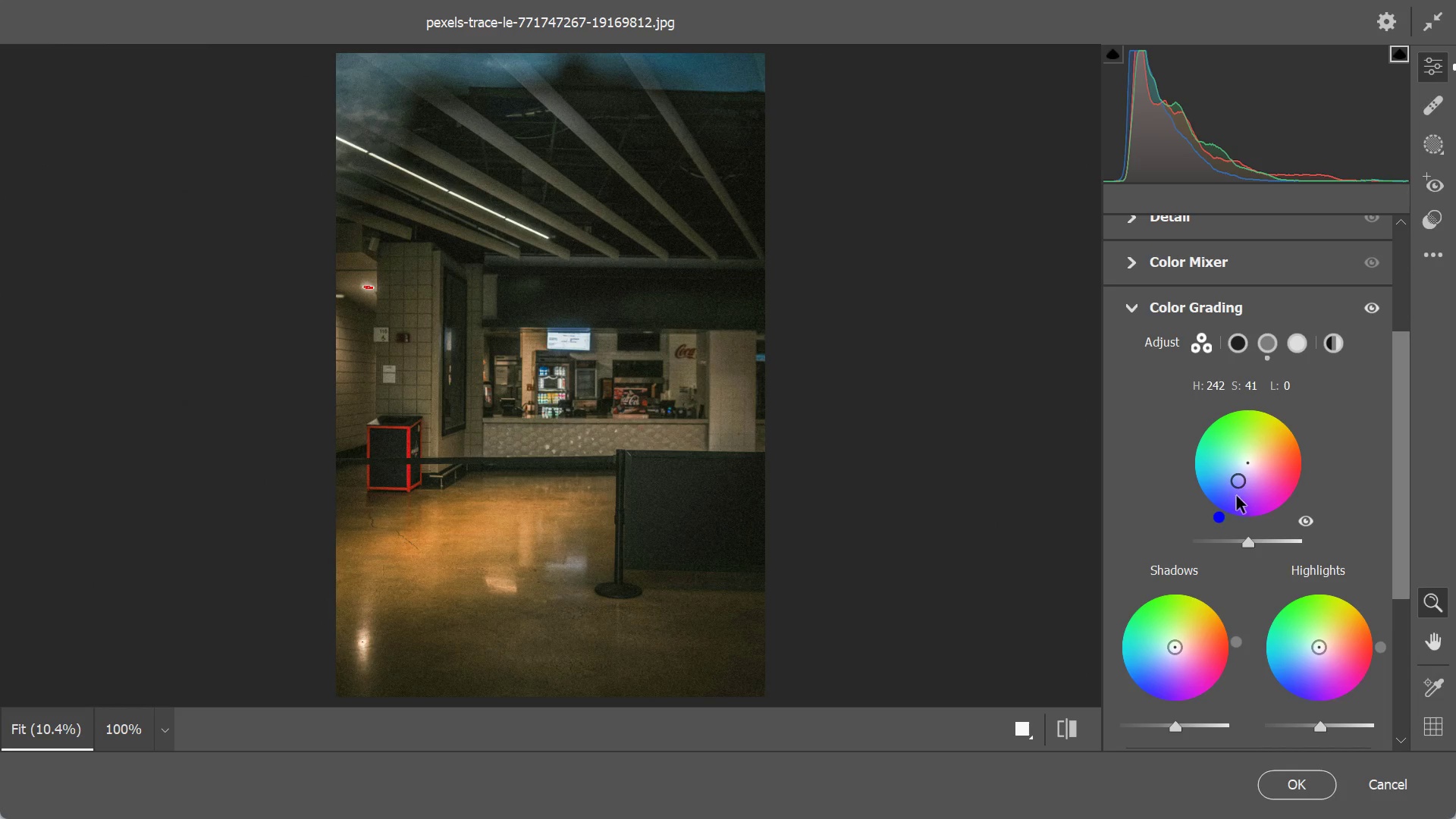 
left_click_drag(start_coordinate=[1235, 485], to_coordinate=[1253, 481])
 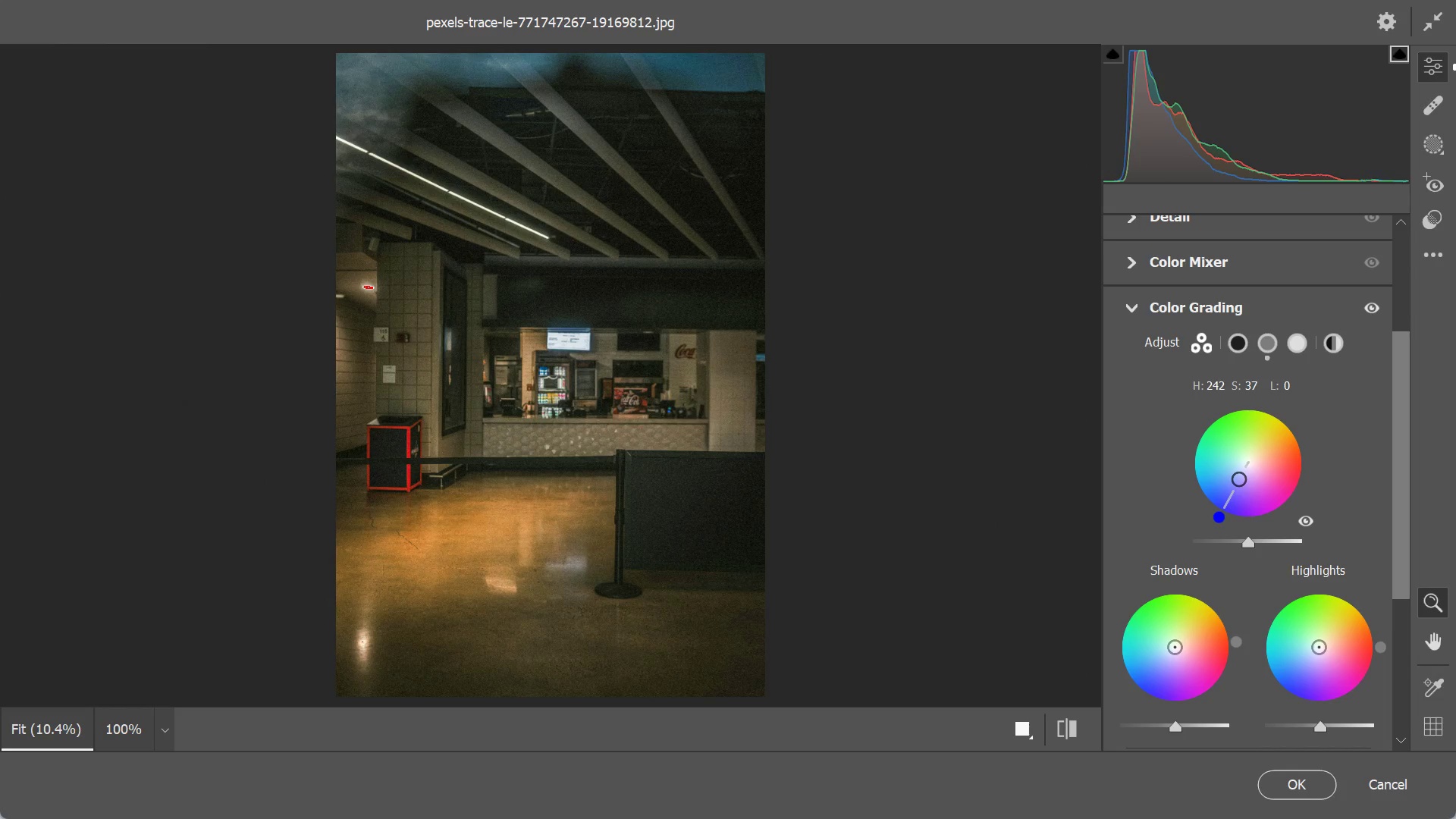 
mouse_move([1199, 655])
 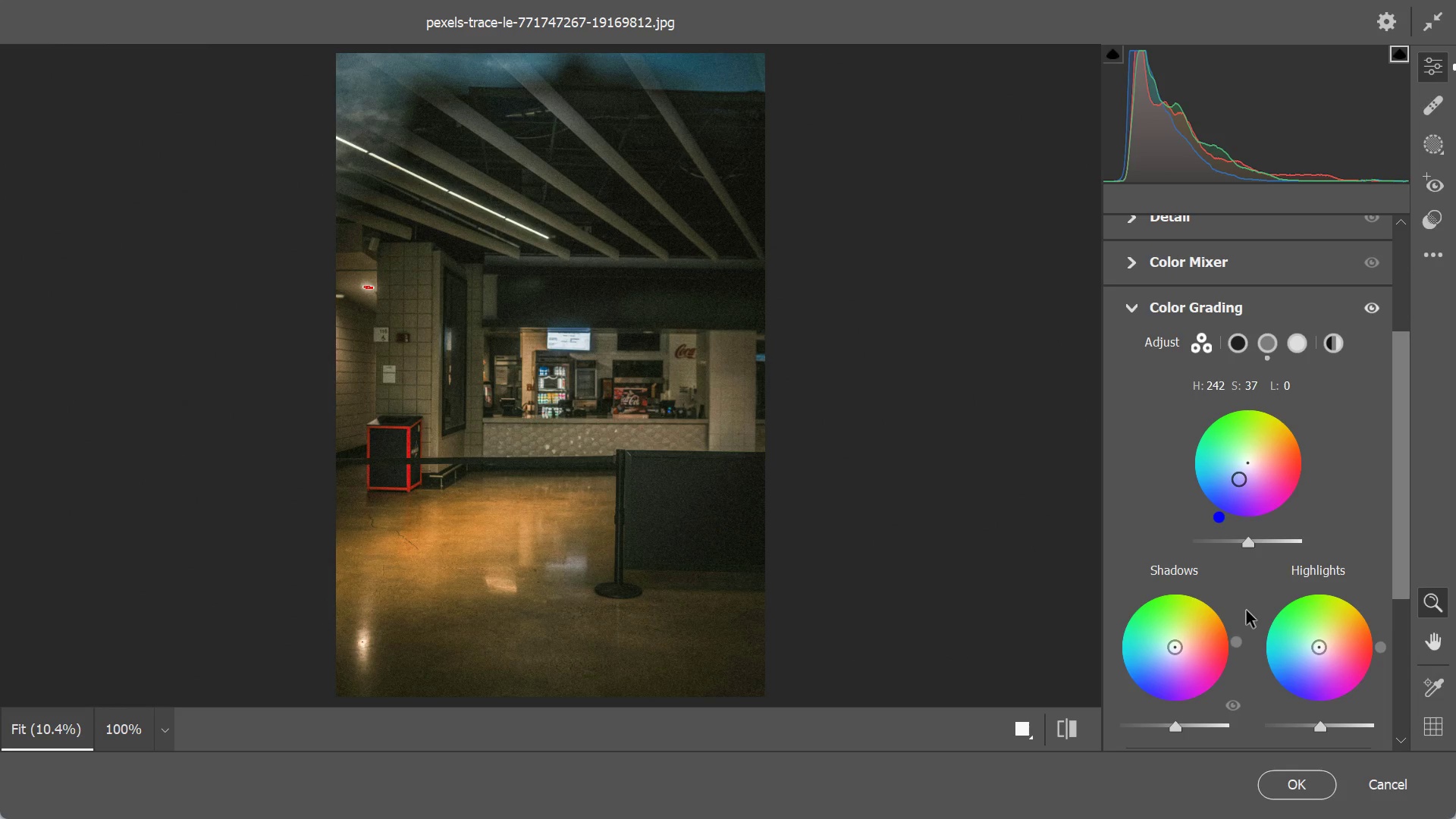 
scroll: coordinate [1246, 610], scroll_direction: down, amount: 1.0
 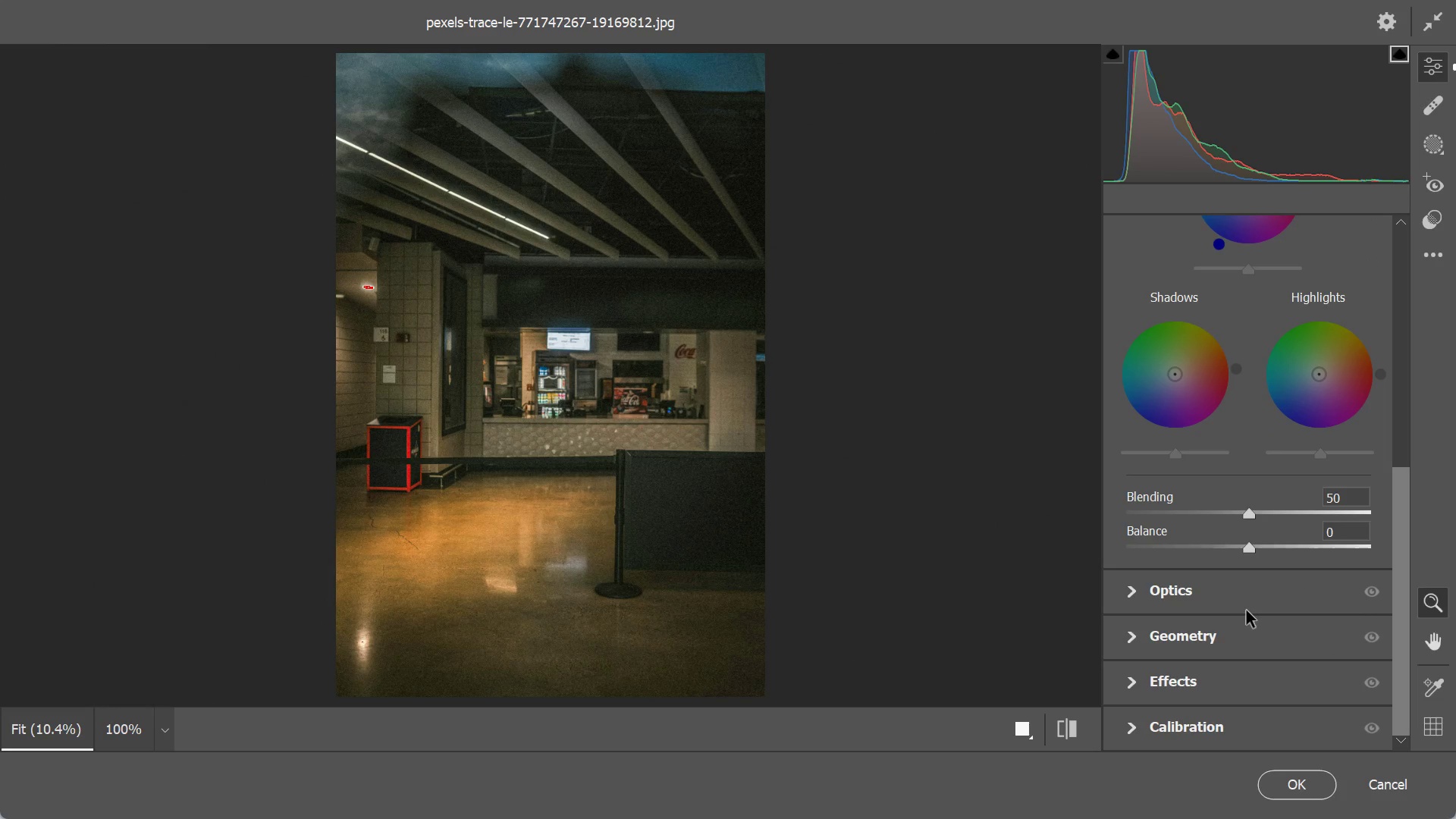 
scroll: coordinate [1246, 610], scroll_direction: up, amount: 1.0
 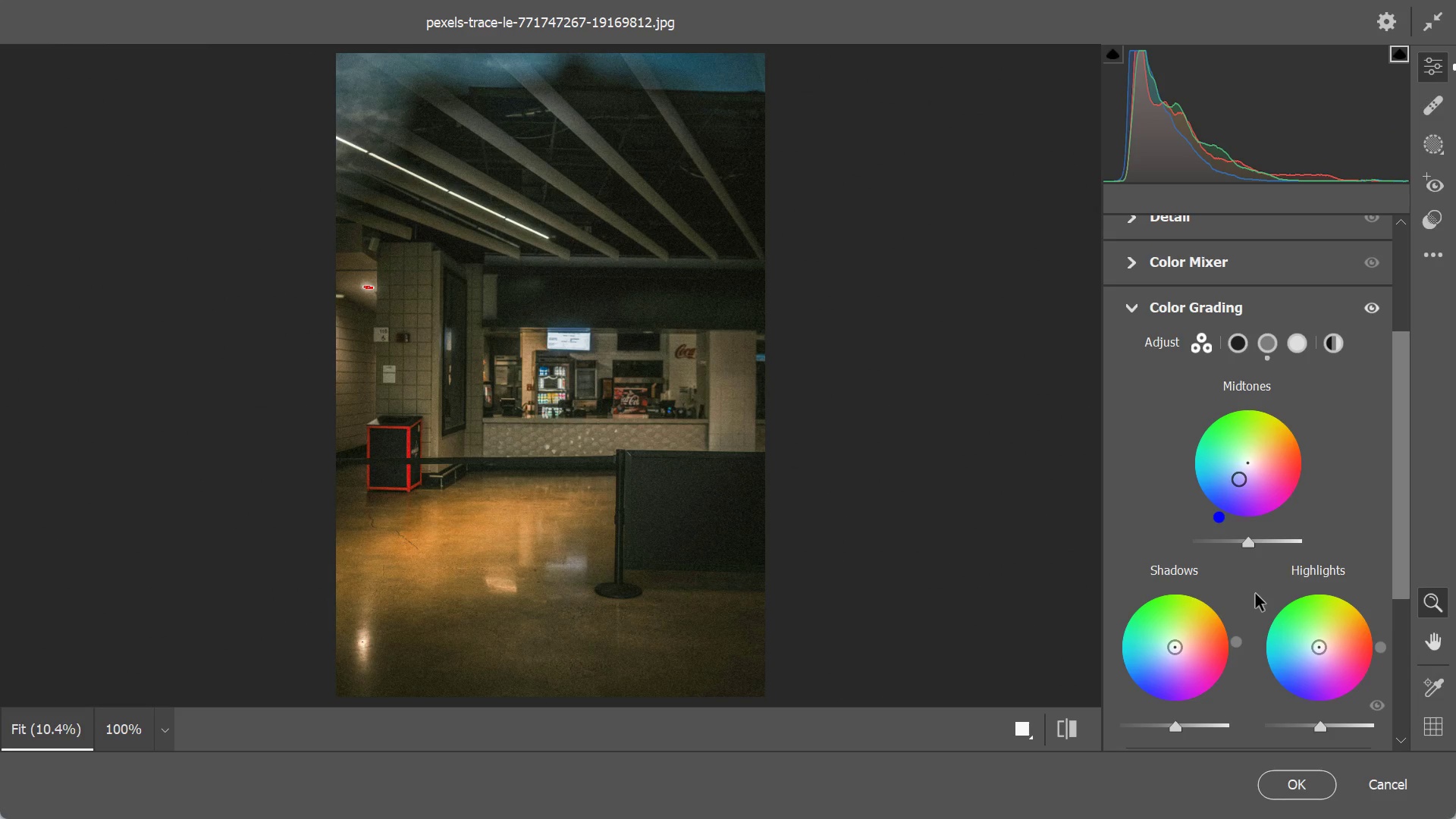 
wait(11.56)
 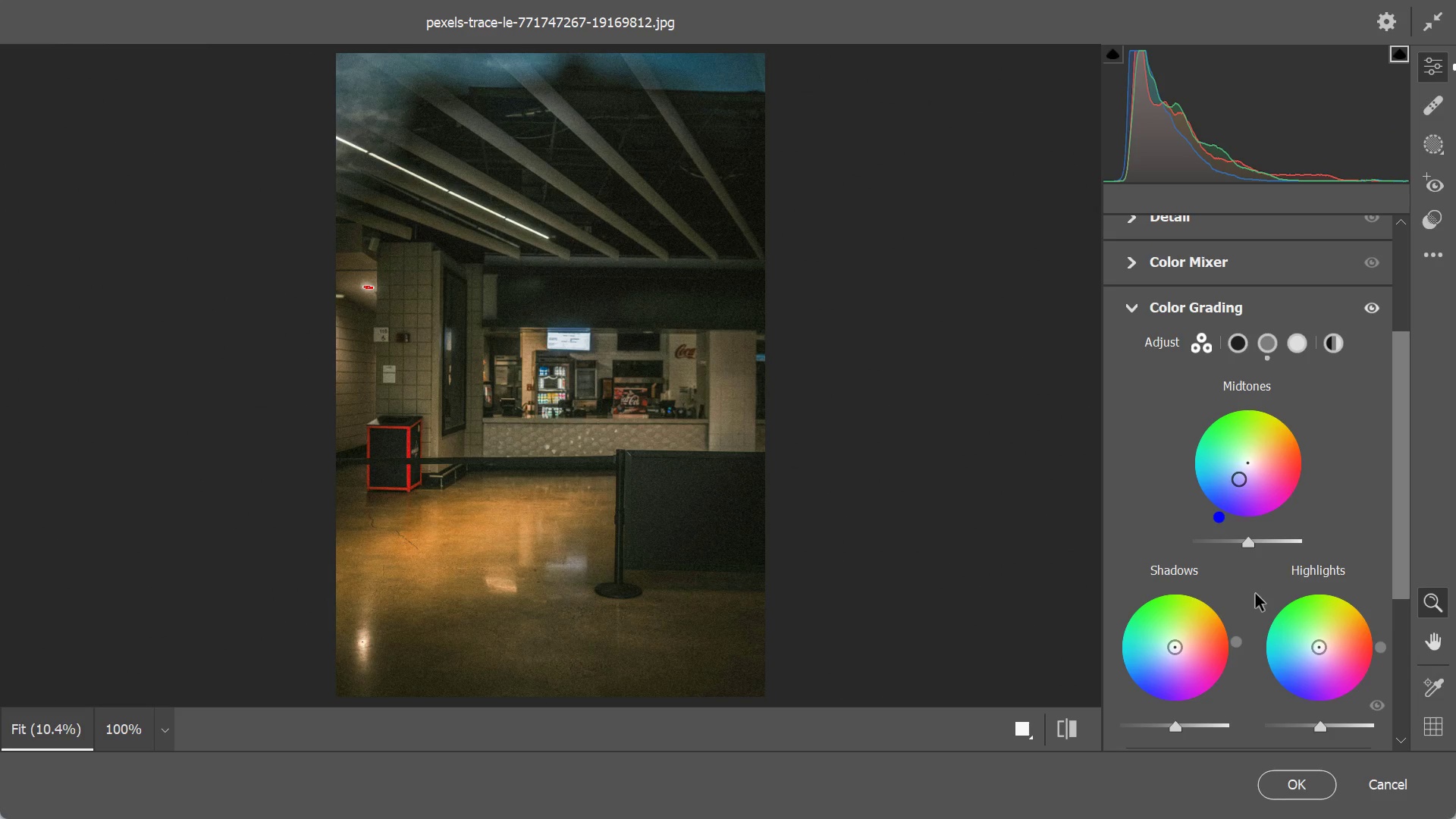 
left_click([1247, 464])
 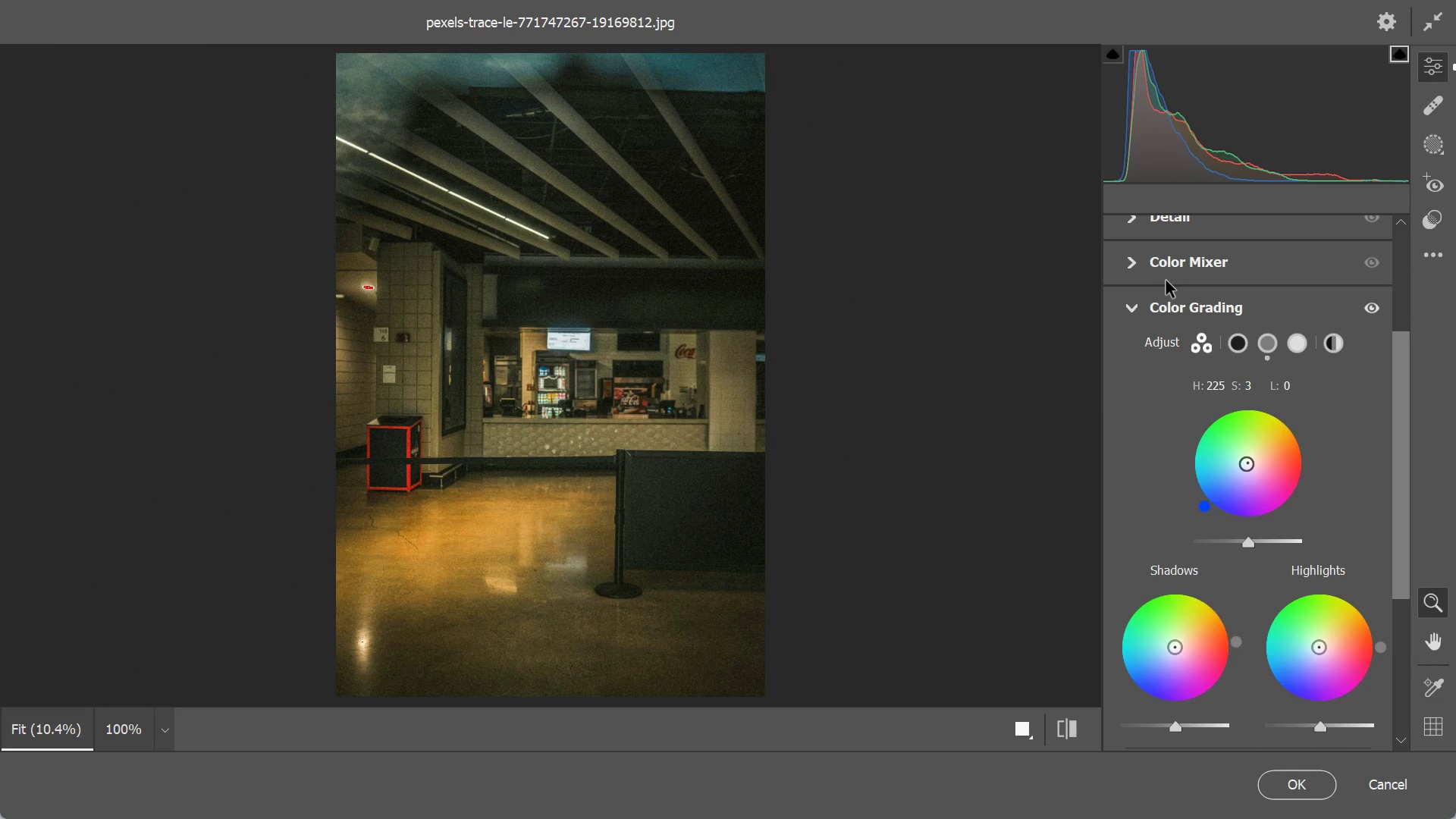 
left_click([1151, 251])
 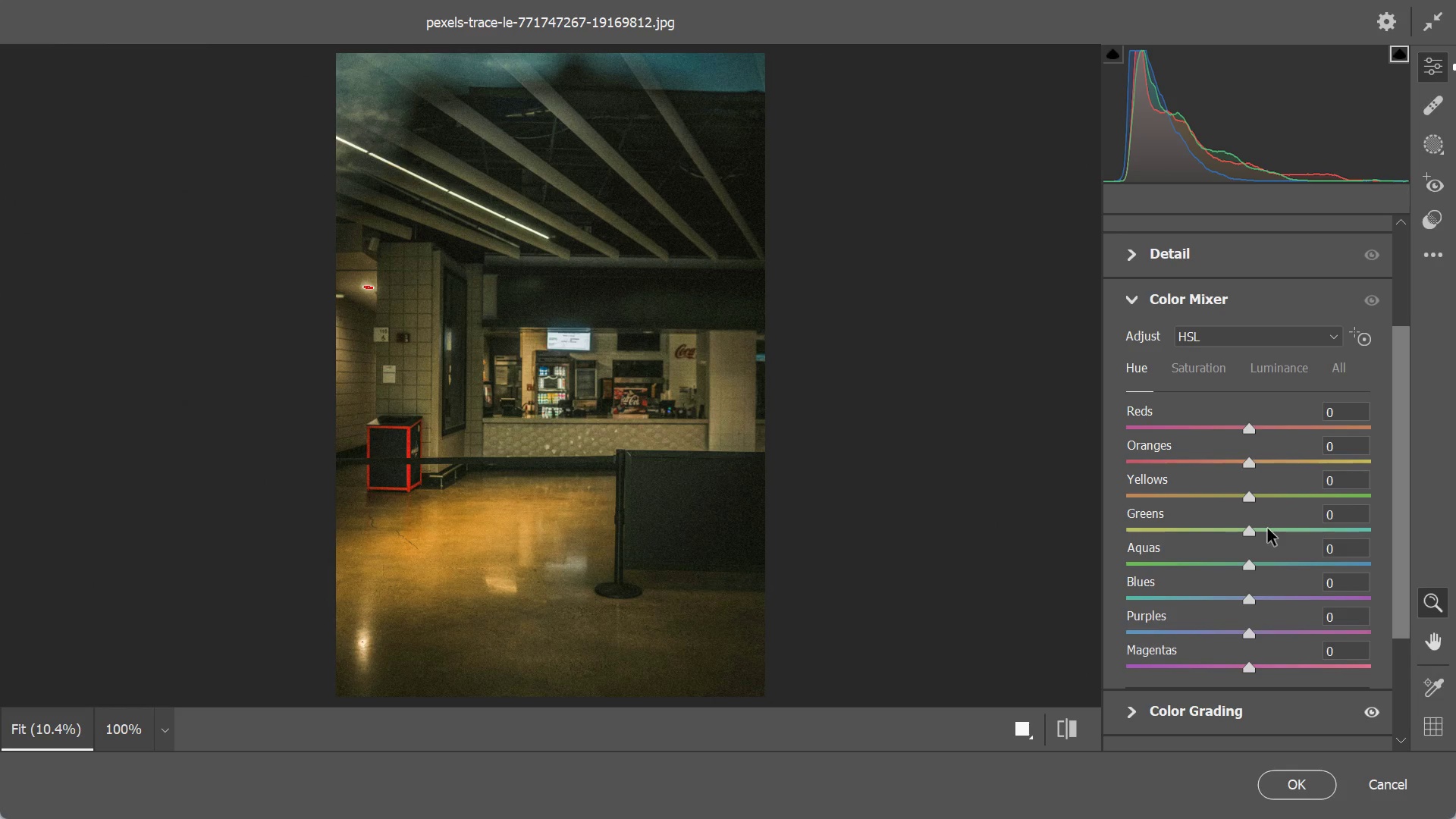 
wait(8.64)
 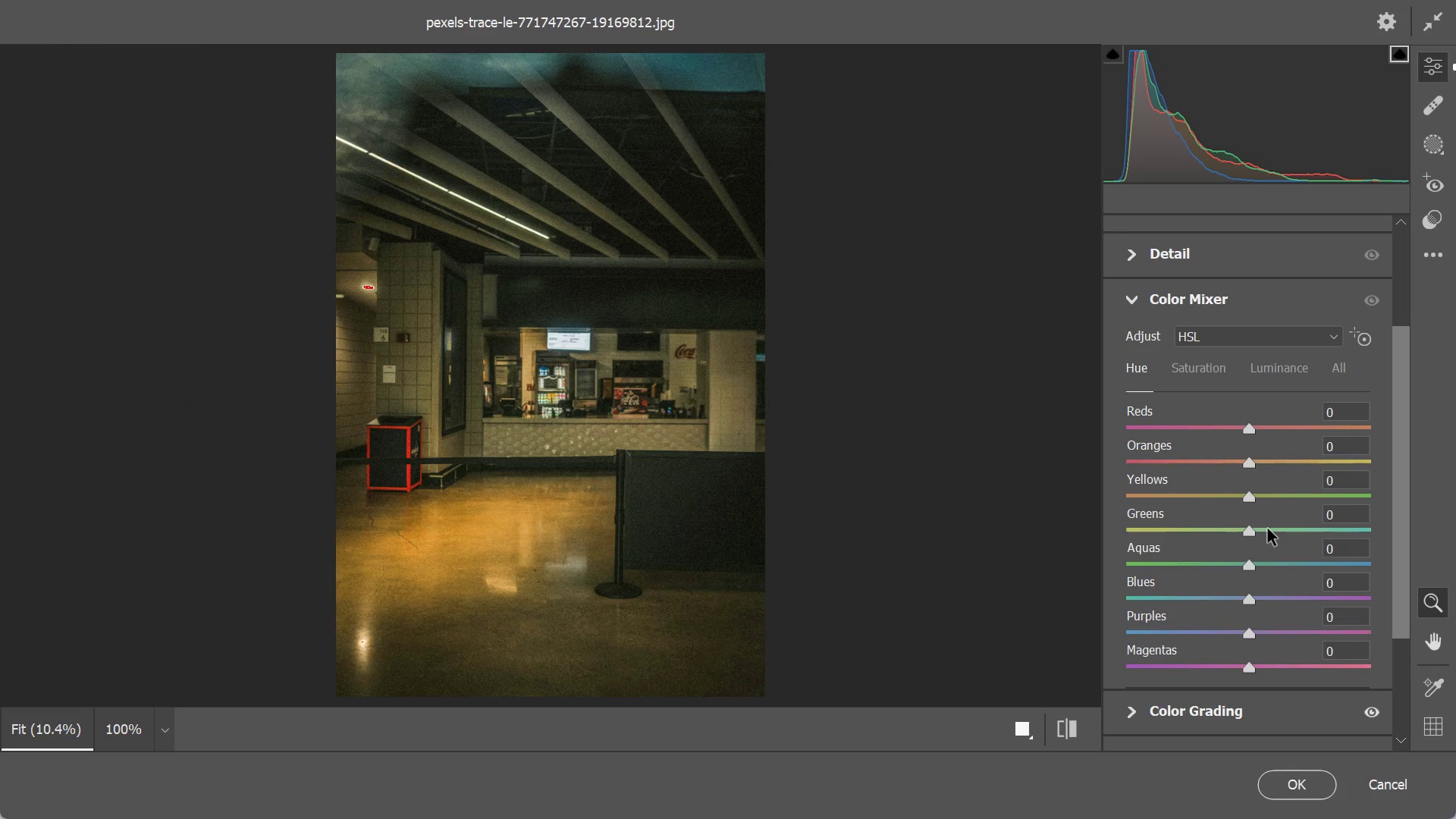 
left_click_drag(start_coordinate=[1248, 598], to_coordinate=[1237, 602])
 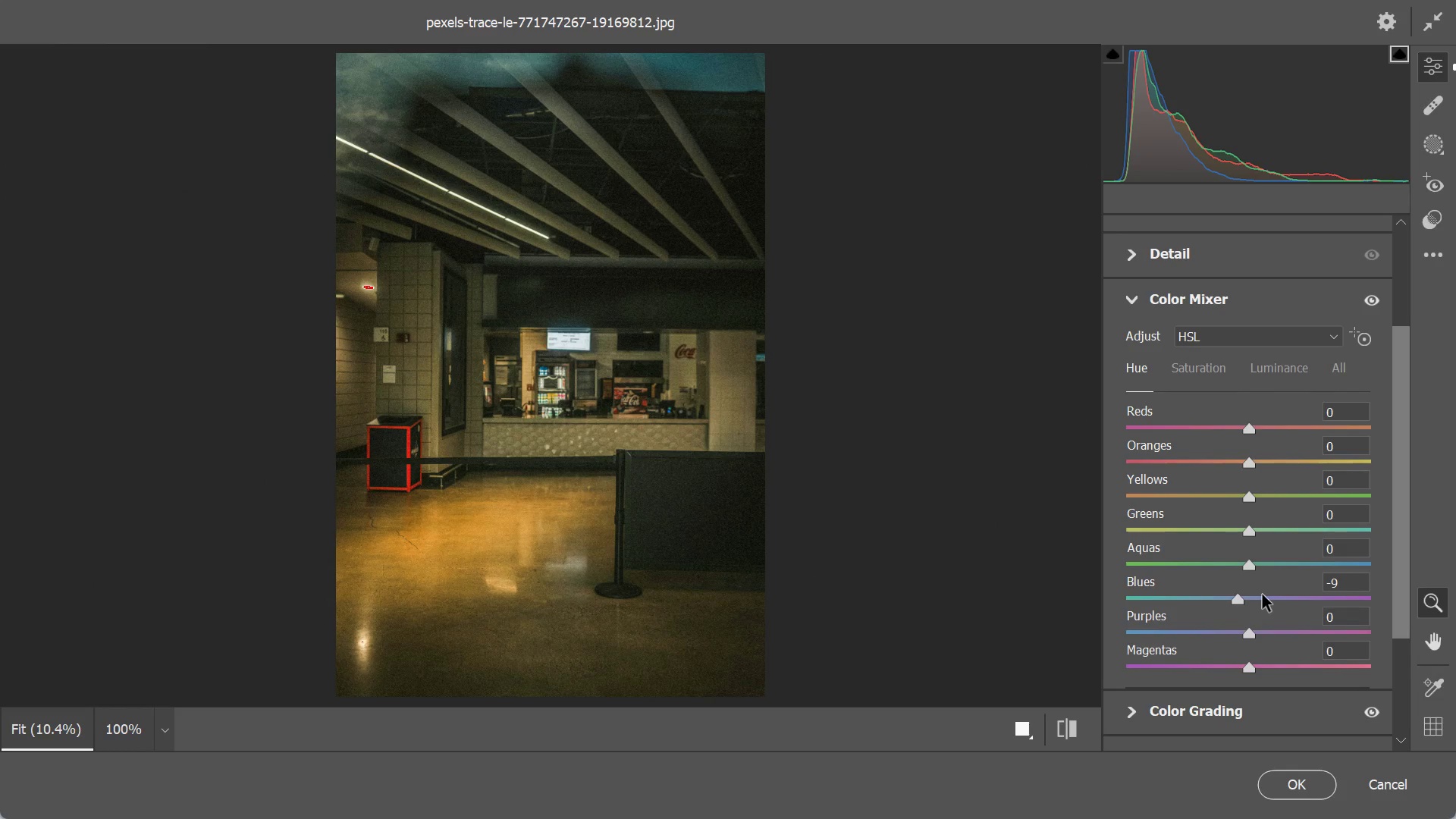 
left_click([1225, 599])
 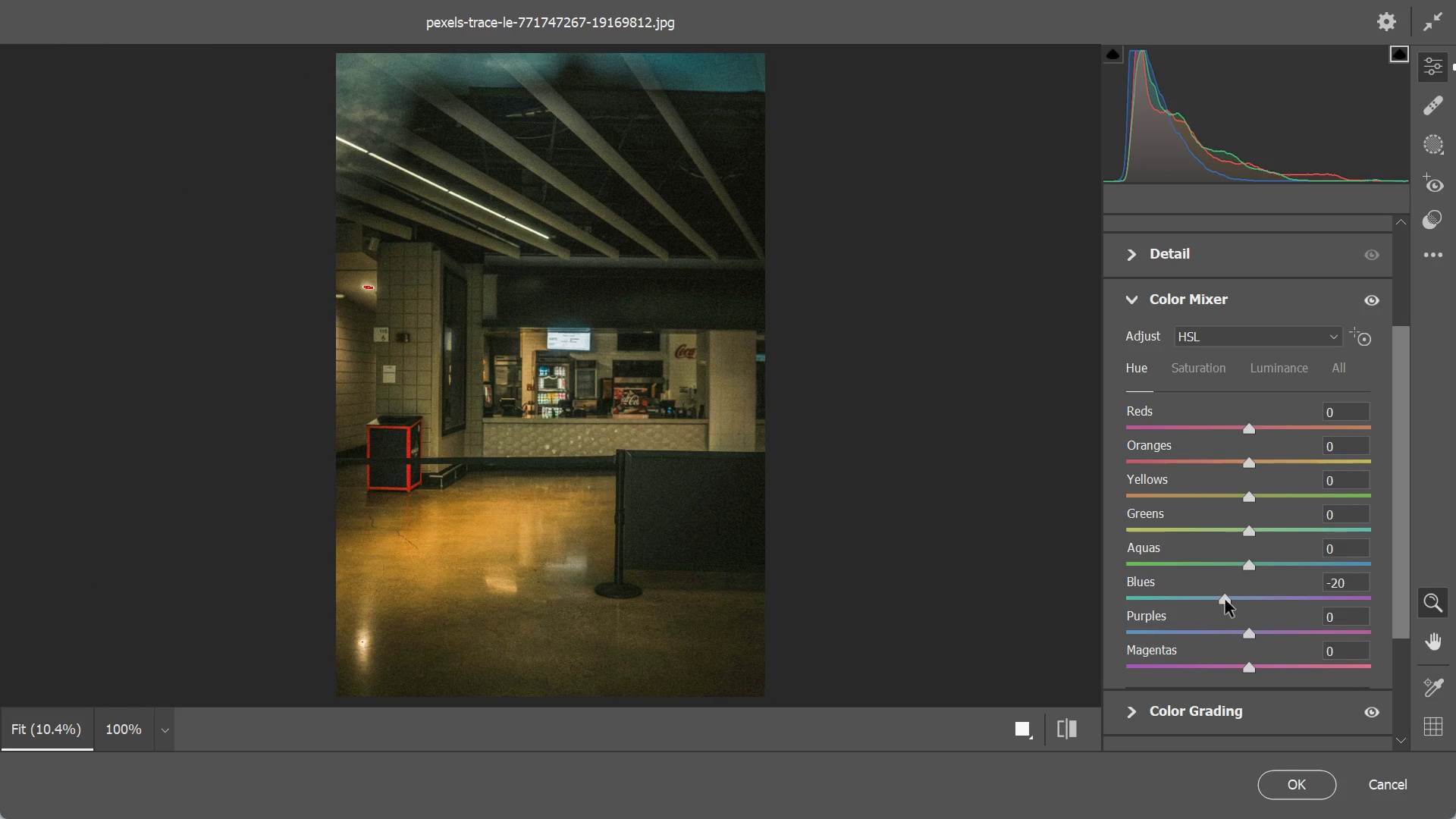 
left_click_drag(start_coordinate=[1225, 599], to_coordinate=[1201, 610])
 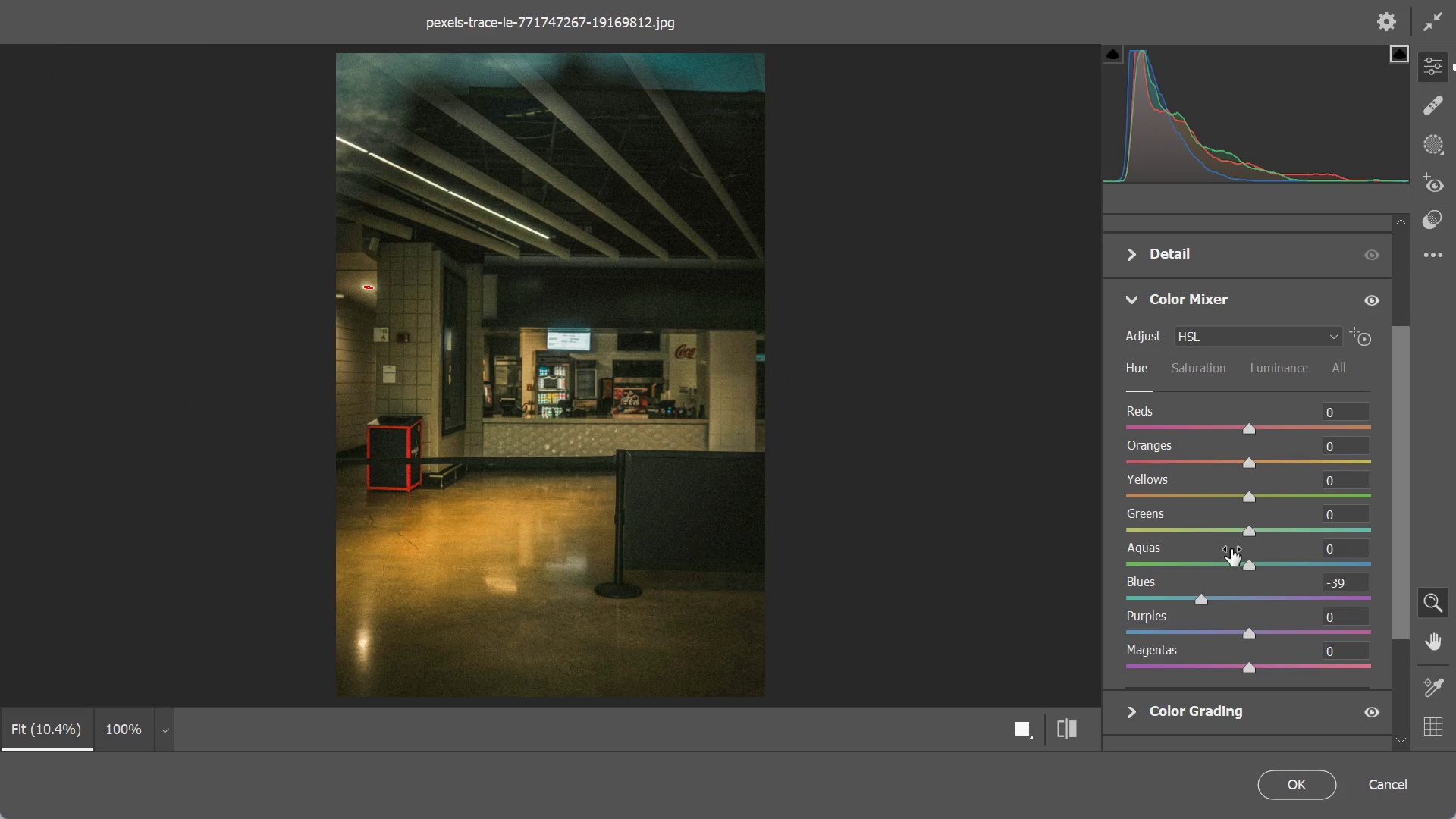 
wait(8.58)
 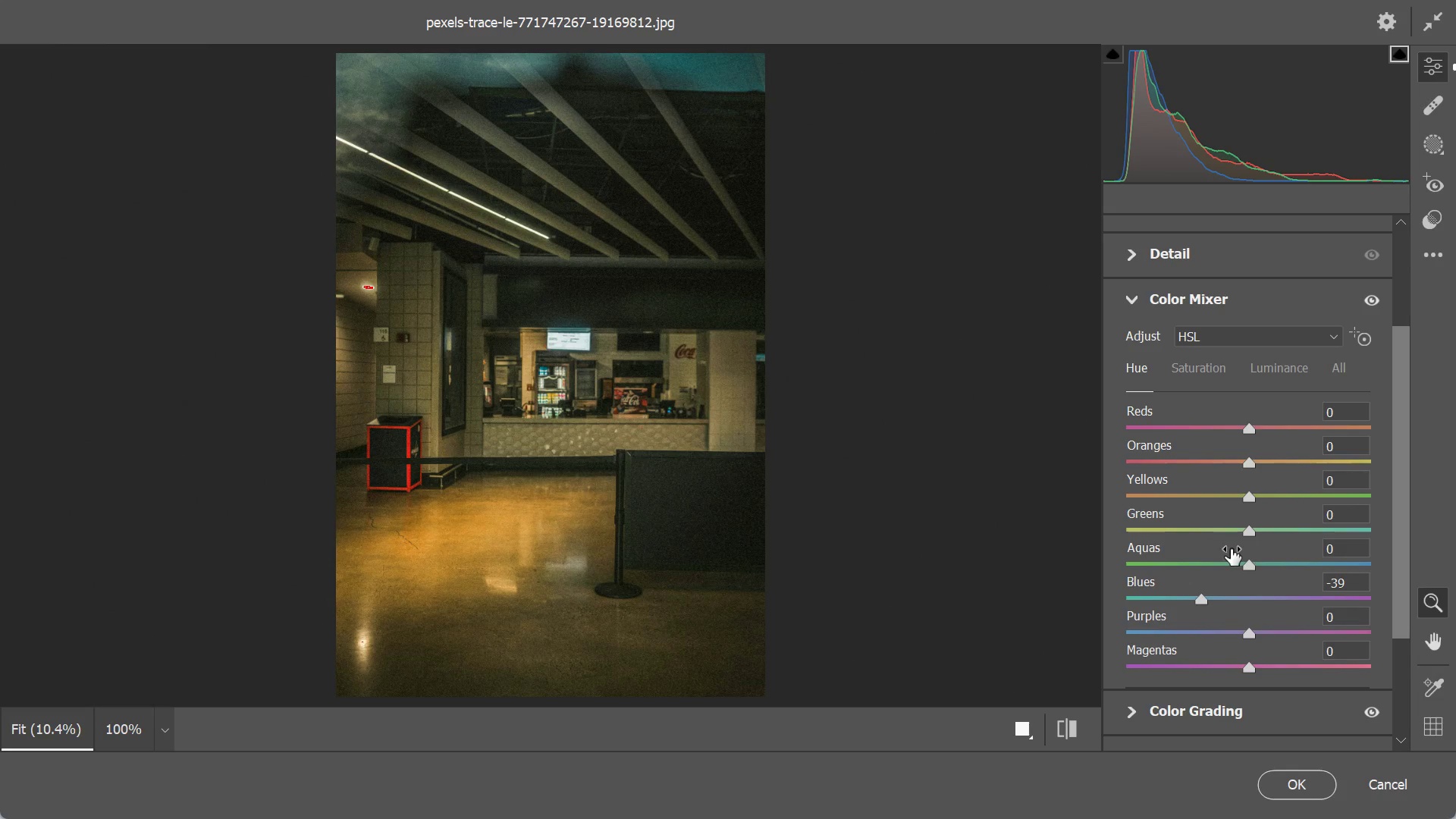 
left_click_drag(start_coordinate=[1254, 498], to_coordinate=[1260, 499])
 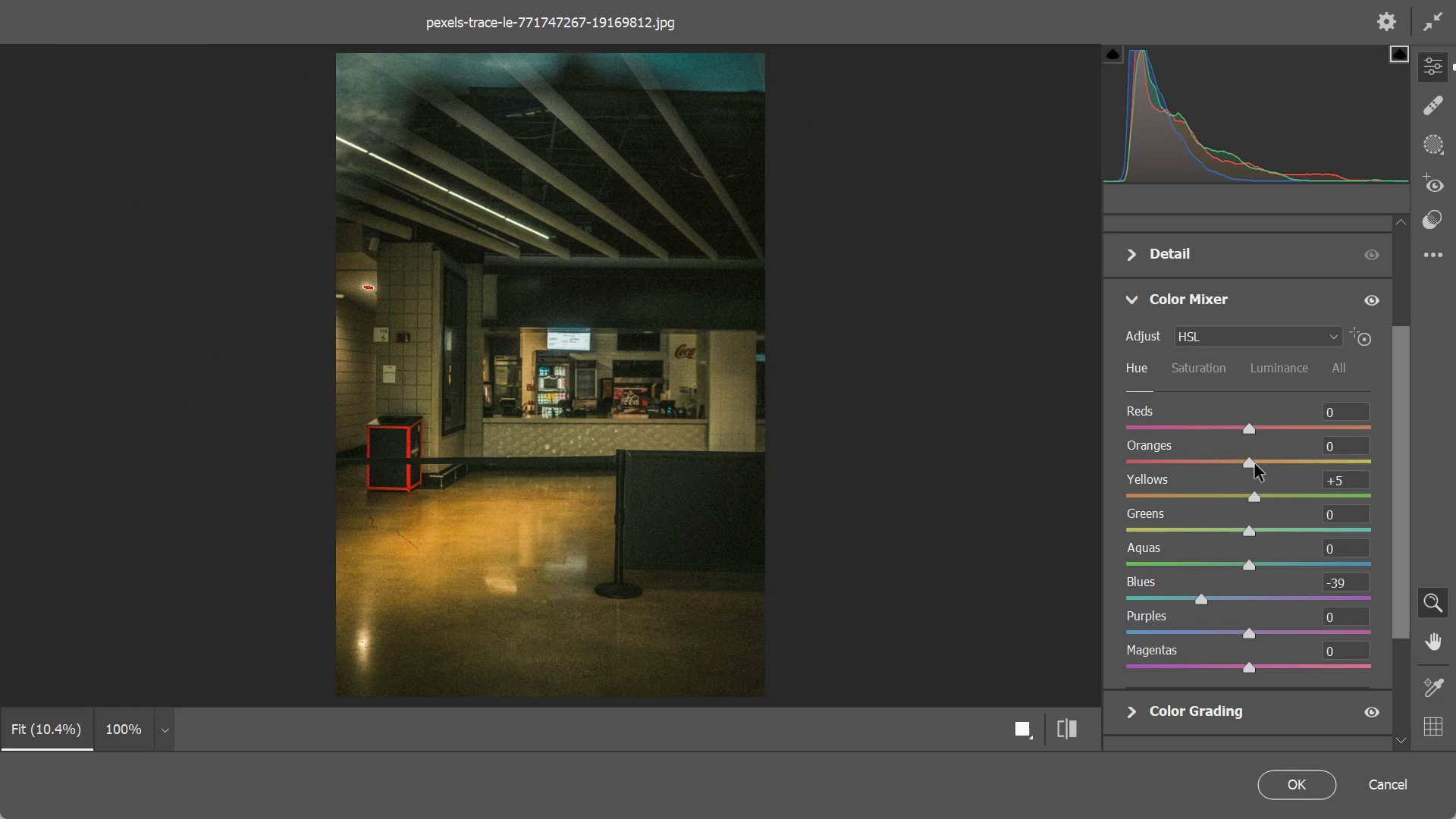 
left_click_drag(start_coordinate=[1254, 463], to_coordinate=[1262, 463])
 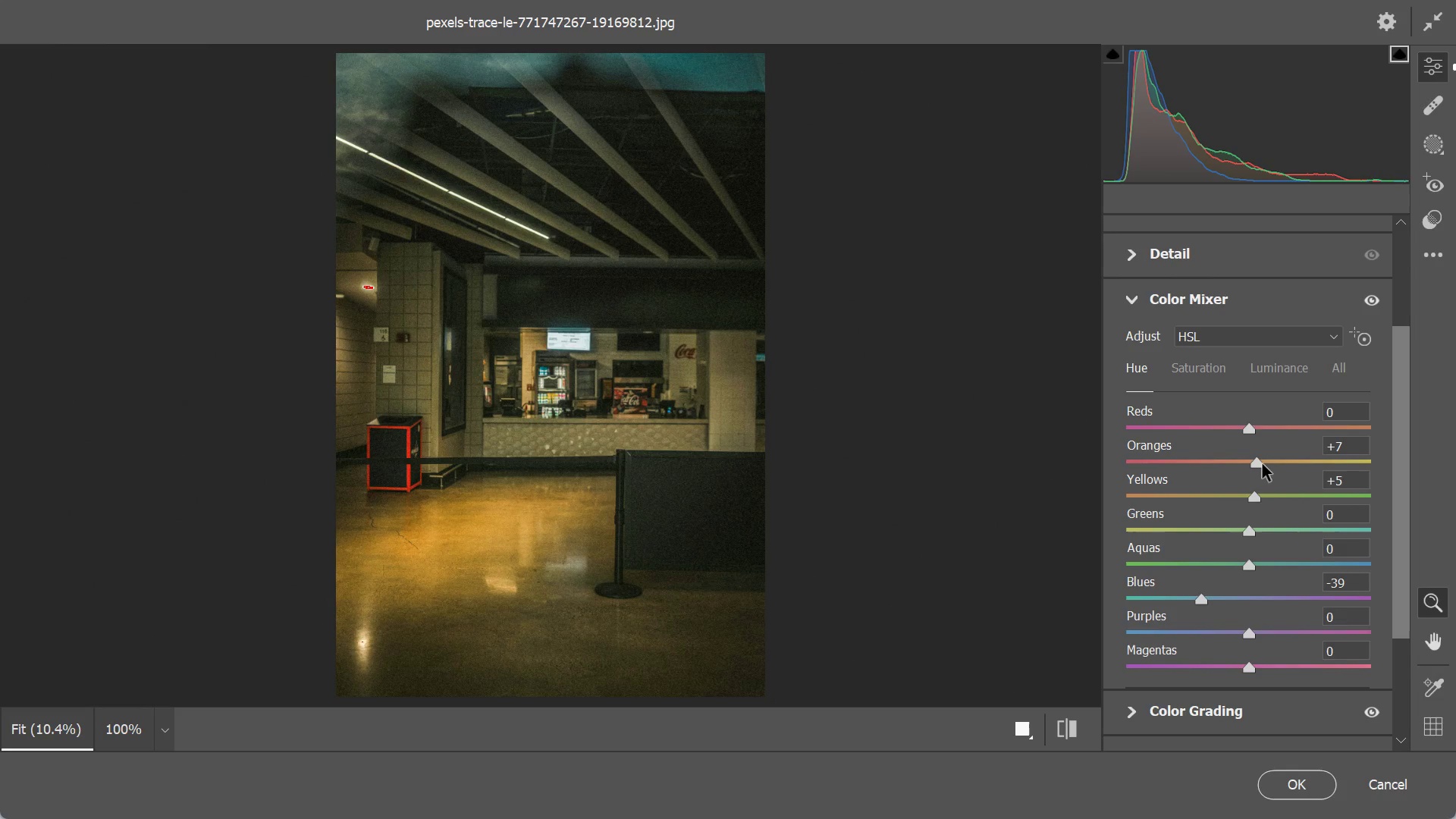 
wait(7.83)
 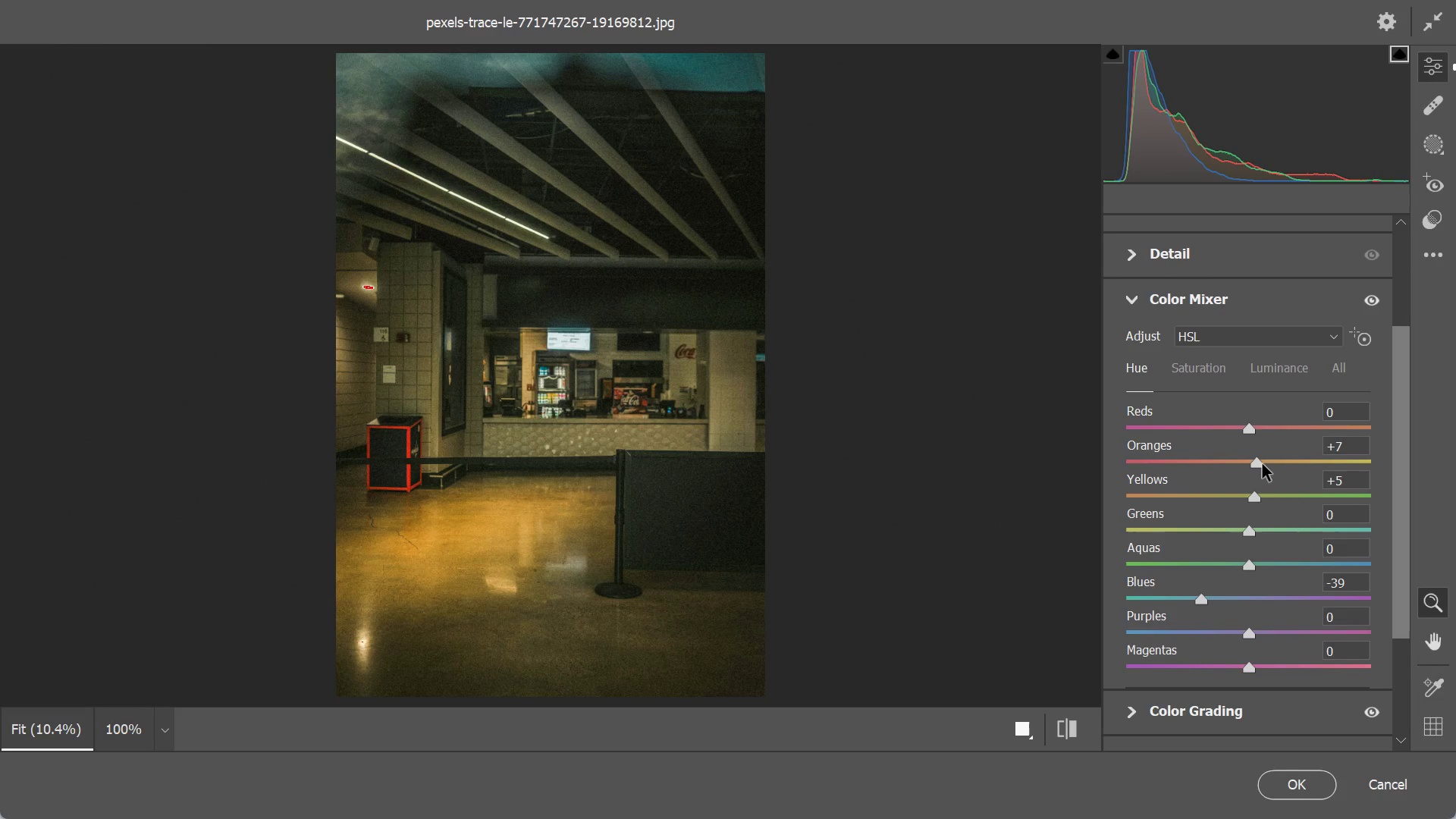 
left_click([1204, 369])
 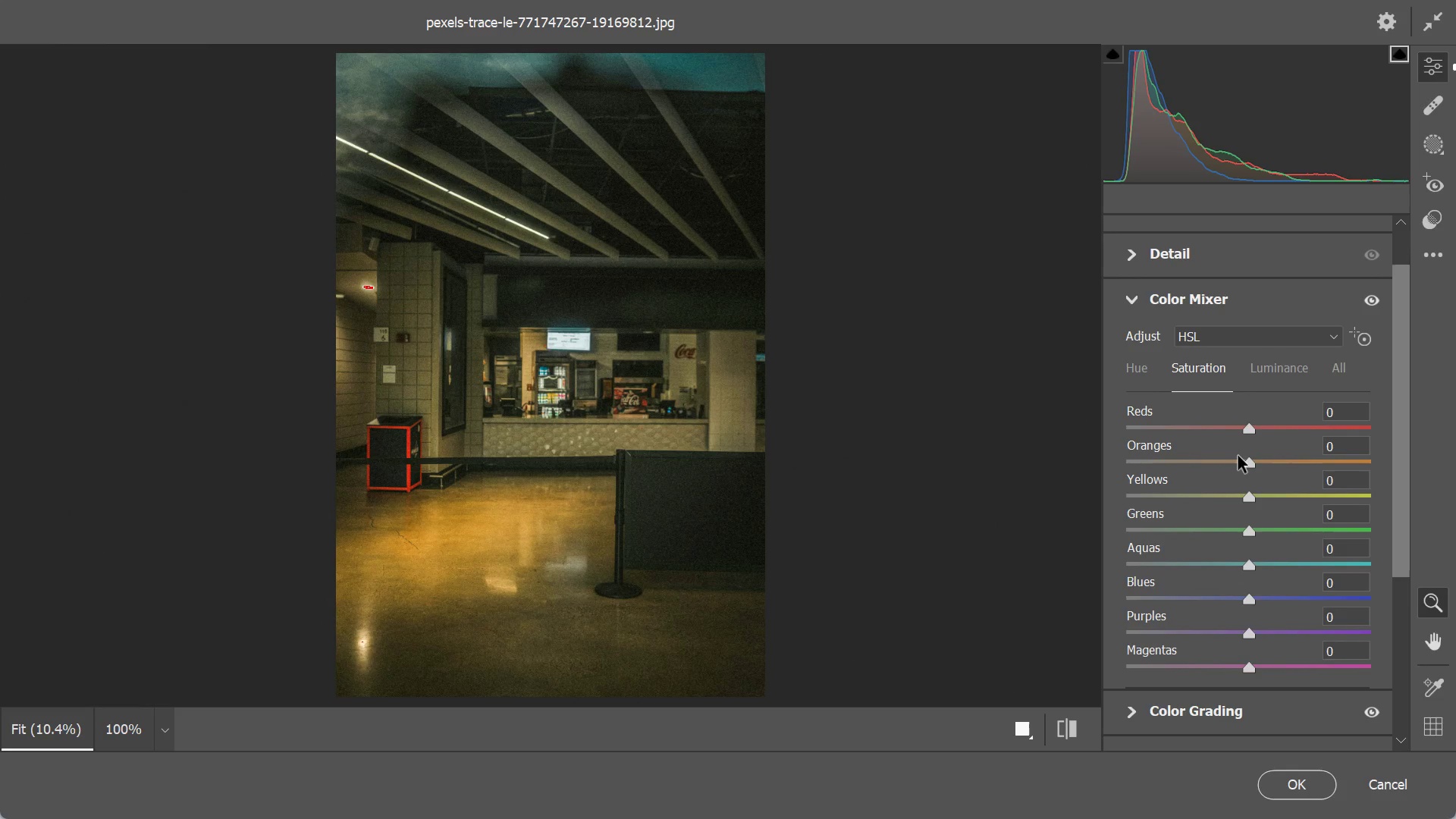 
wait(8.83)
 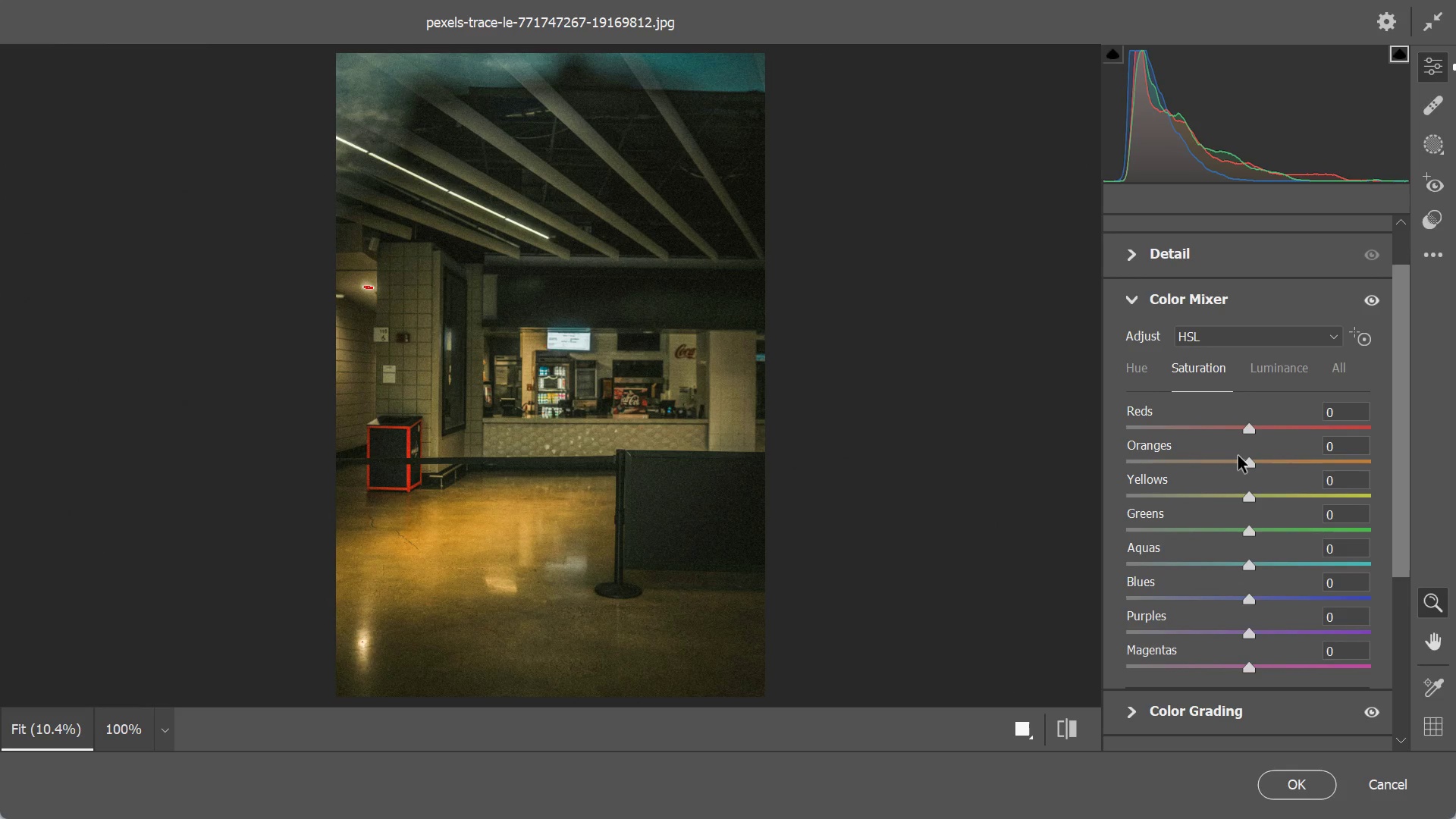 
left_click_drag(start_coordinate=[1248, 597], to_coordinate=[1283, 594])
 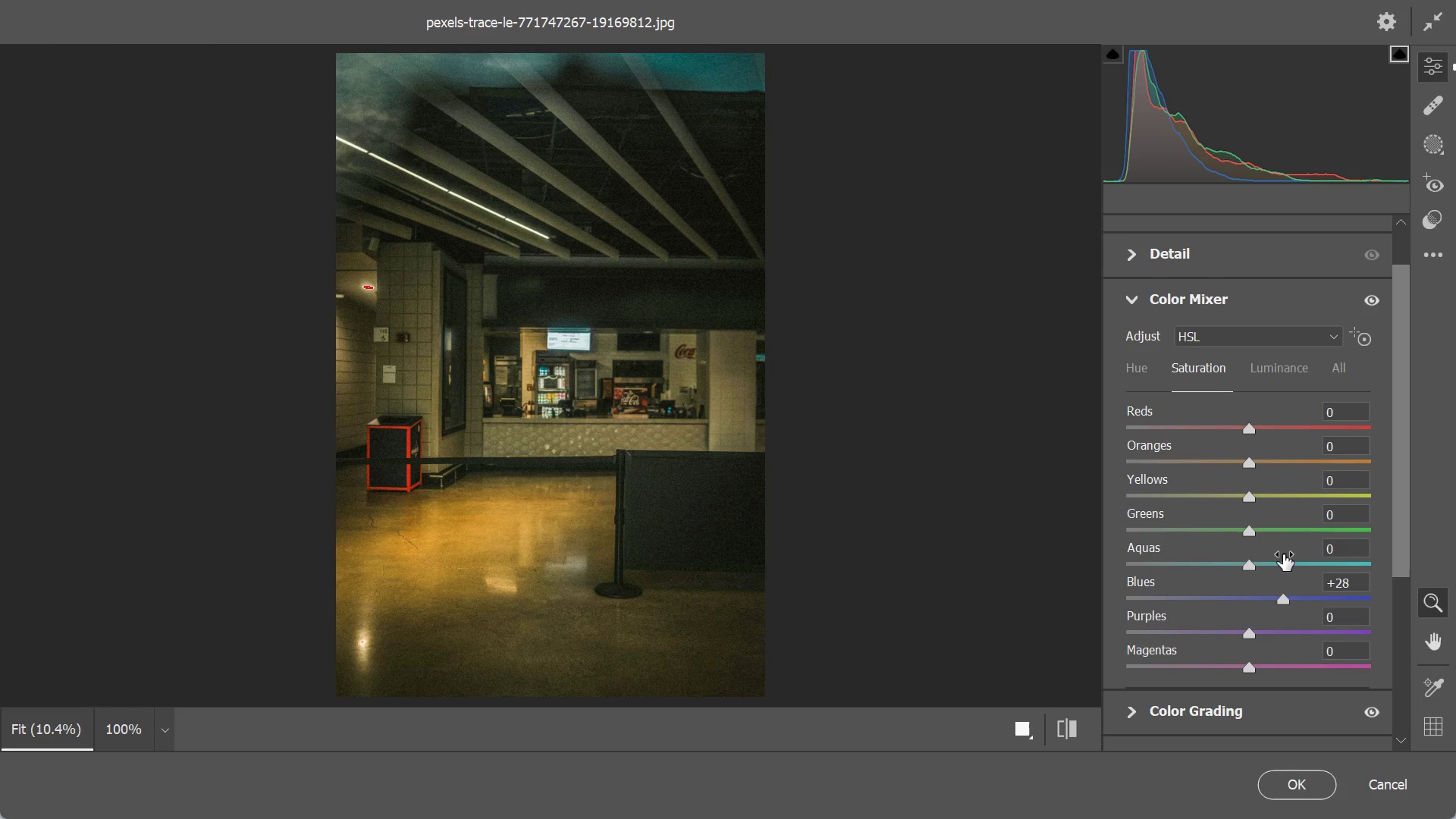 
left_click([1273, 497])
 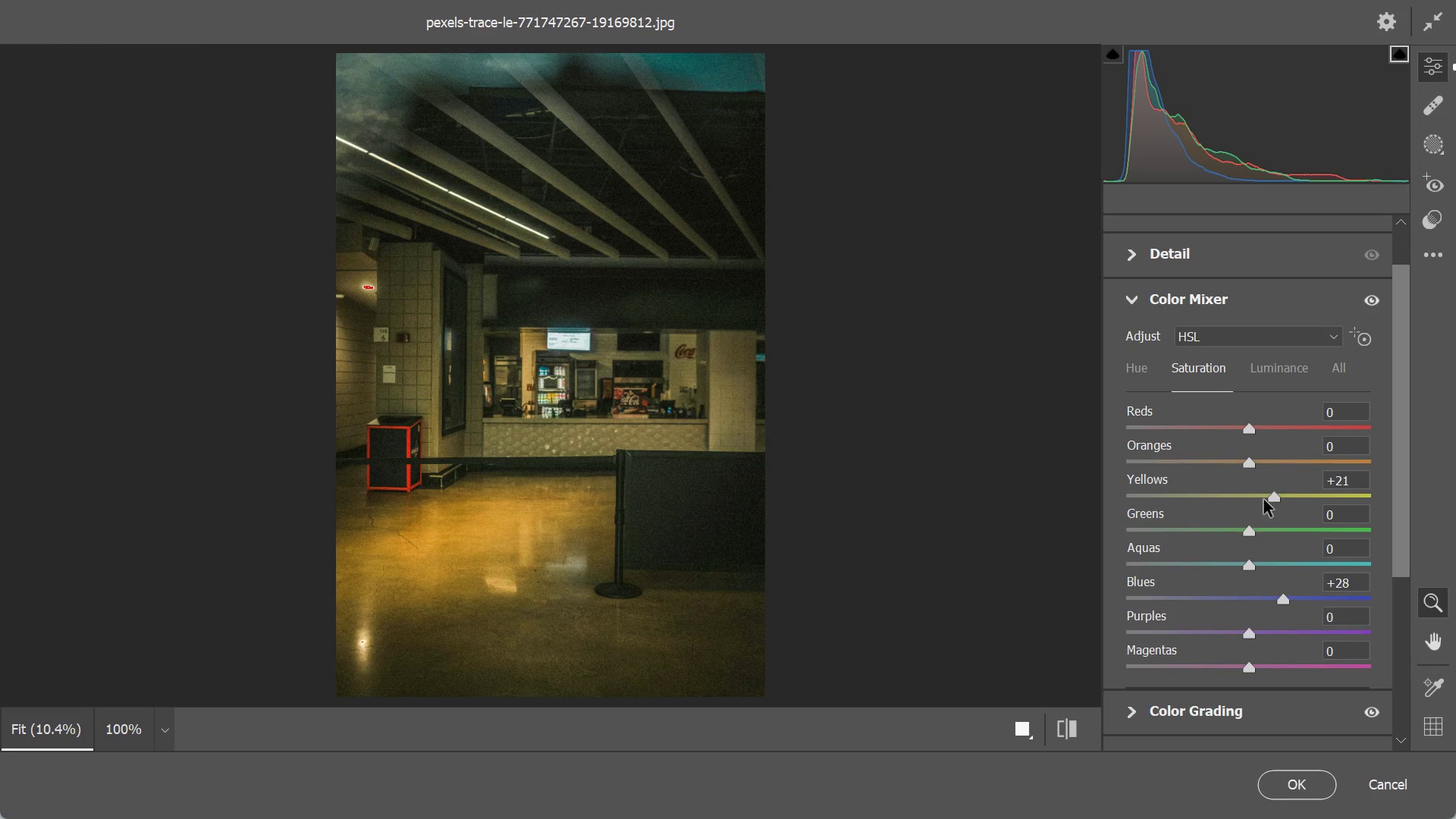 
left_click([1259, 364])
 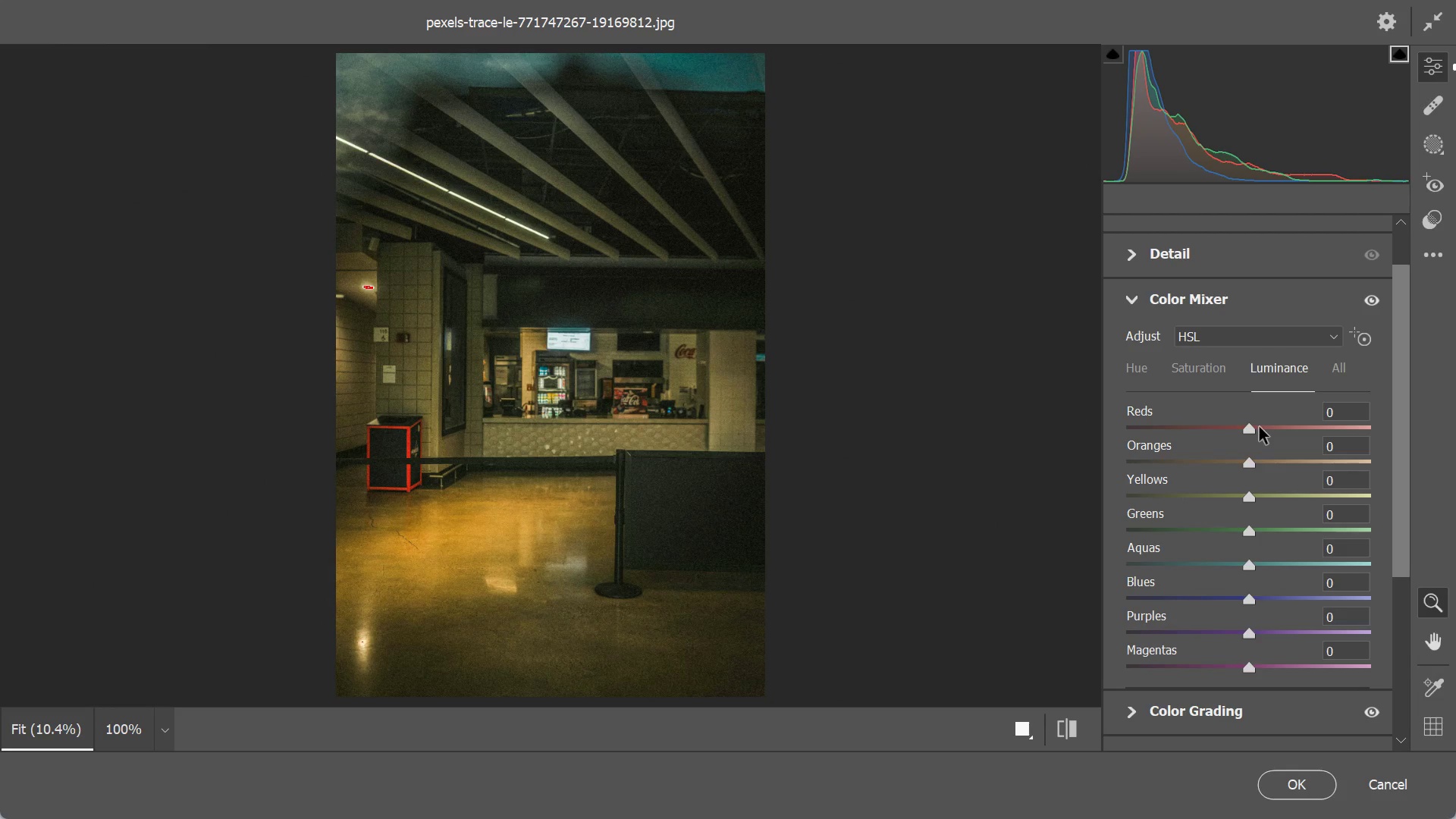 
double_click([1241, 598])
 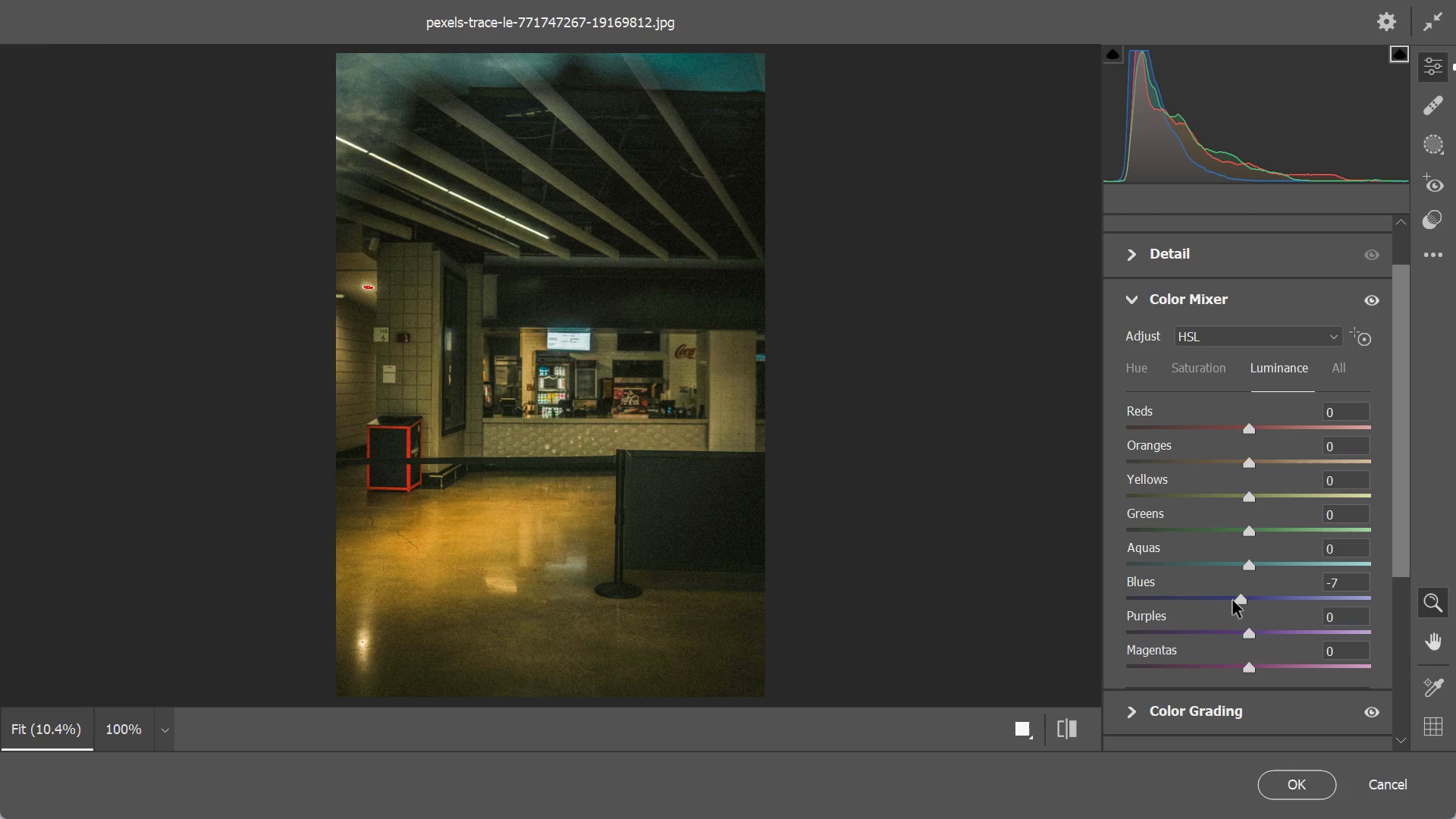 
left_click([1232, 600])
 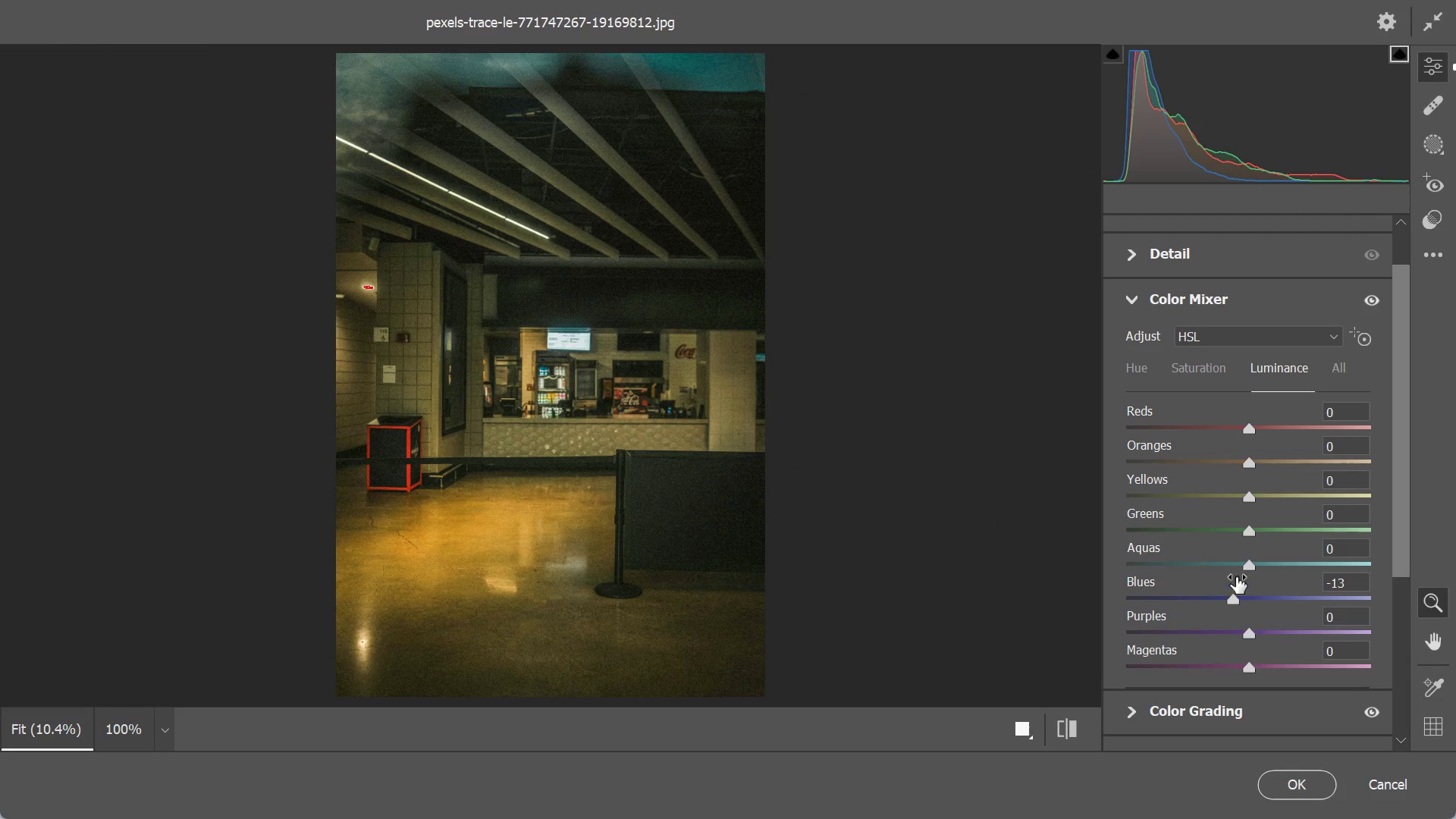 
left_click([1272, 494])
 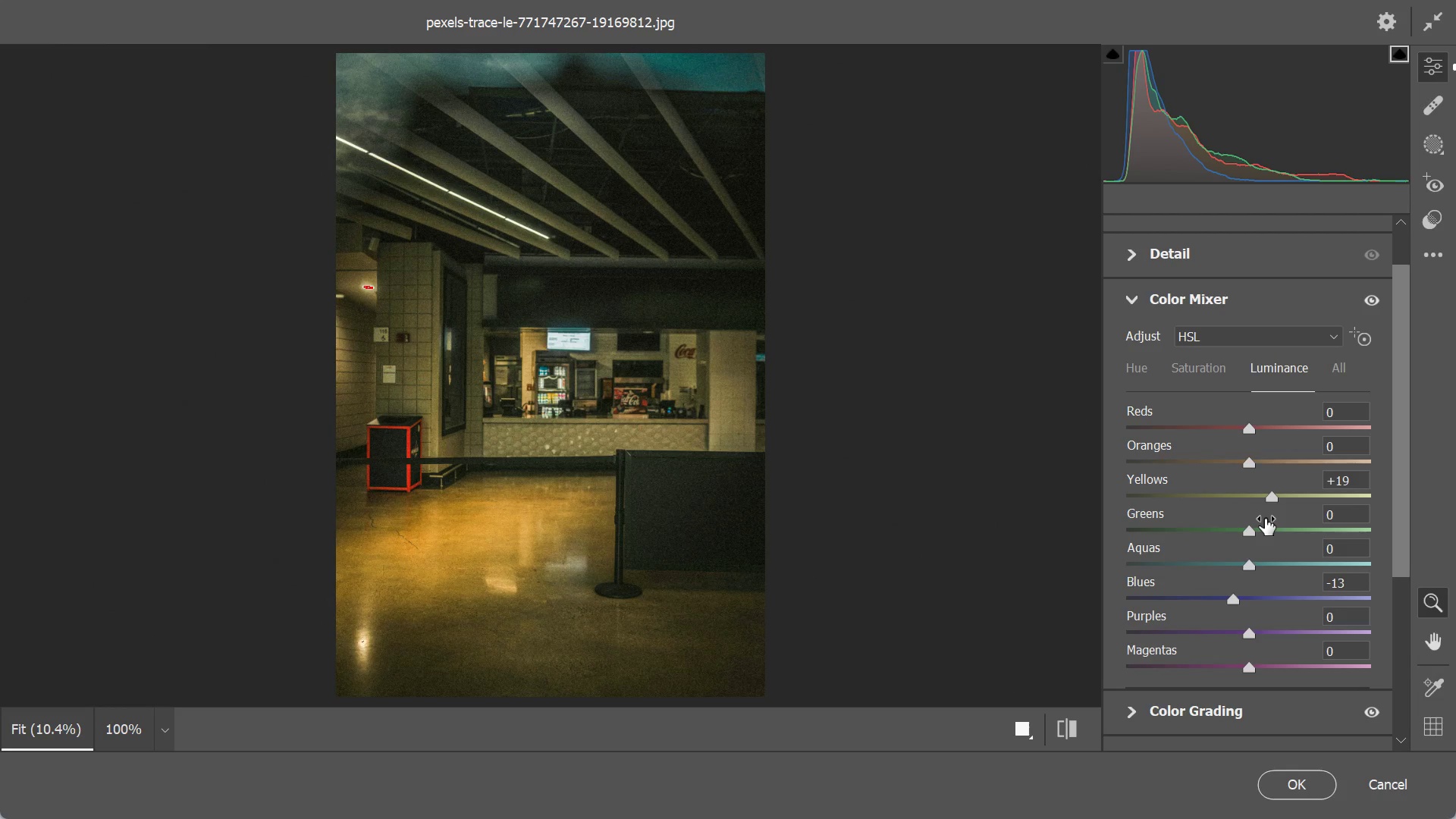 
wait(11.95)
 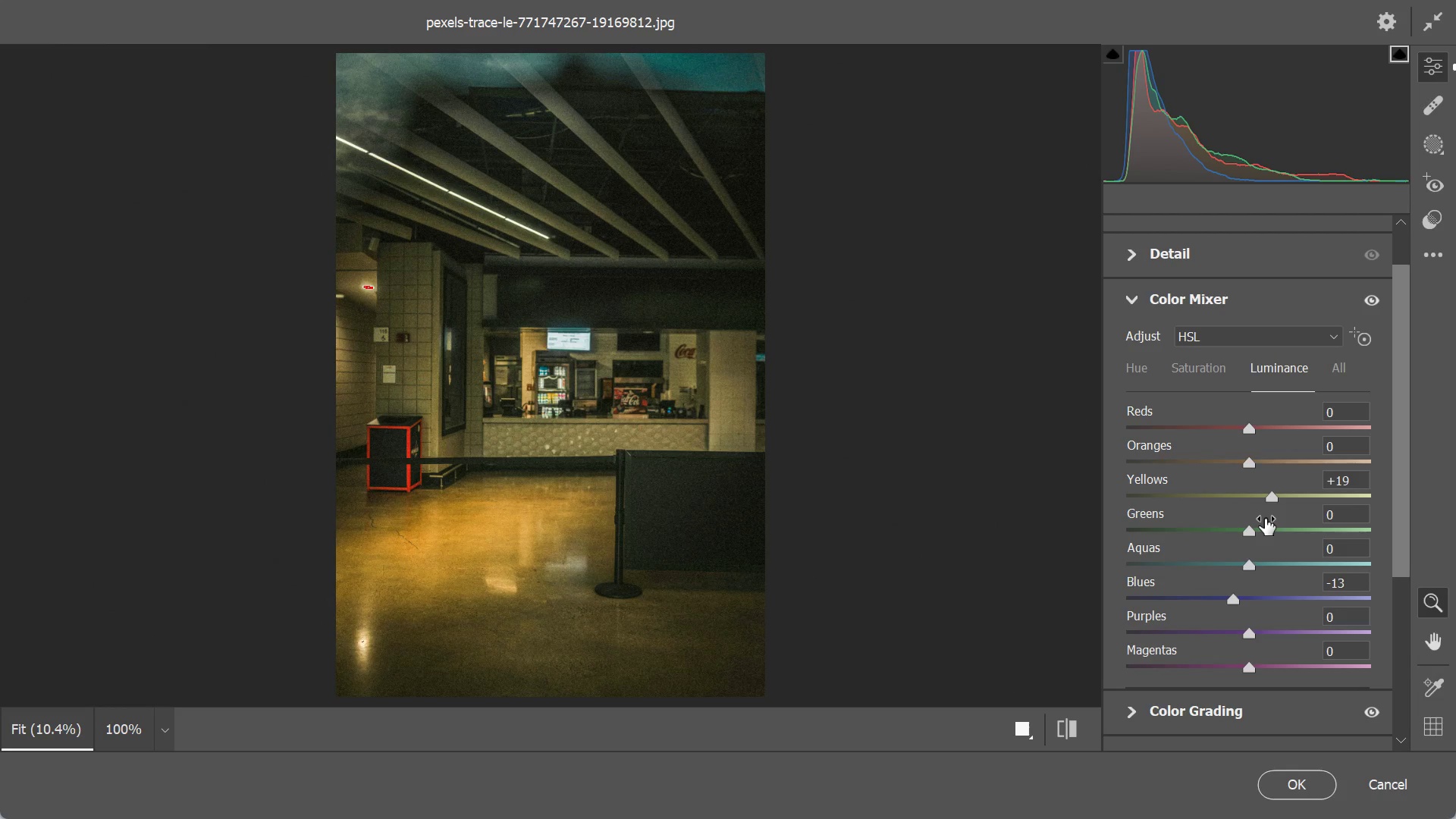 
left_click([1279, 774])
 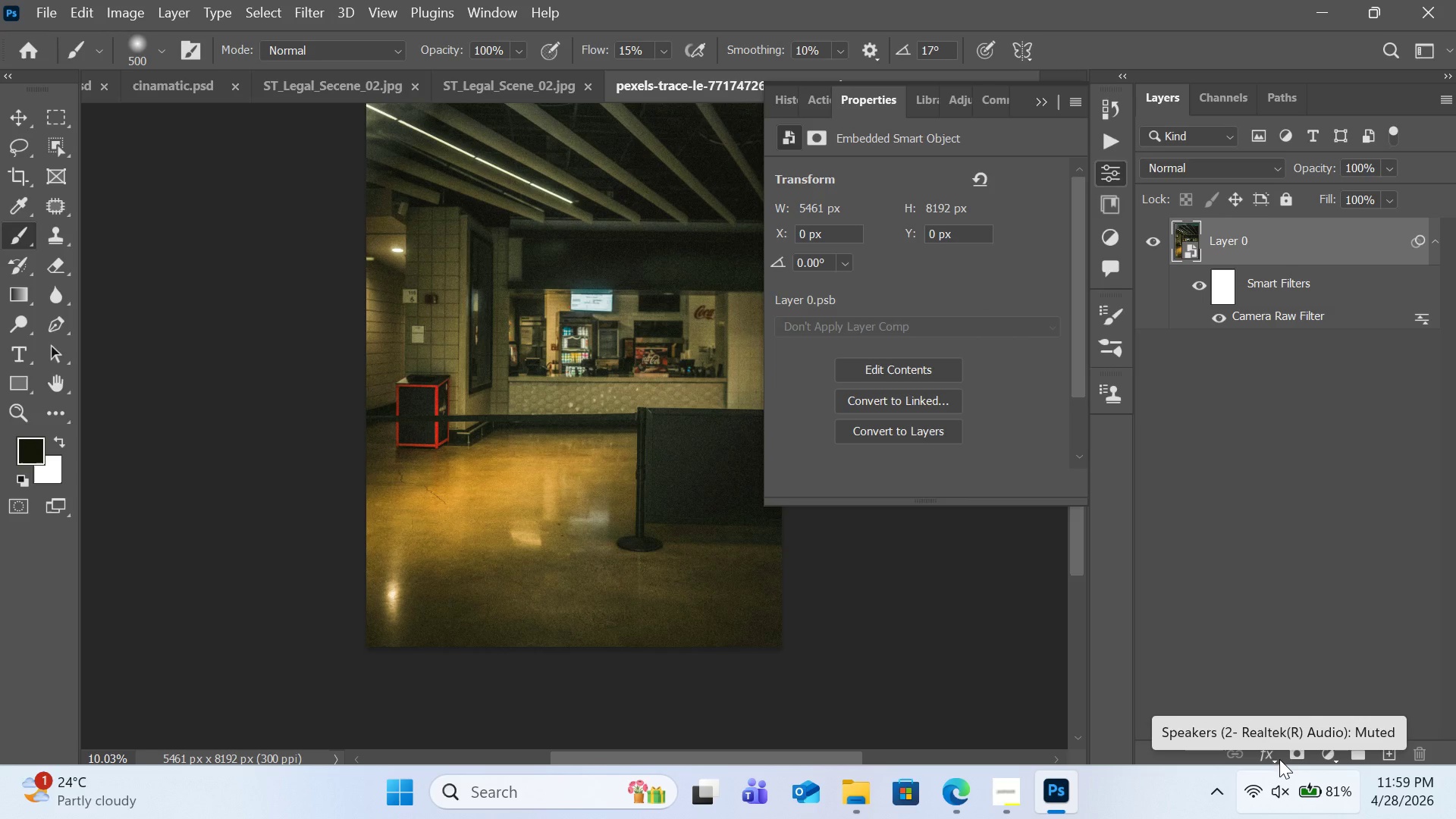 
wait(26.05)
 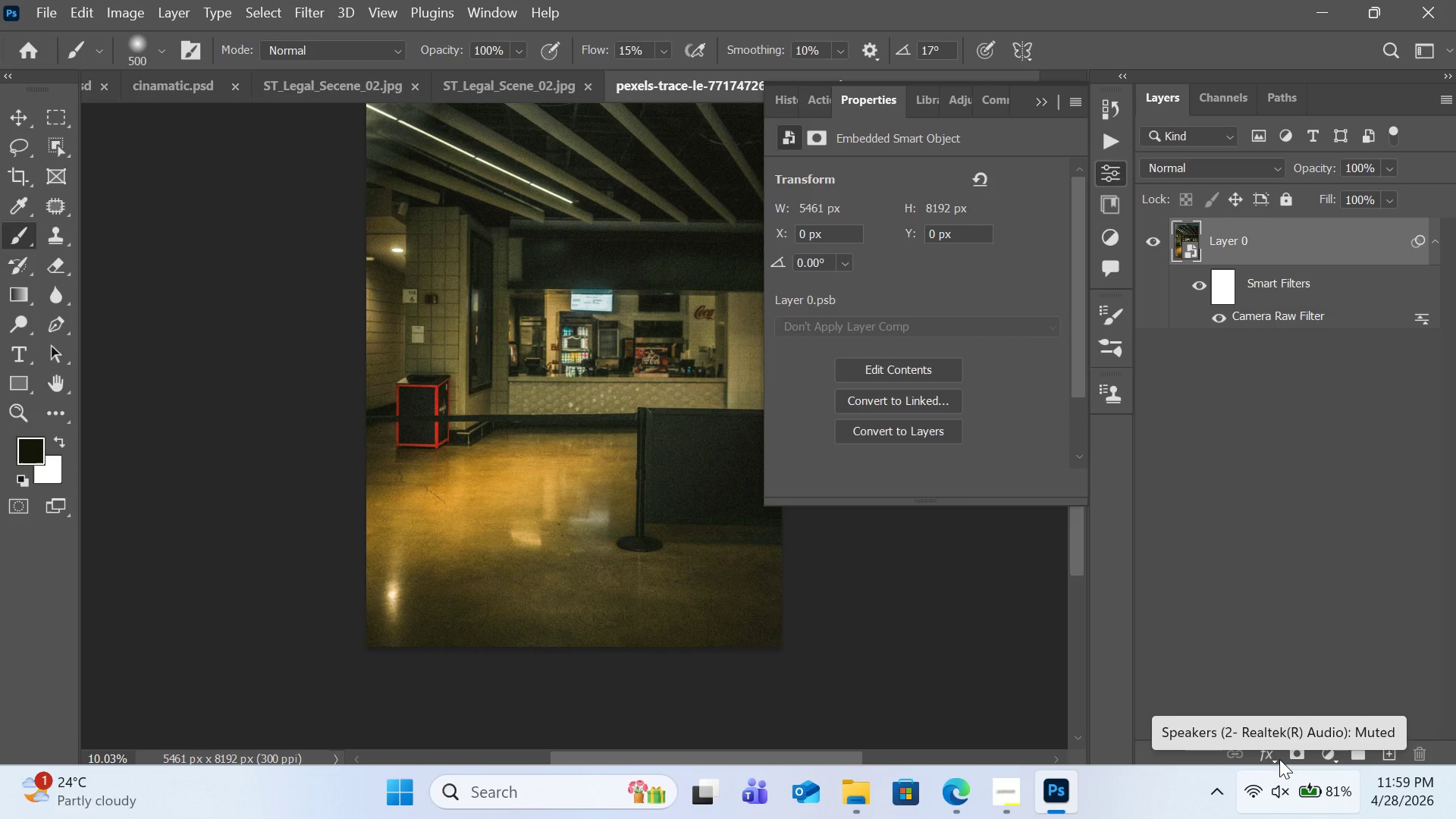 
left_click([1325, 748])
 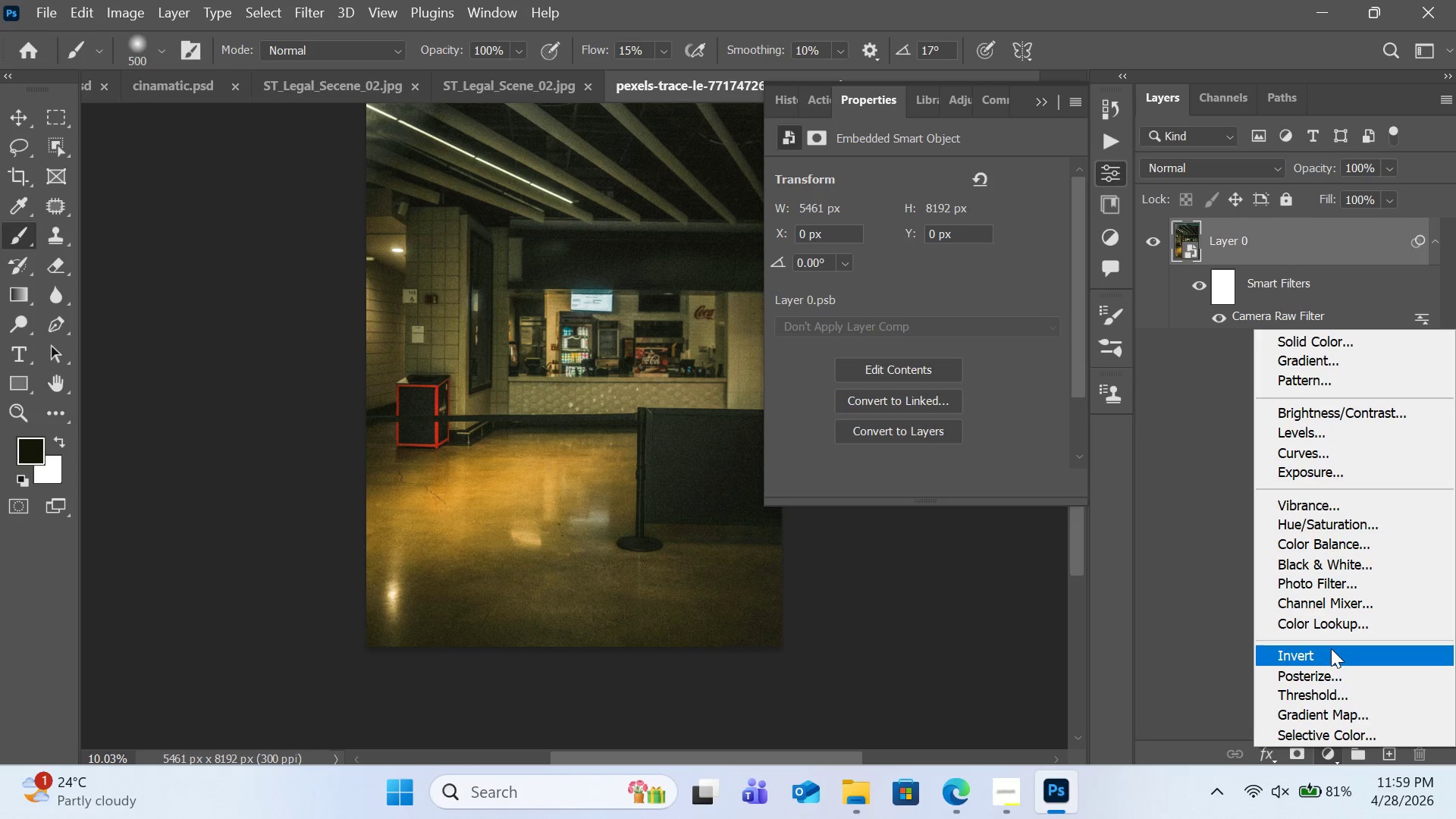 
left_click([1334, 627])
 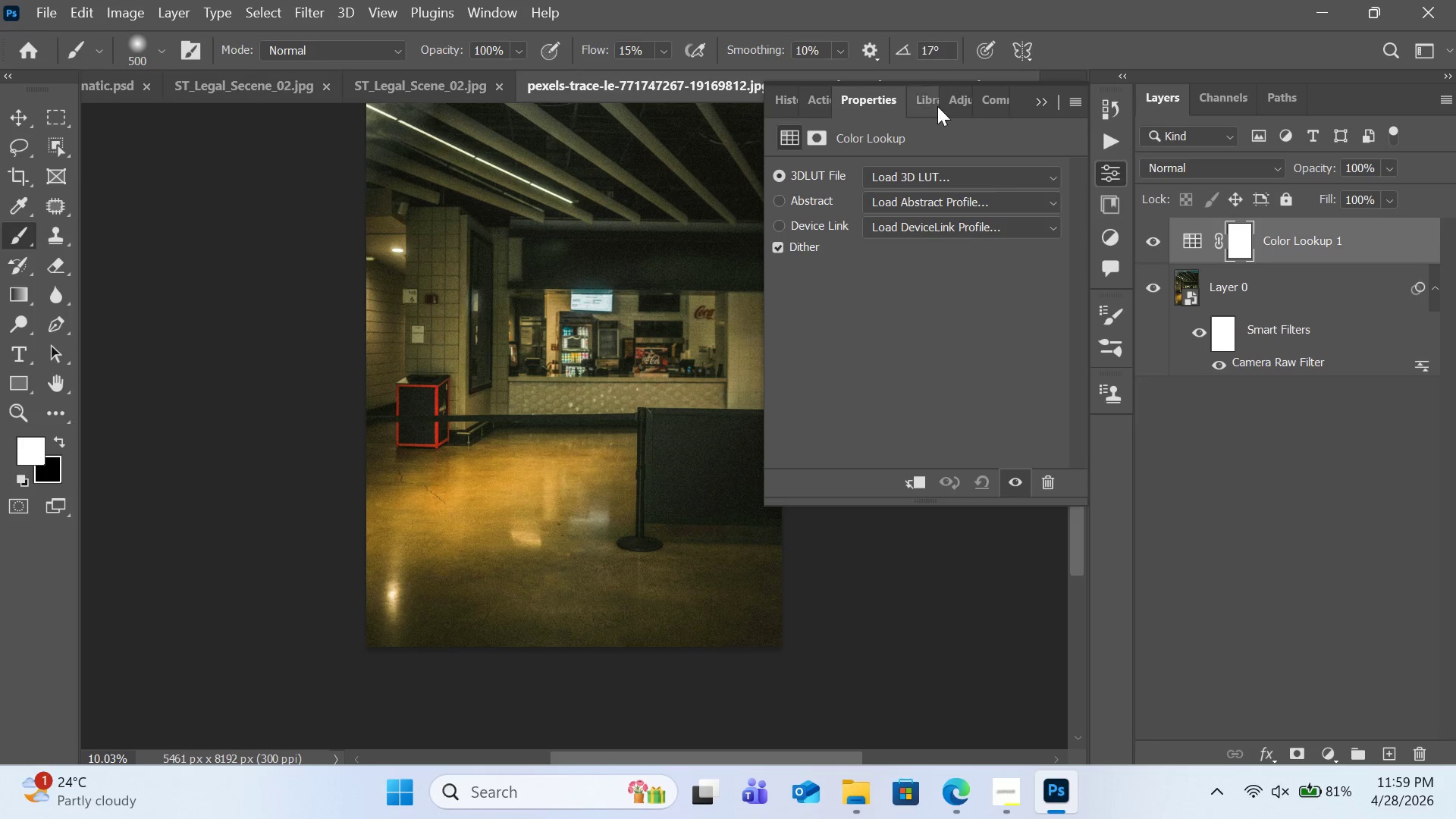 
left_click([951, 168])
 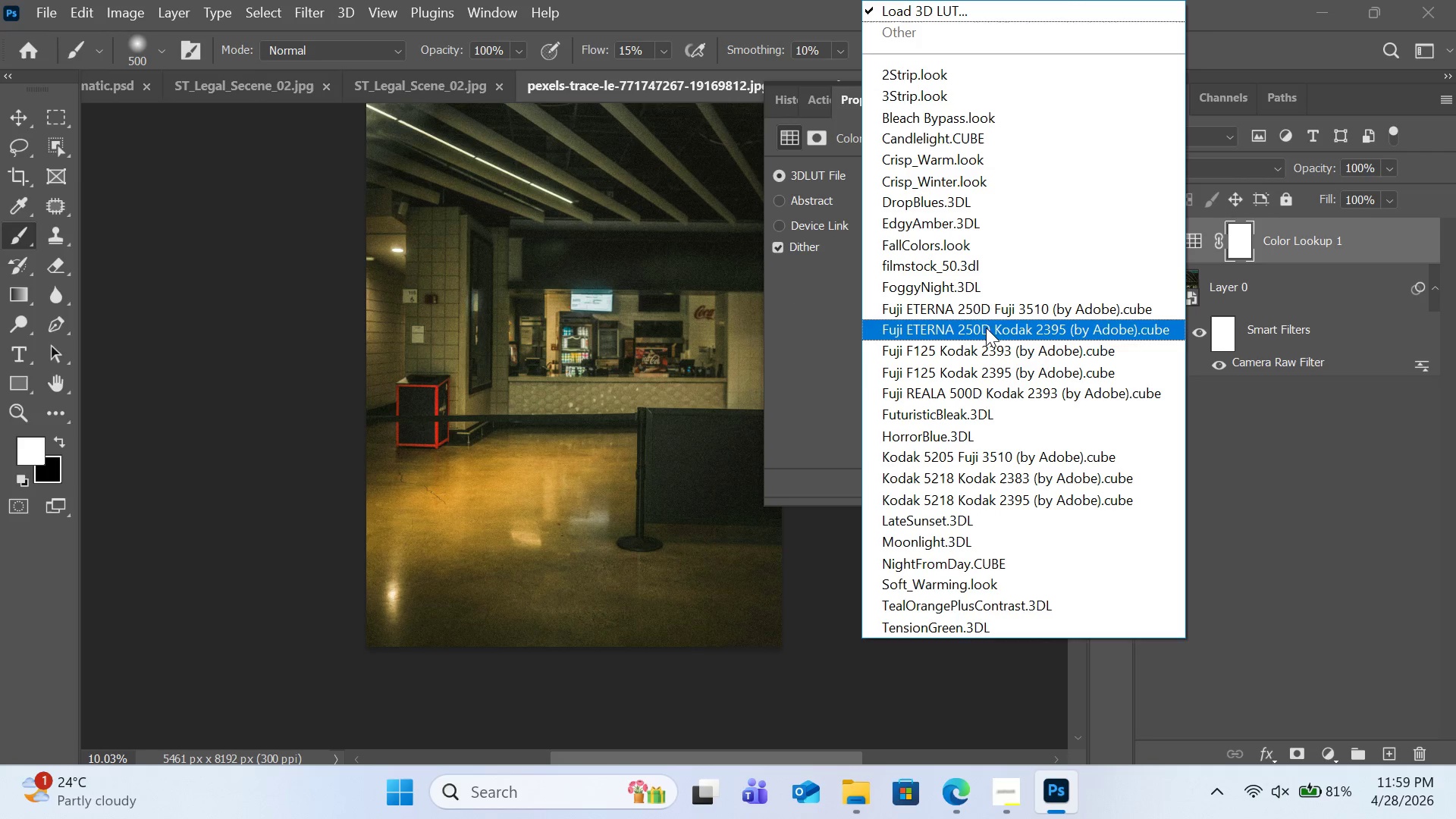 
left_click([987, 332])
 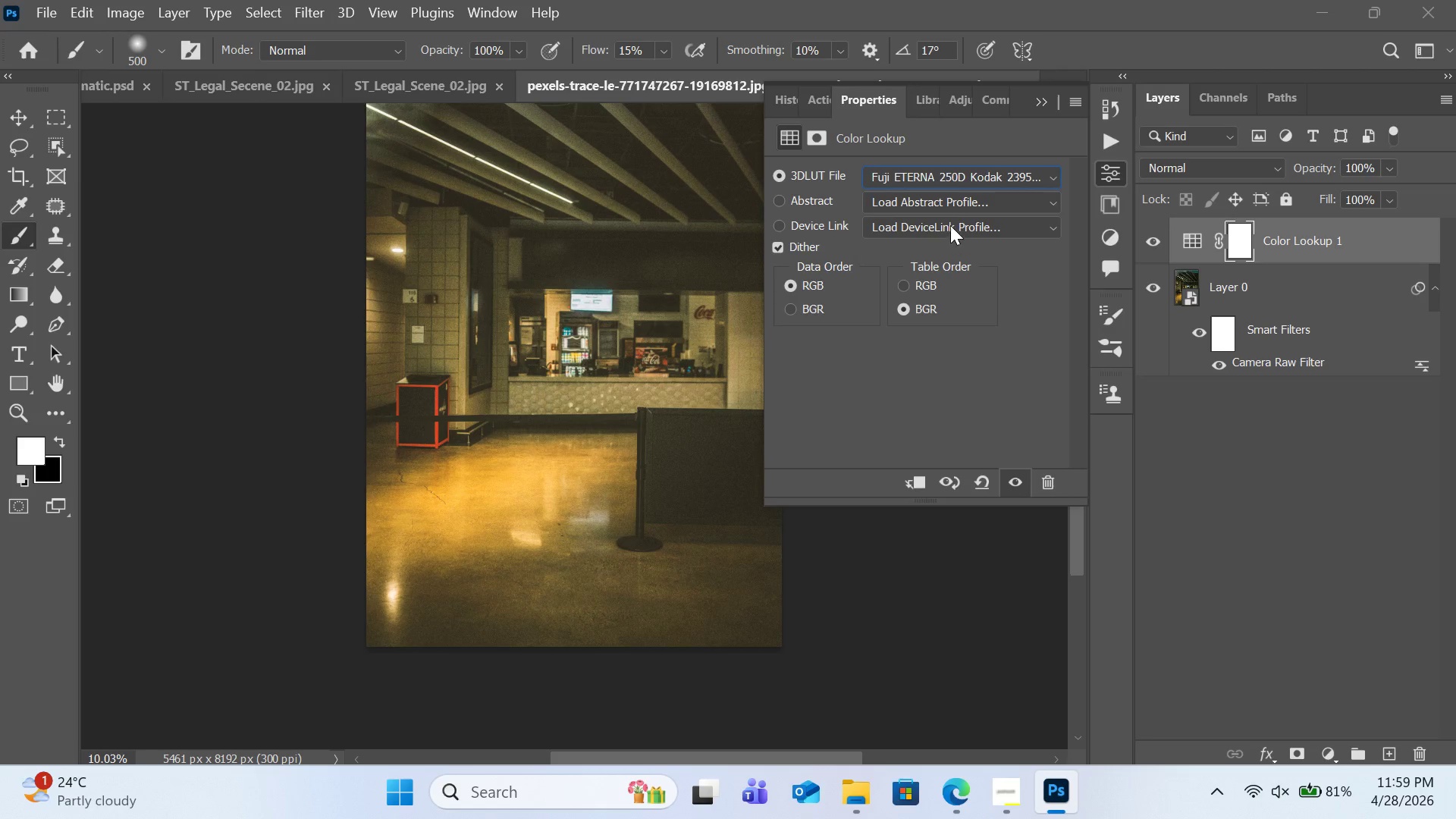 
left_click([949, 182])
 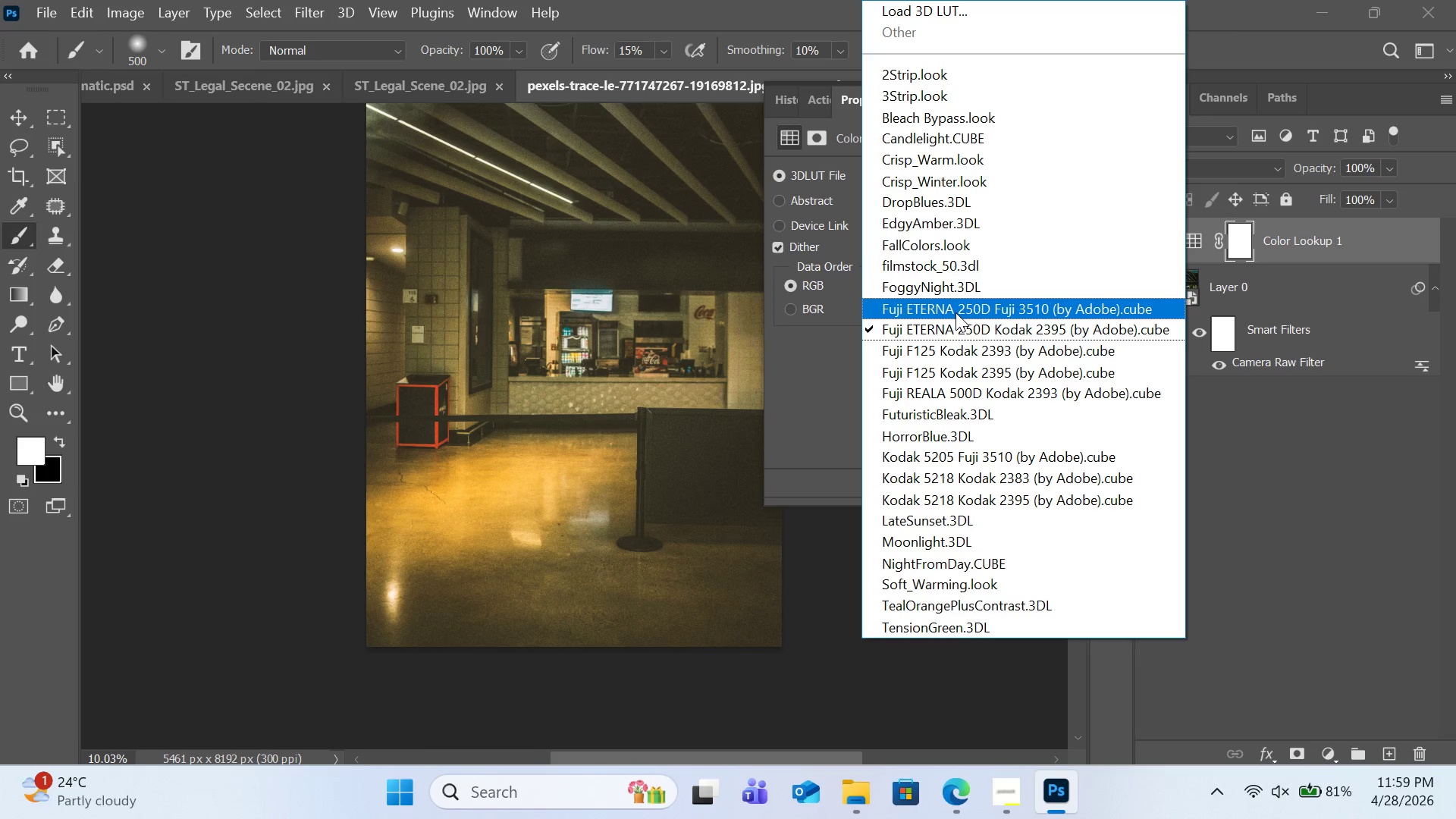 
left_click([956, 312])
 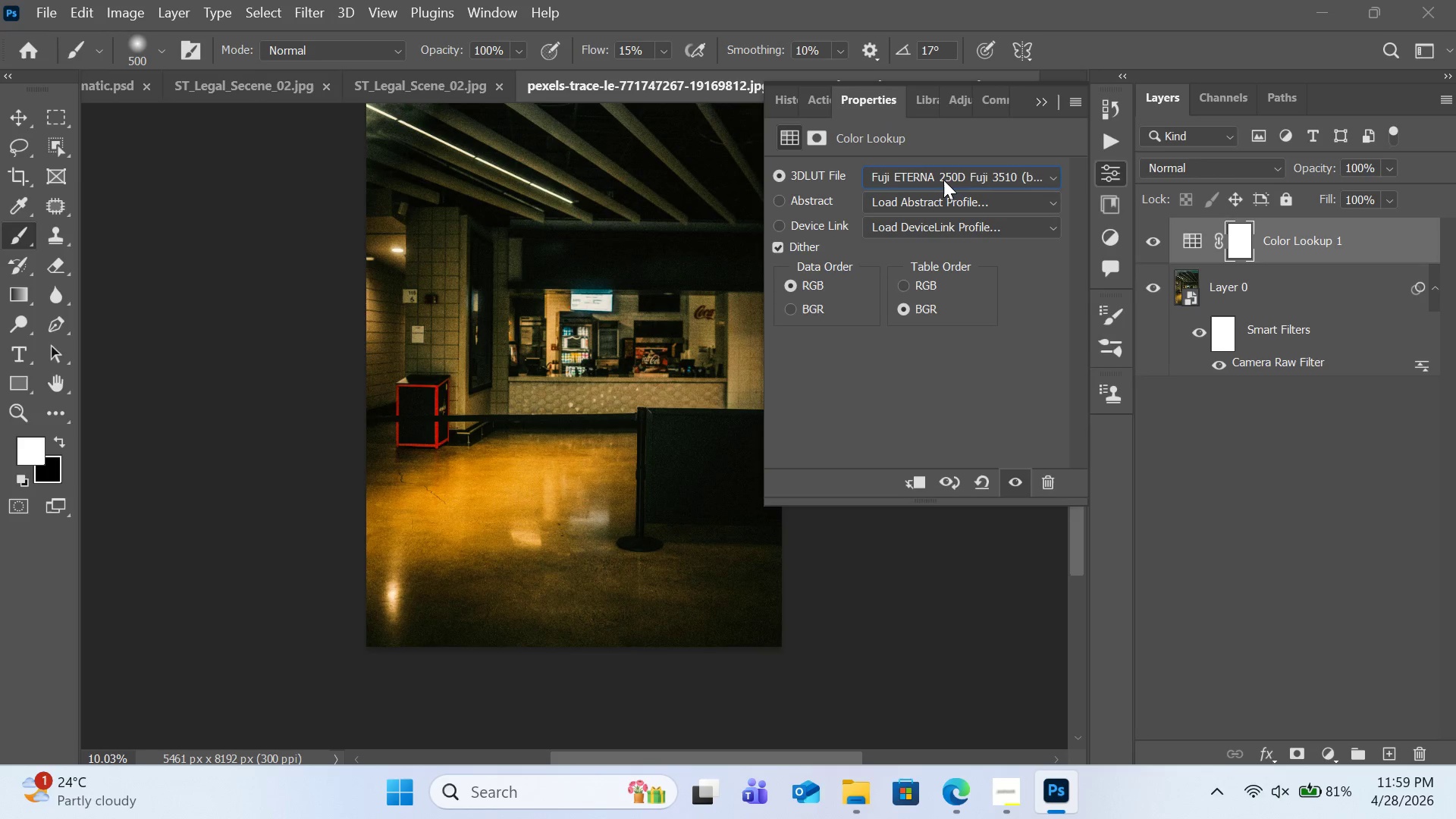 
left_click([943, 180])
 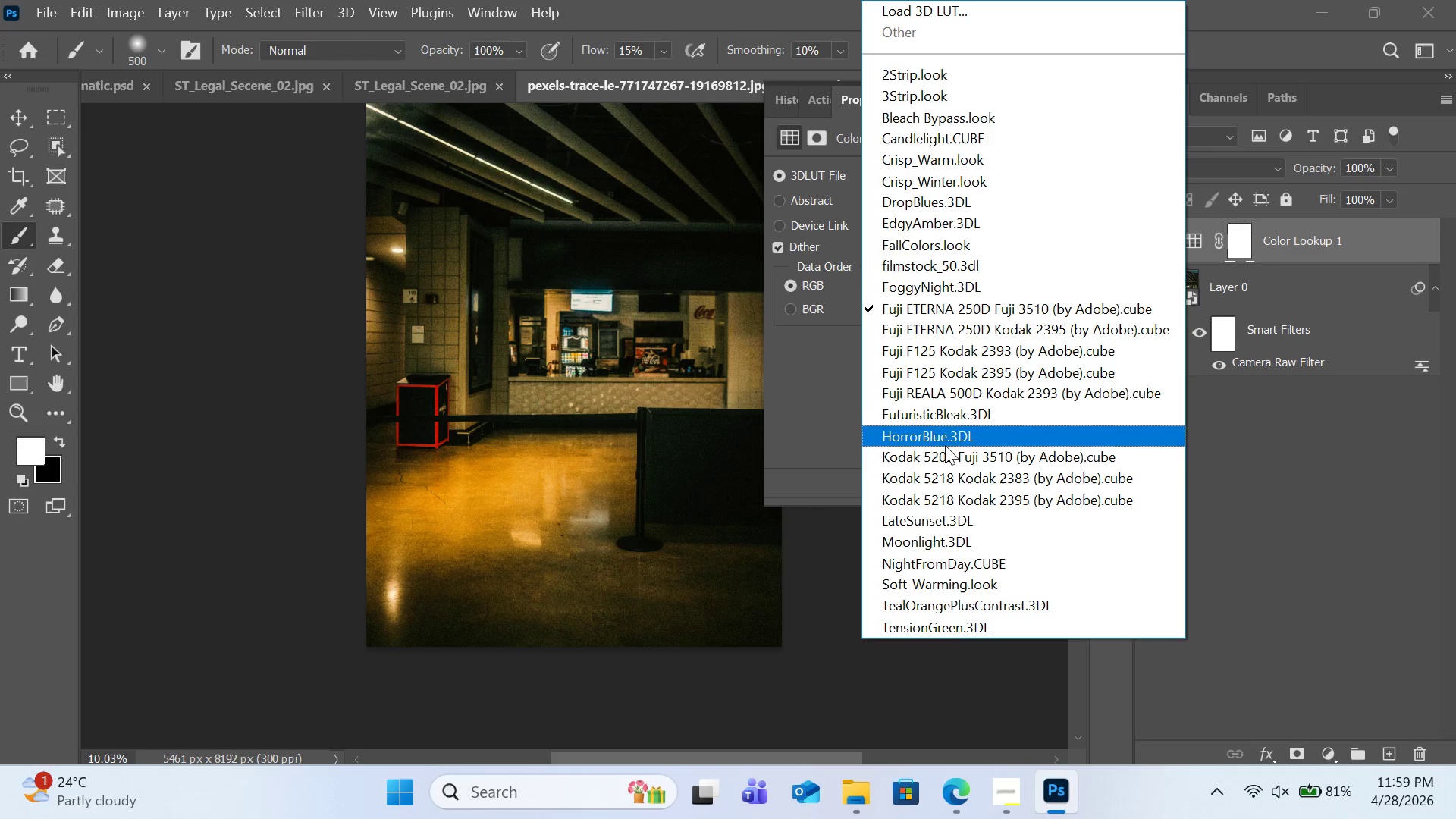 
left_click([944, 451])
 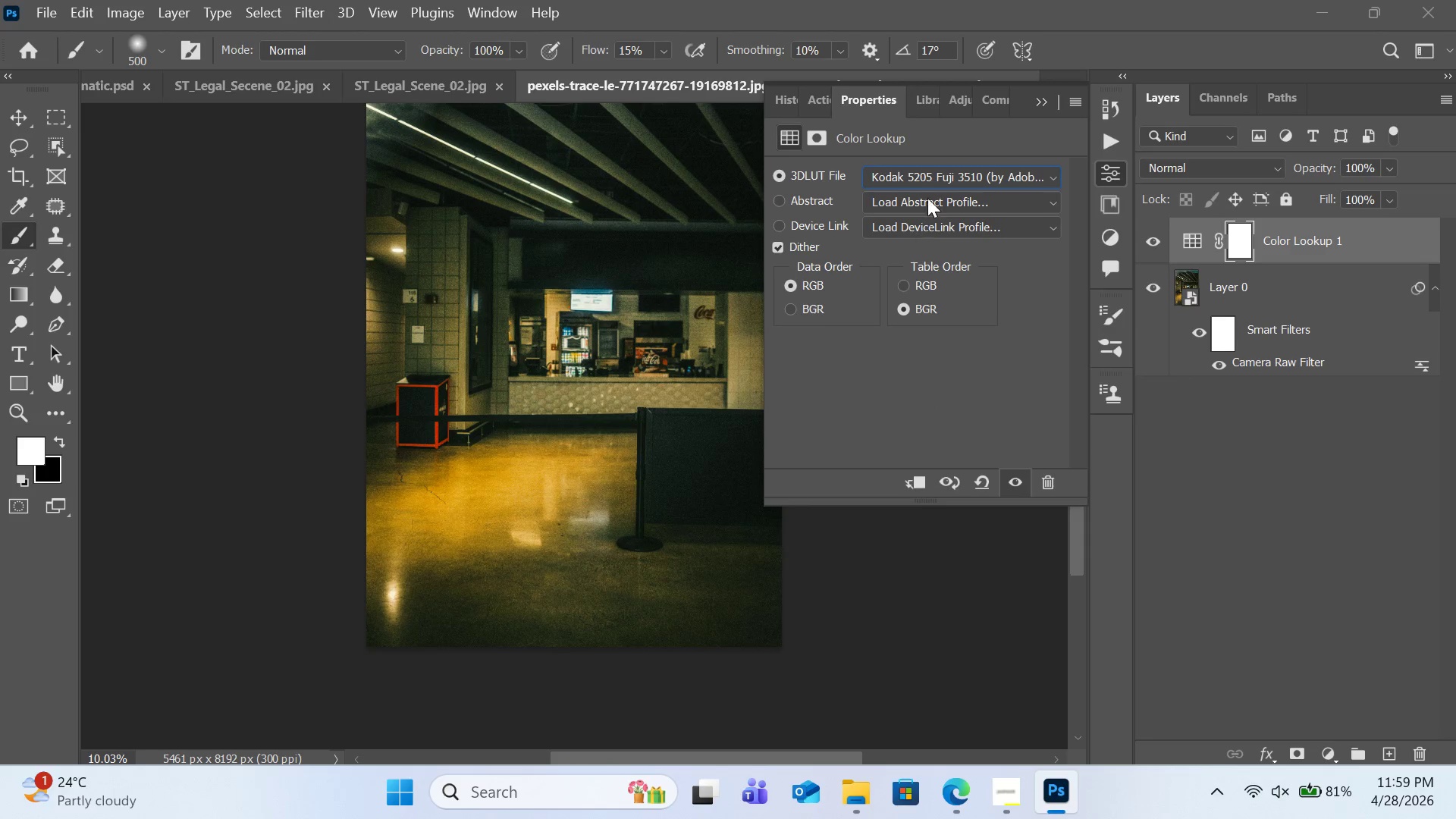 
left_click([932, 181])
 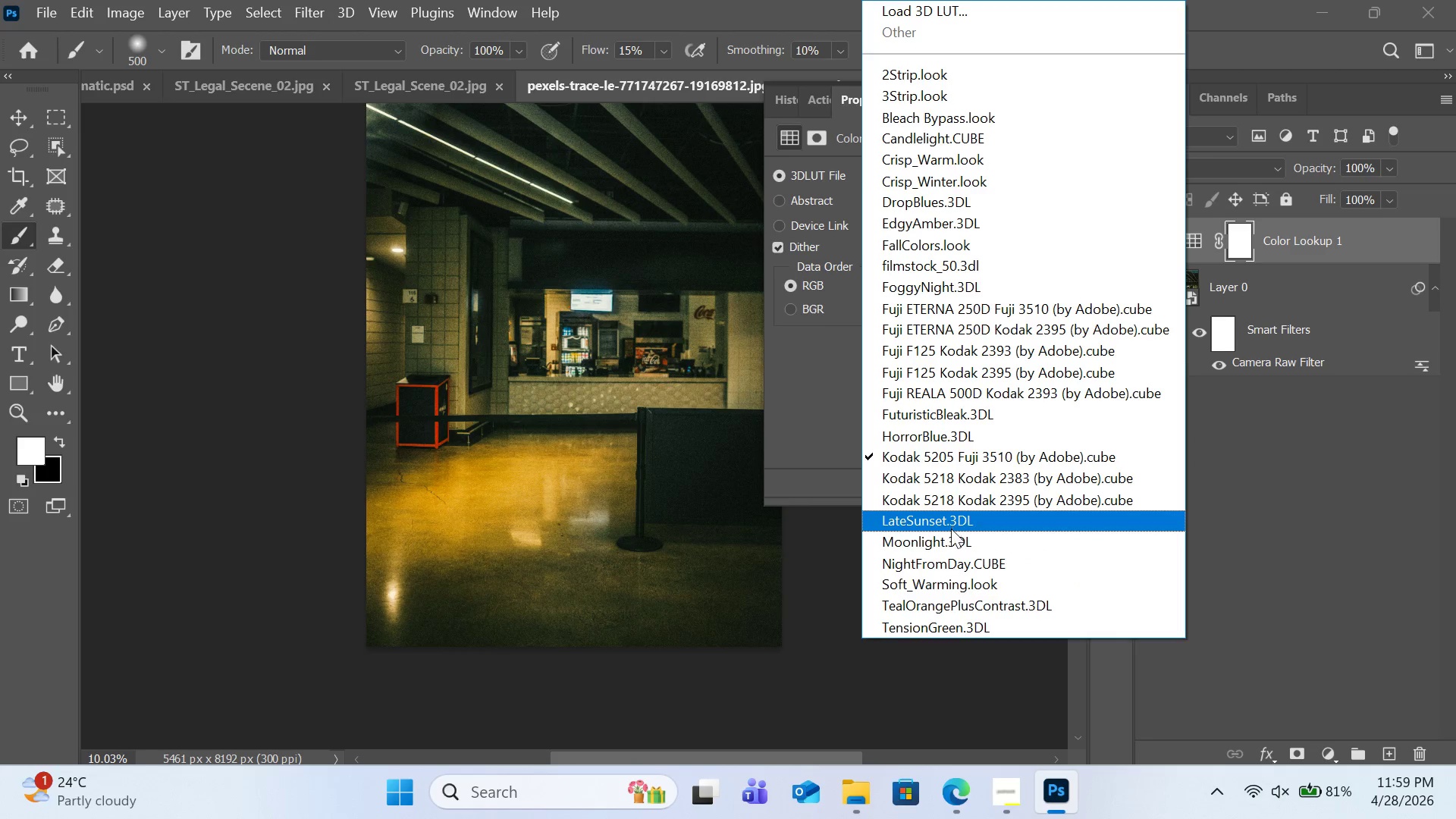 
left_click([951, 531])
 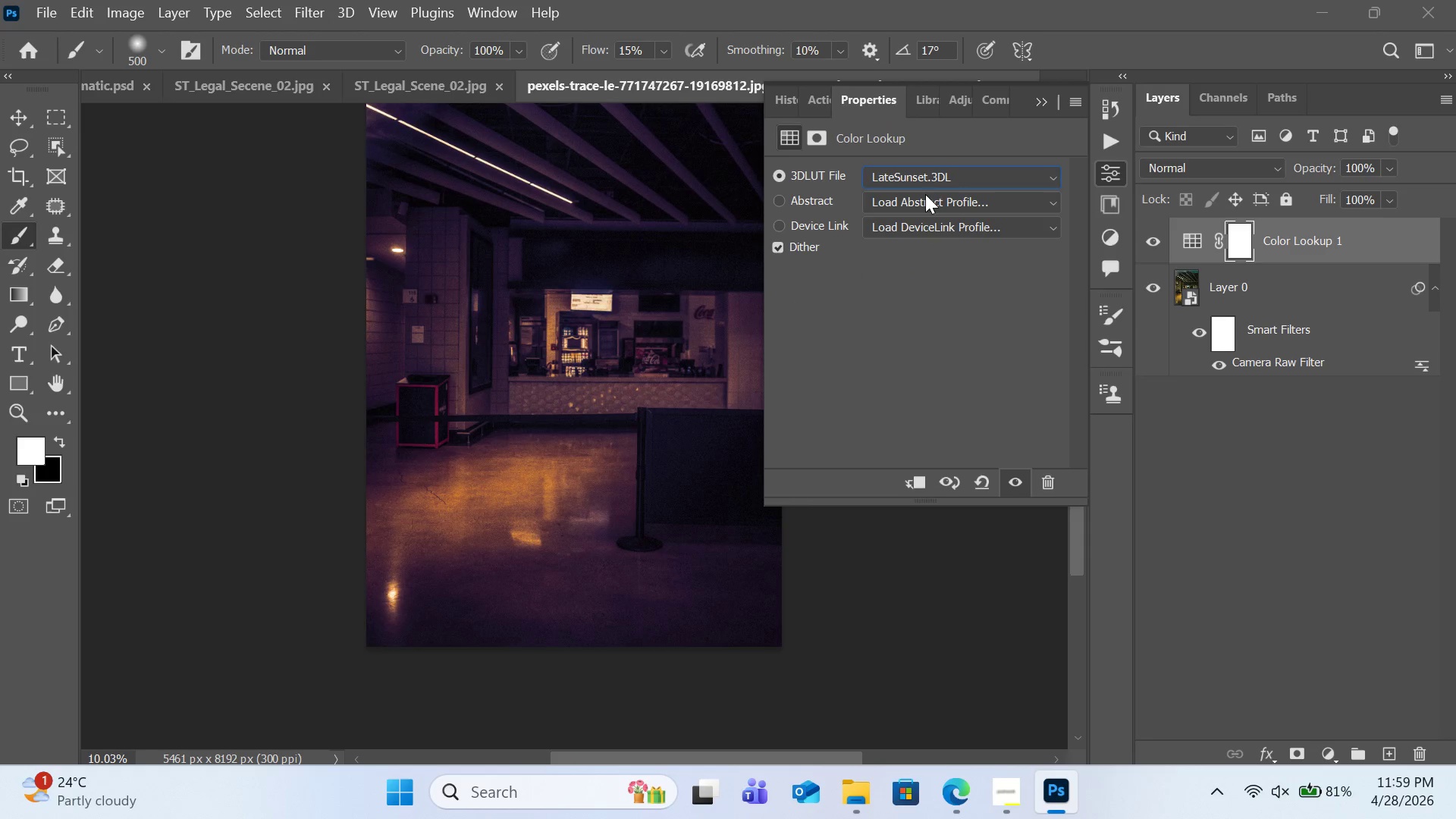 
left_click([927, 178])
 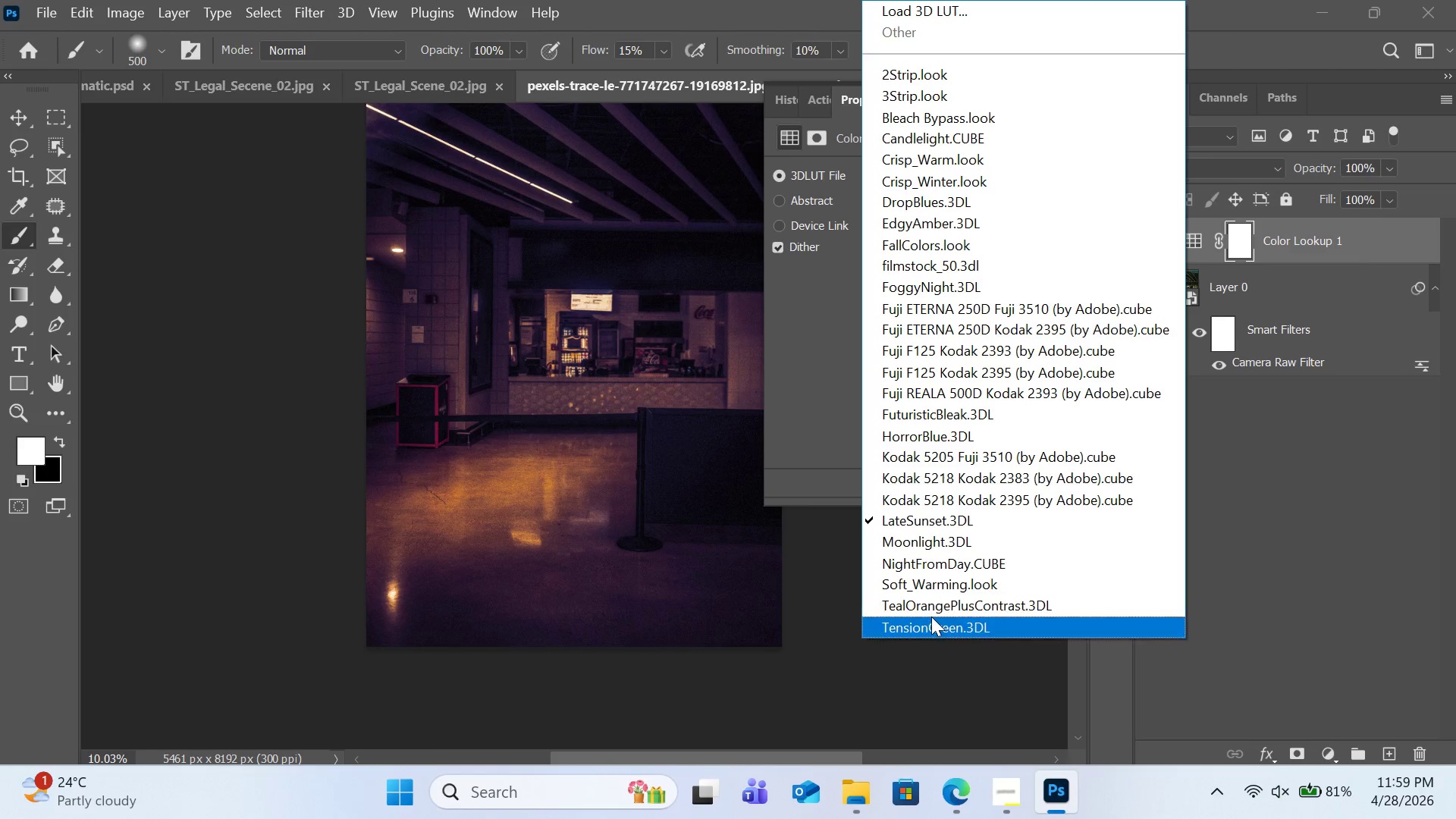 
left_click([931, 617])
 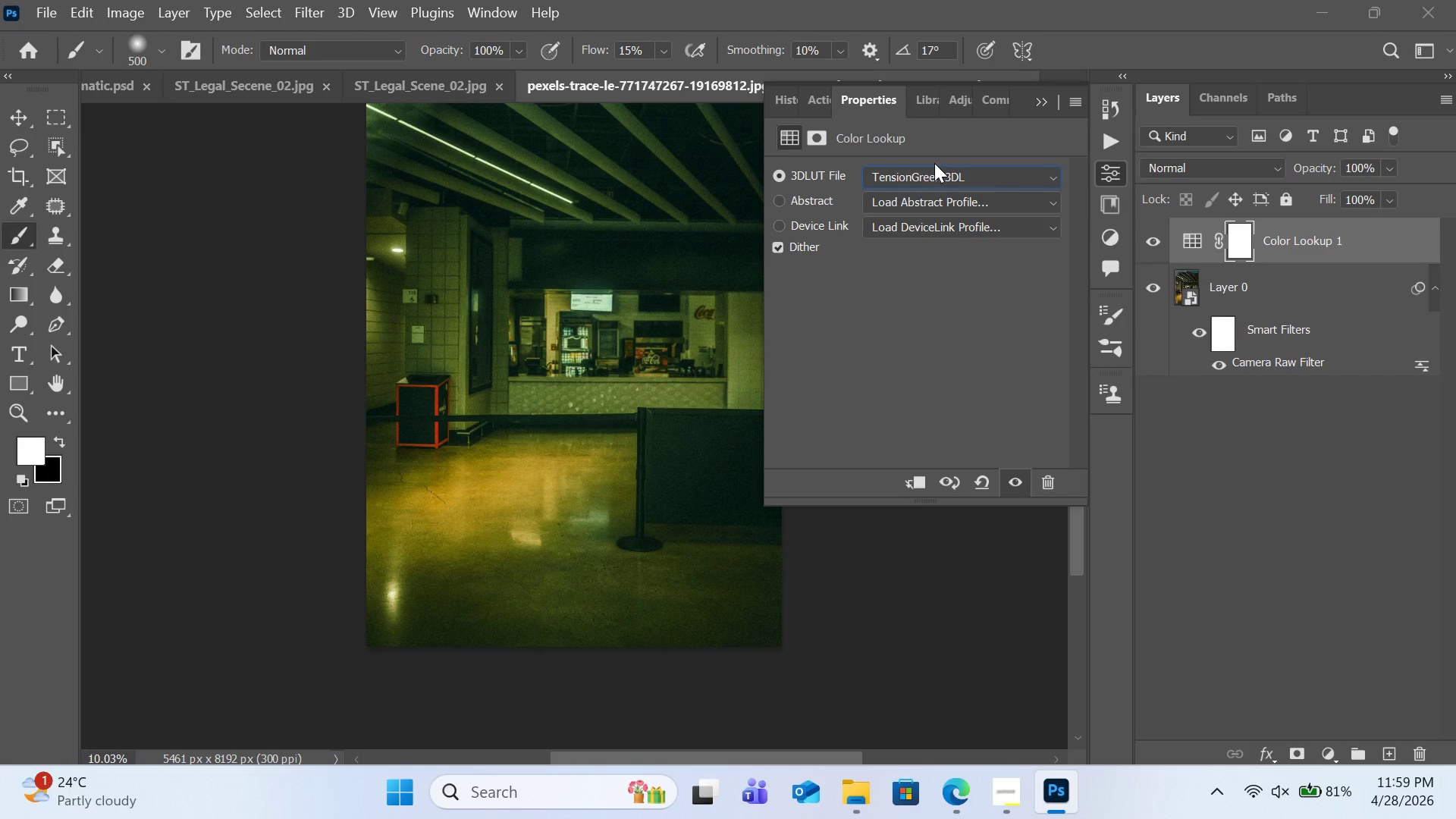 
left_click([933, 168])
 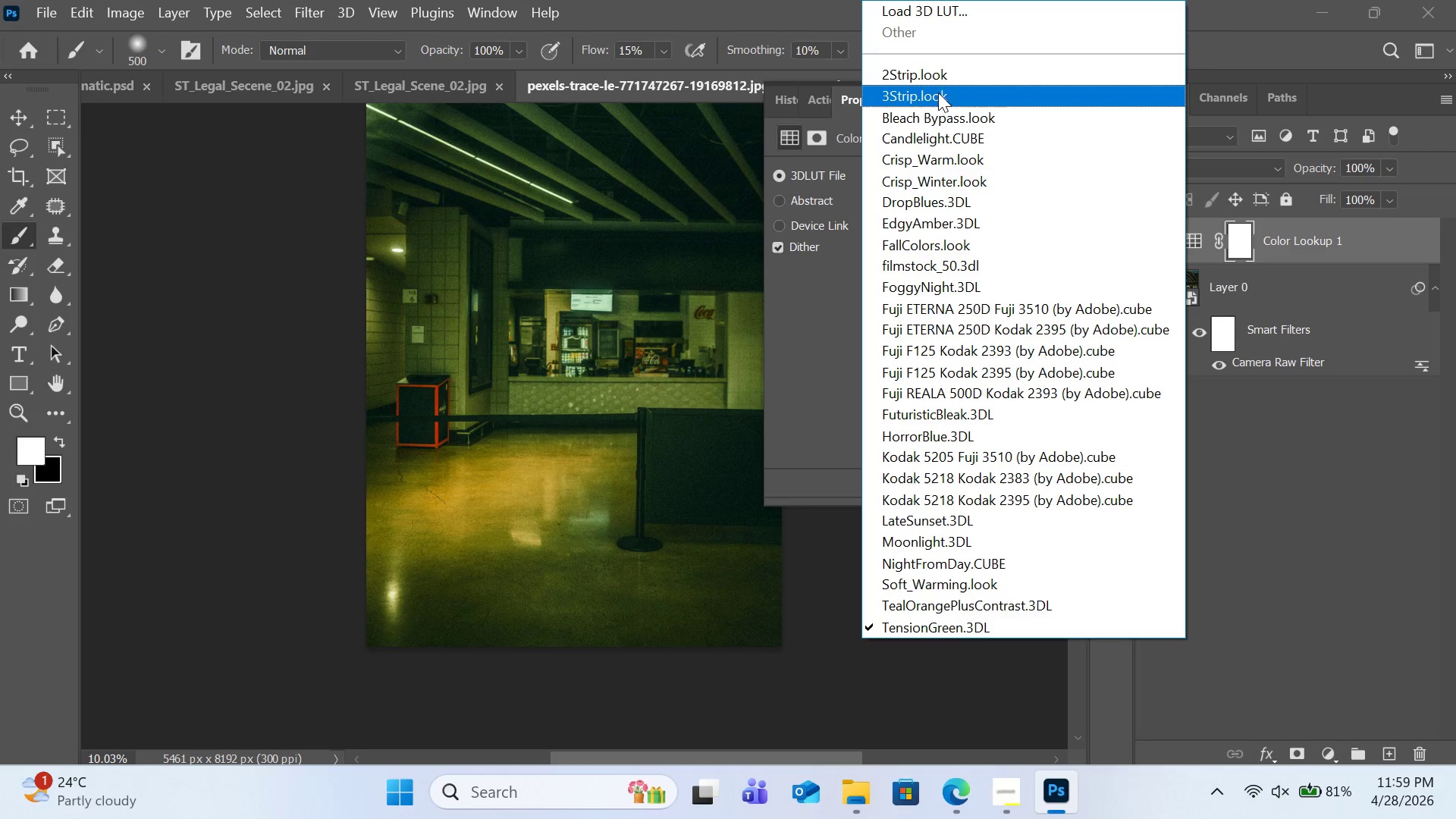 
left_click([939, 85])
 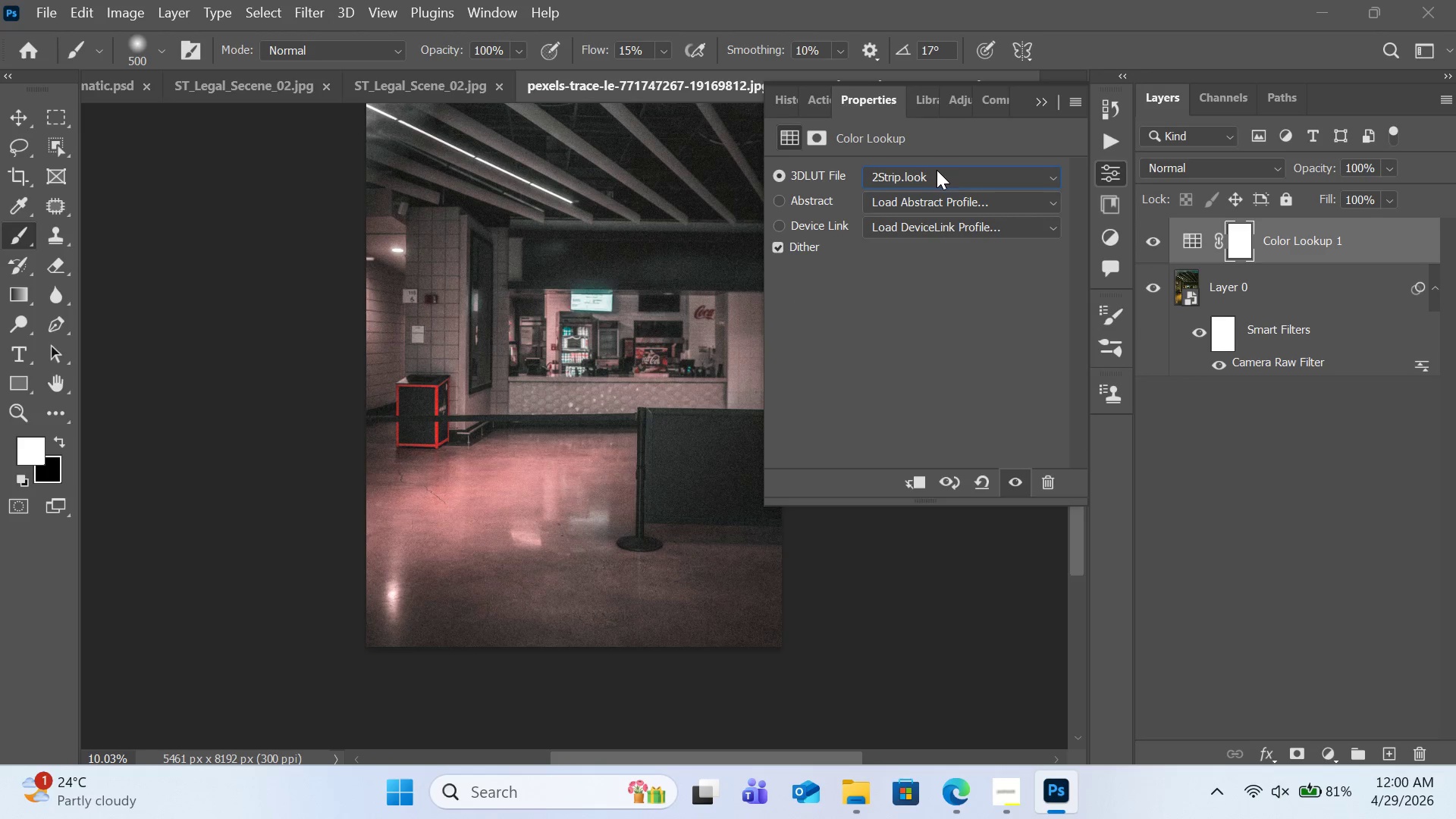 
left_click([937, 170])
 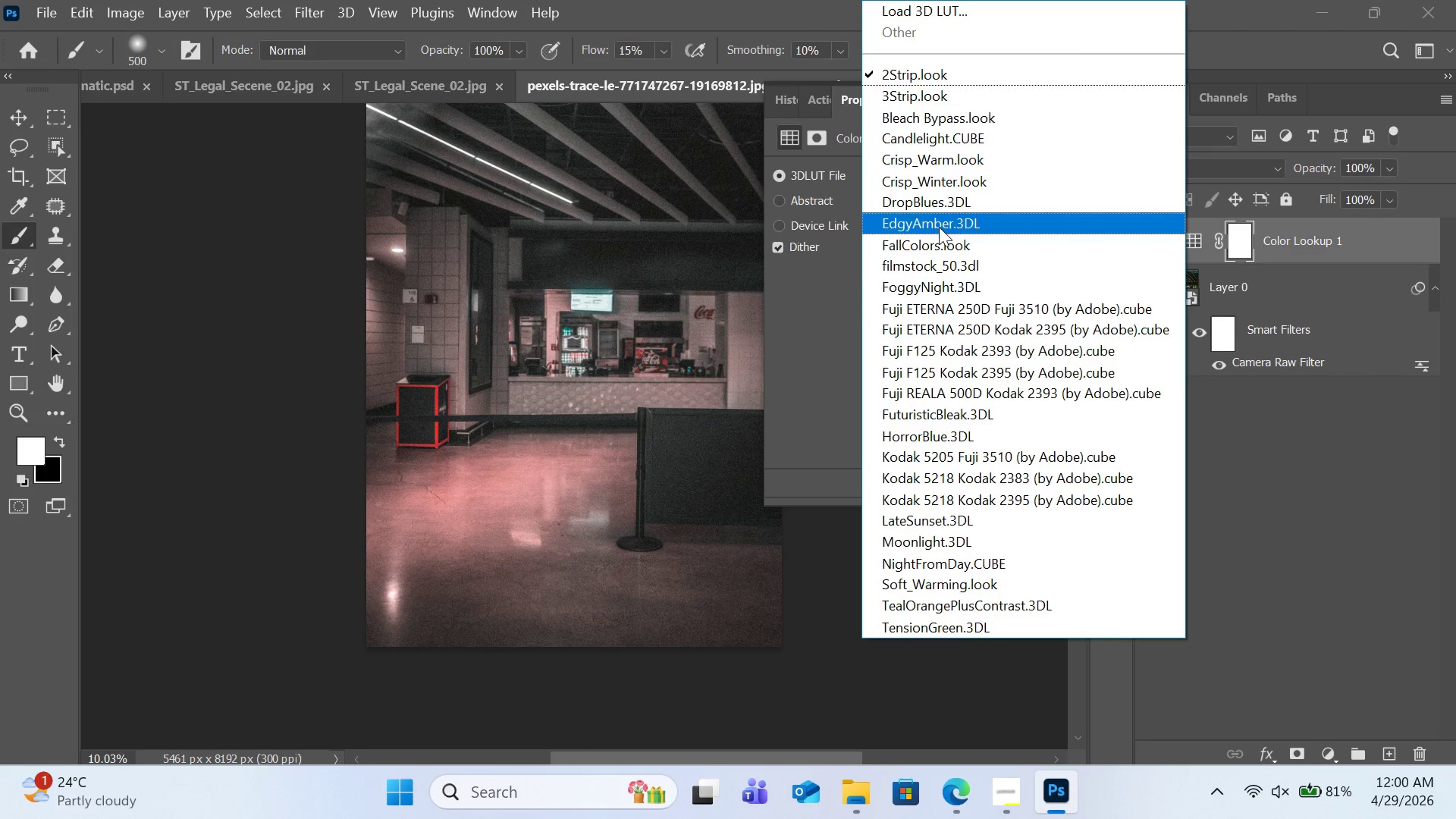 
left_click([939, 227])
 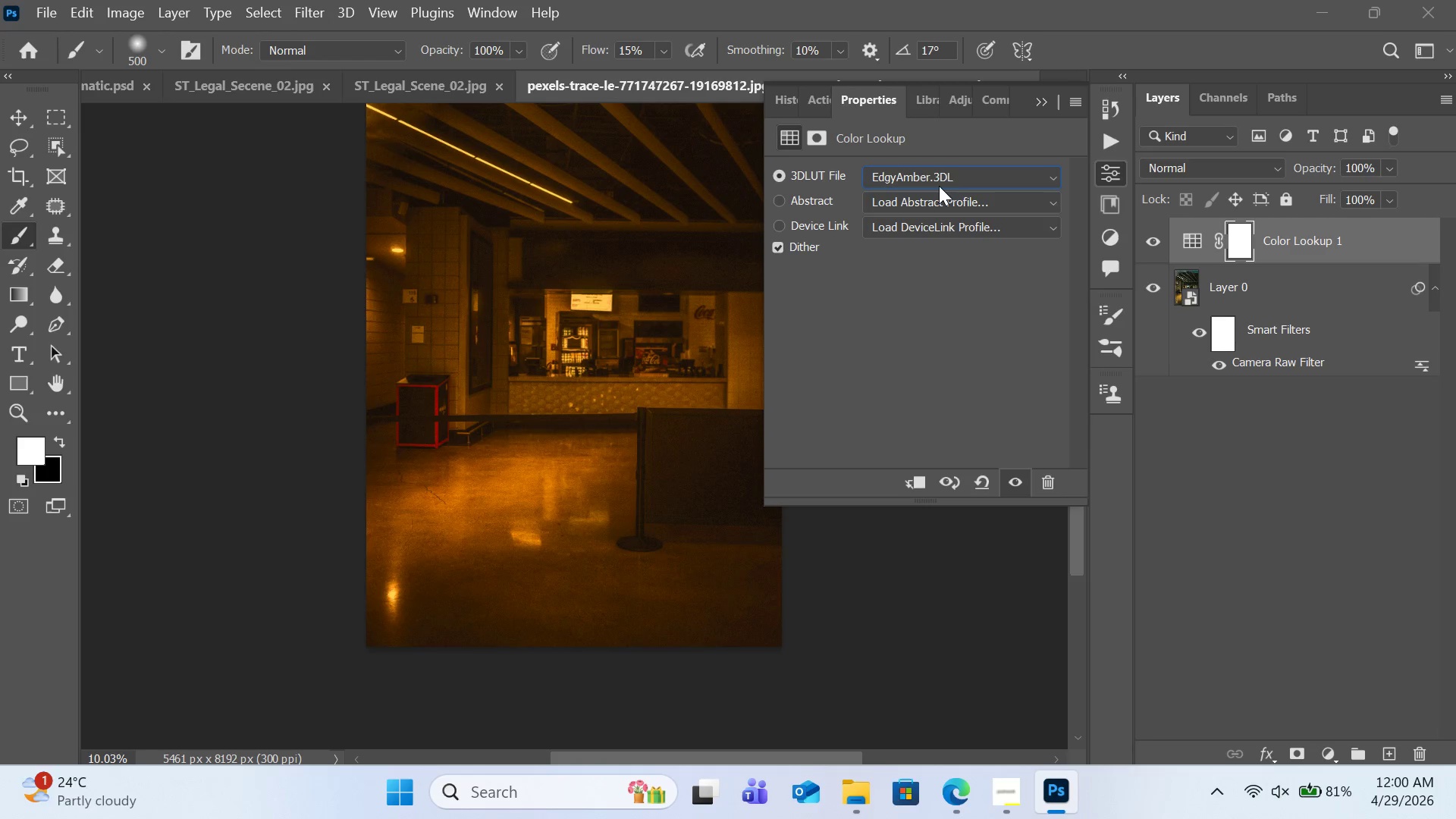 
left_click([939, 184])
 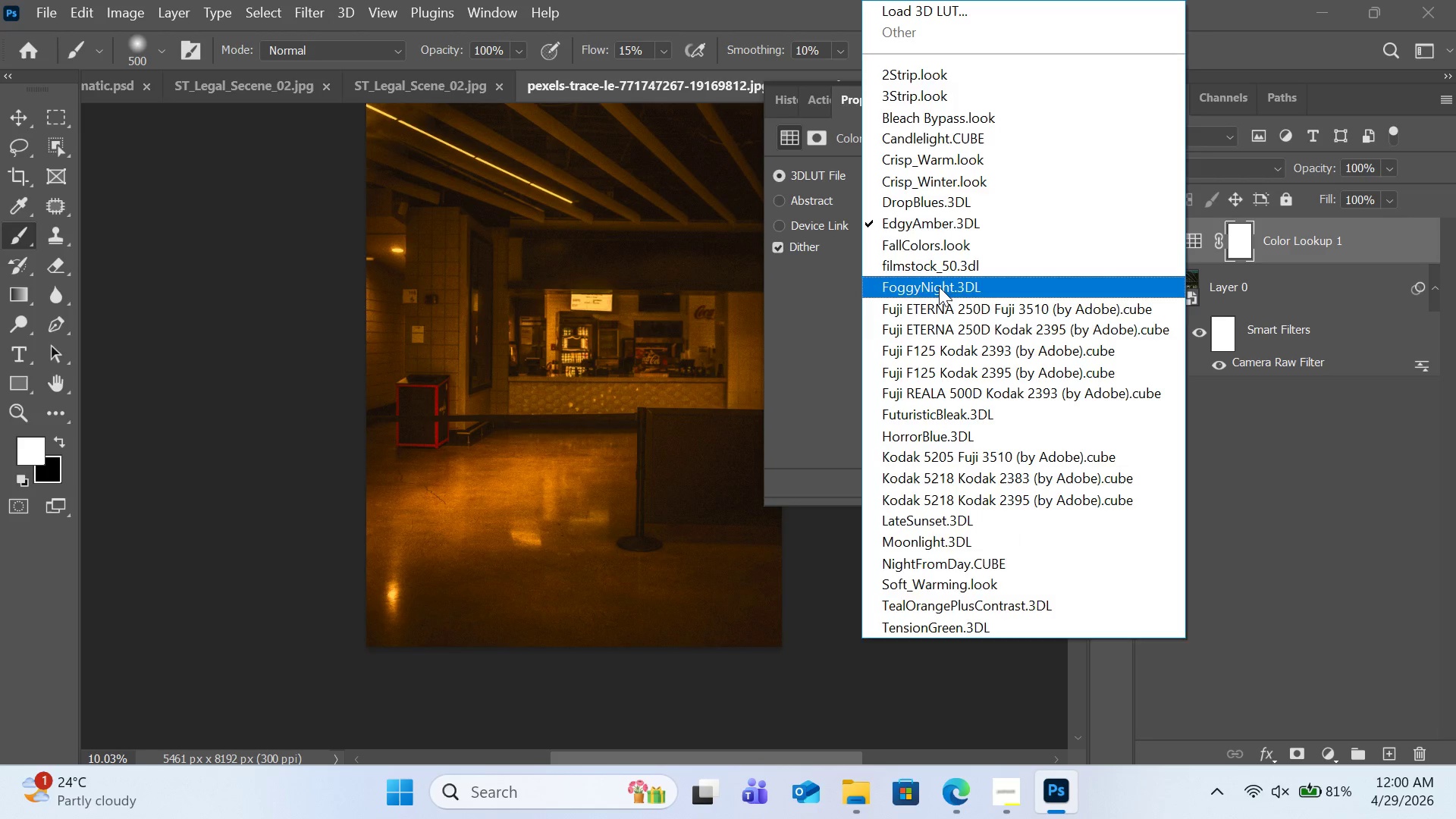 
left_click([939, 287])
 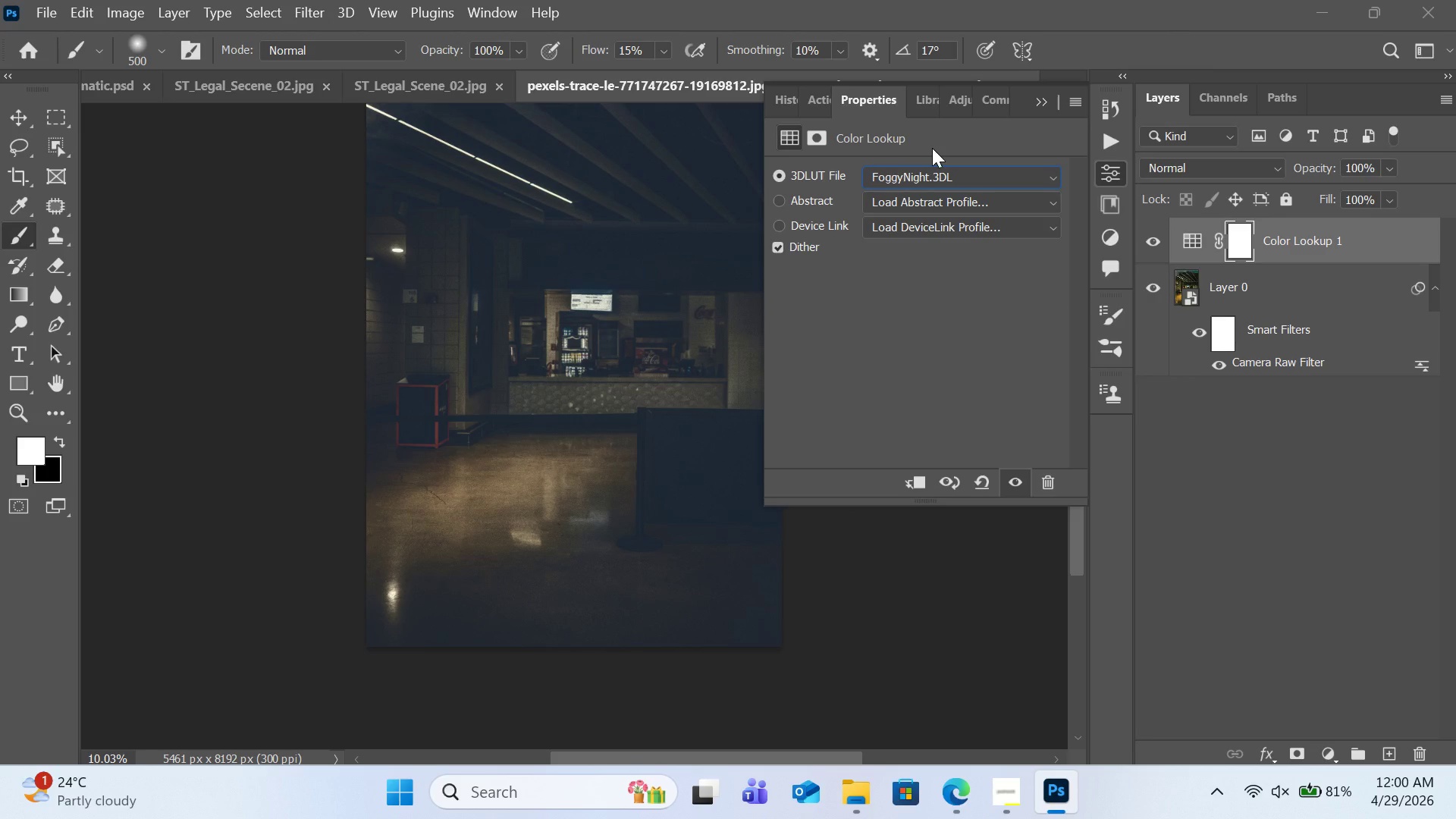 
left_click([934, 168])
 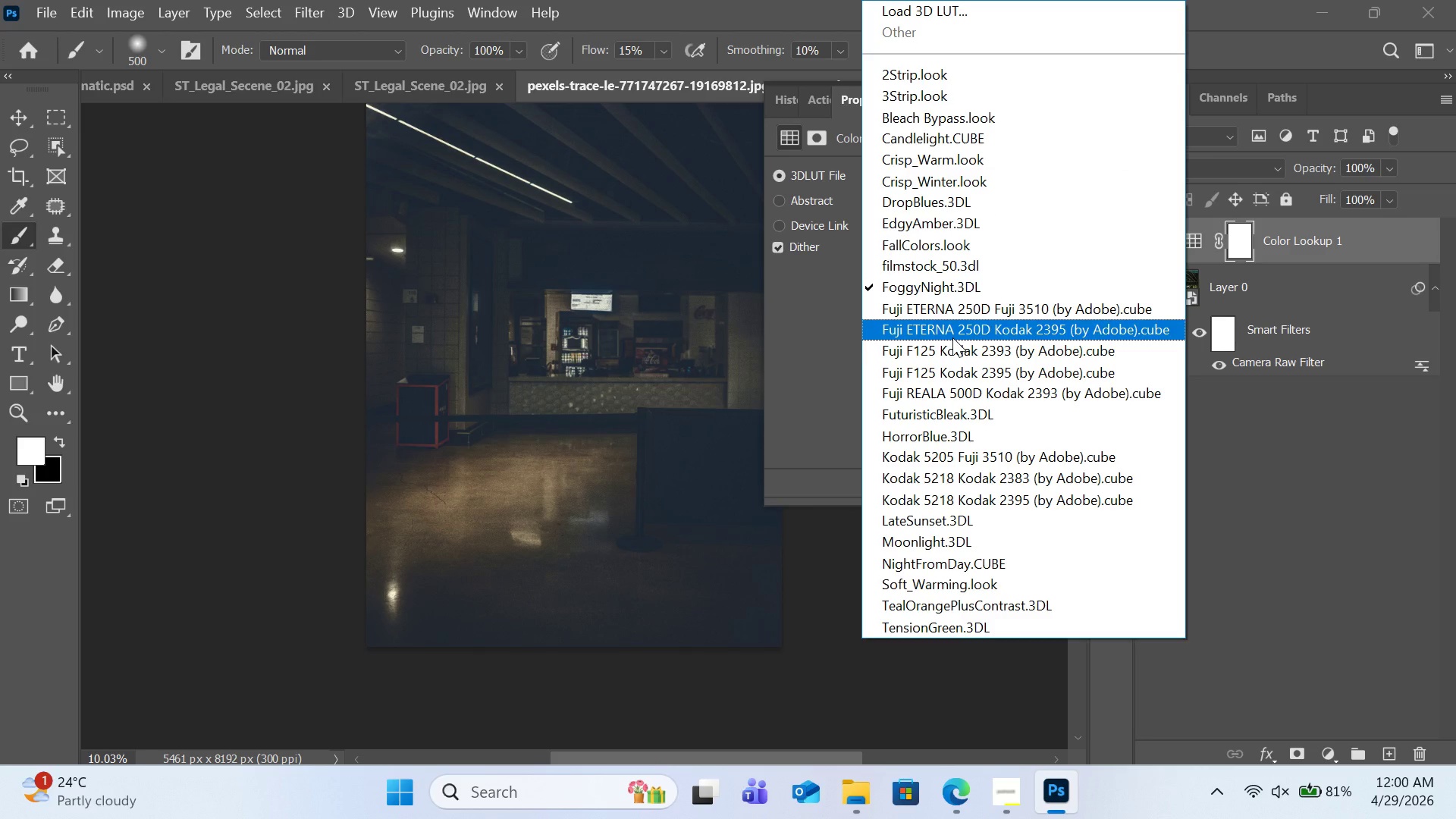 
left_click([954, 391])
 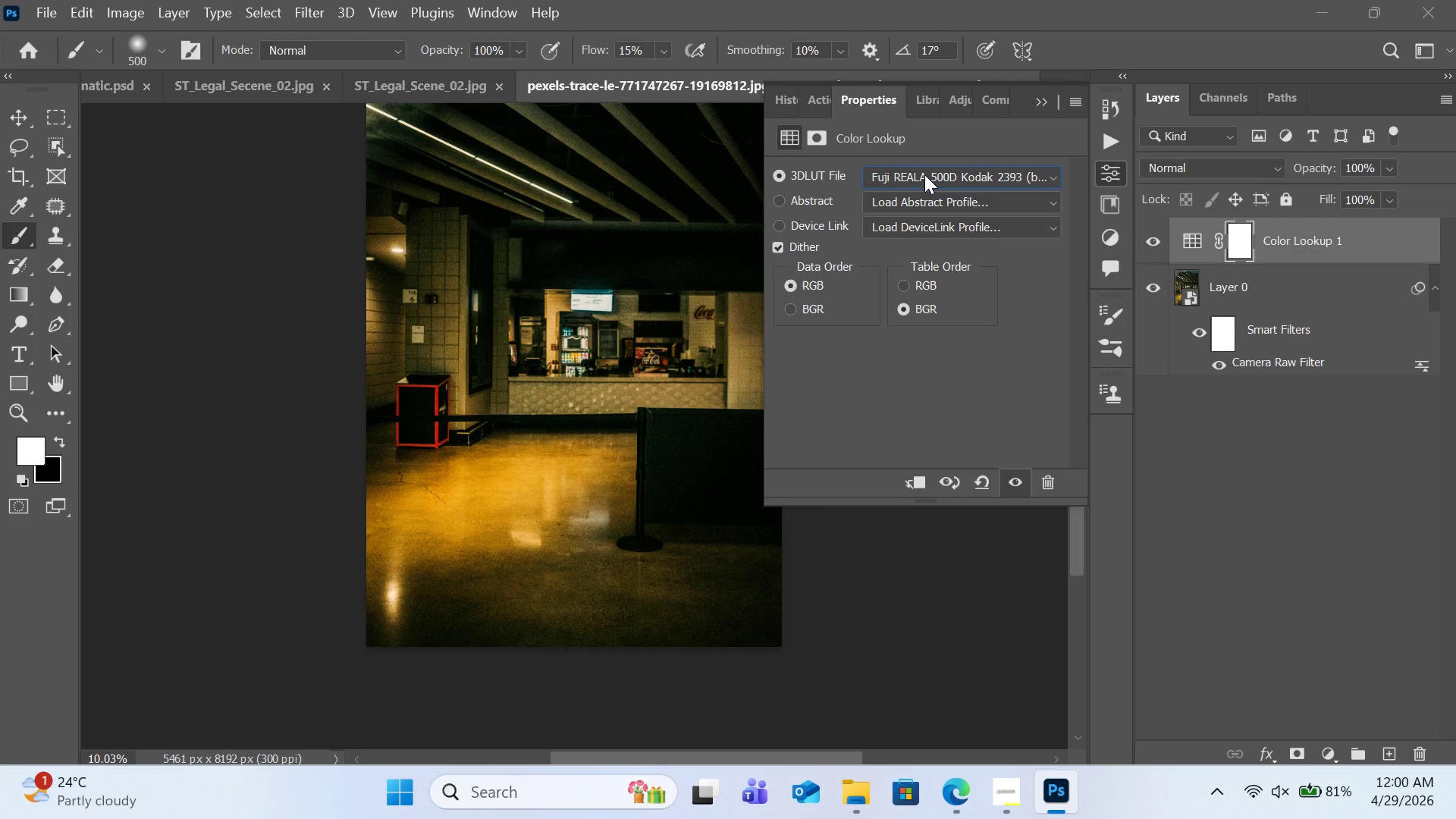 
left_click([924, 174])
 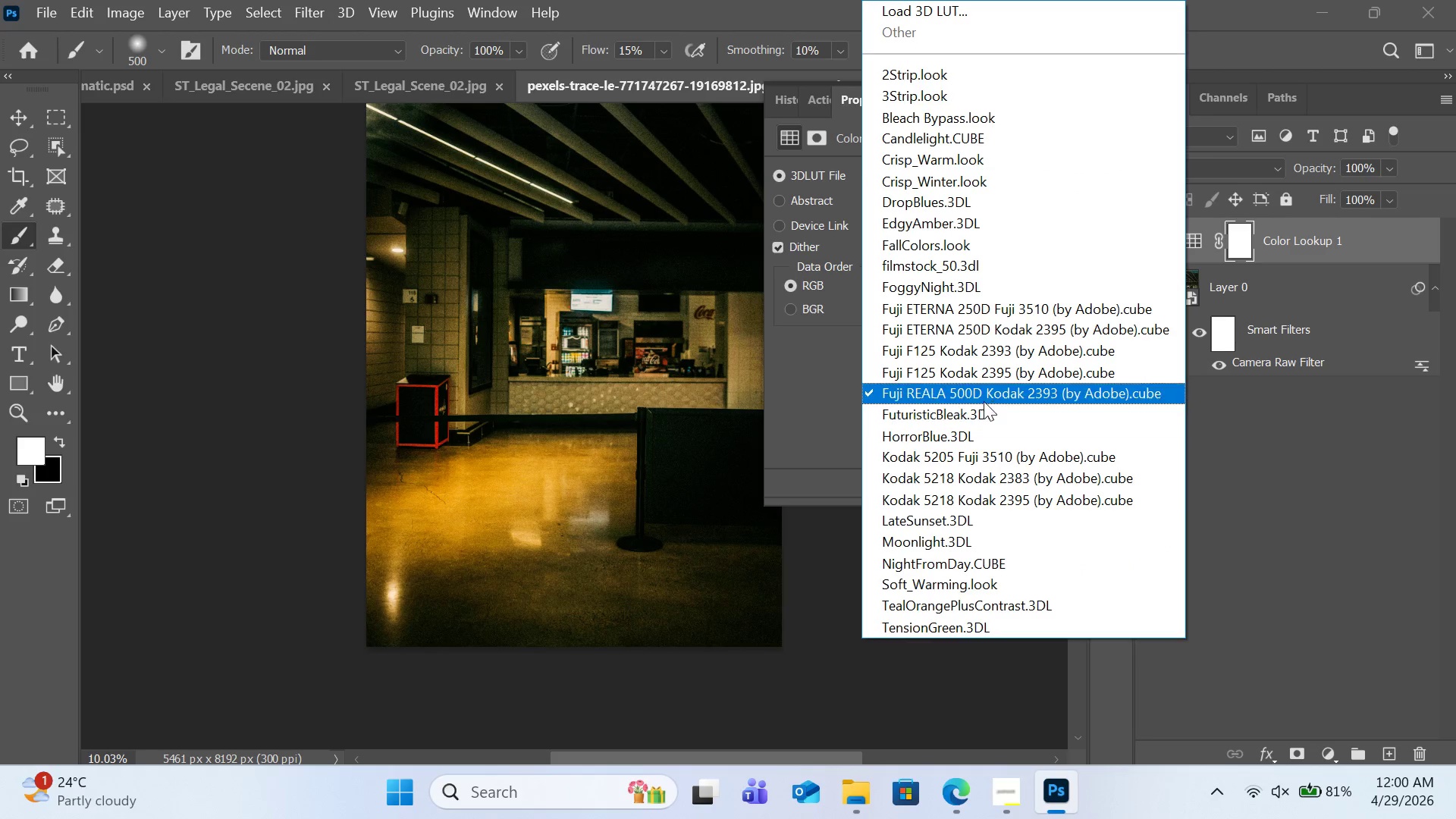 
left_click([984, 419])
 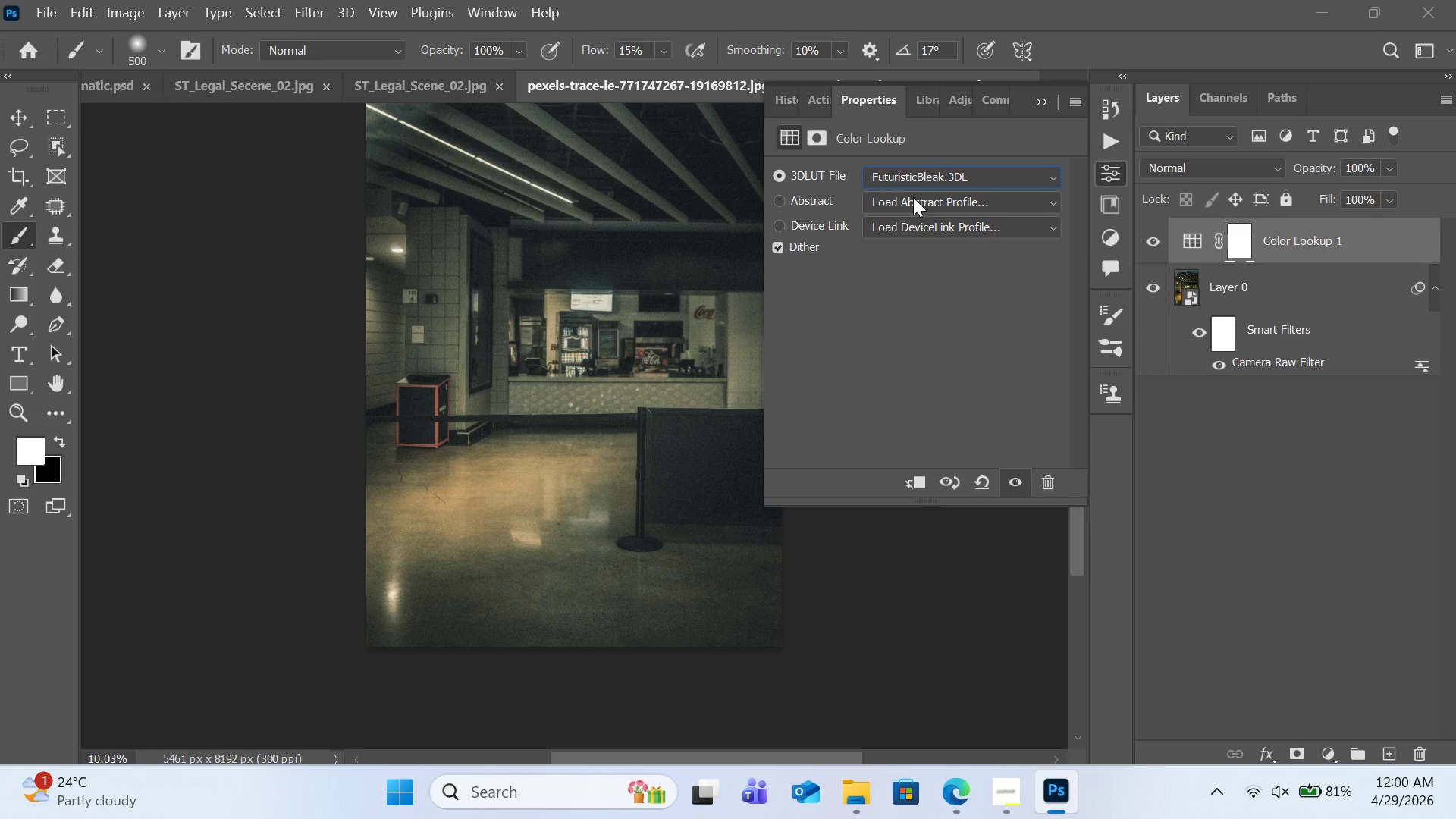 
left_click([917, 179])
 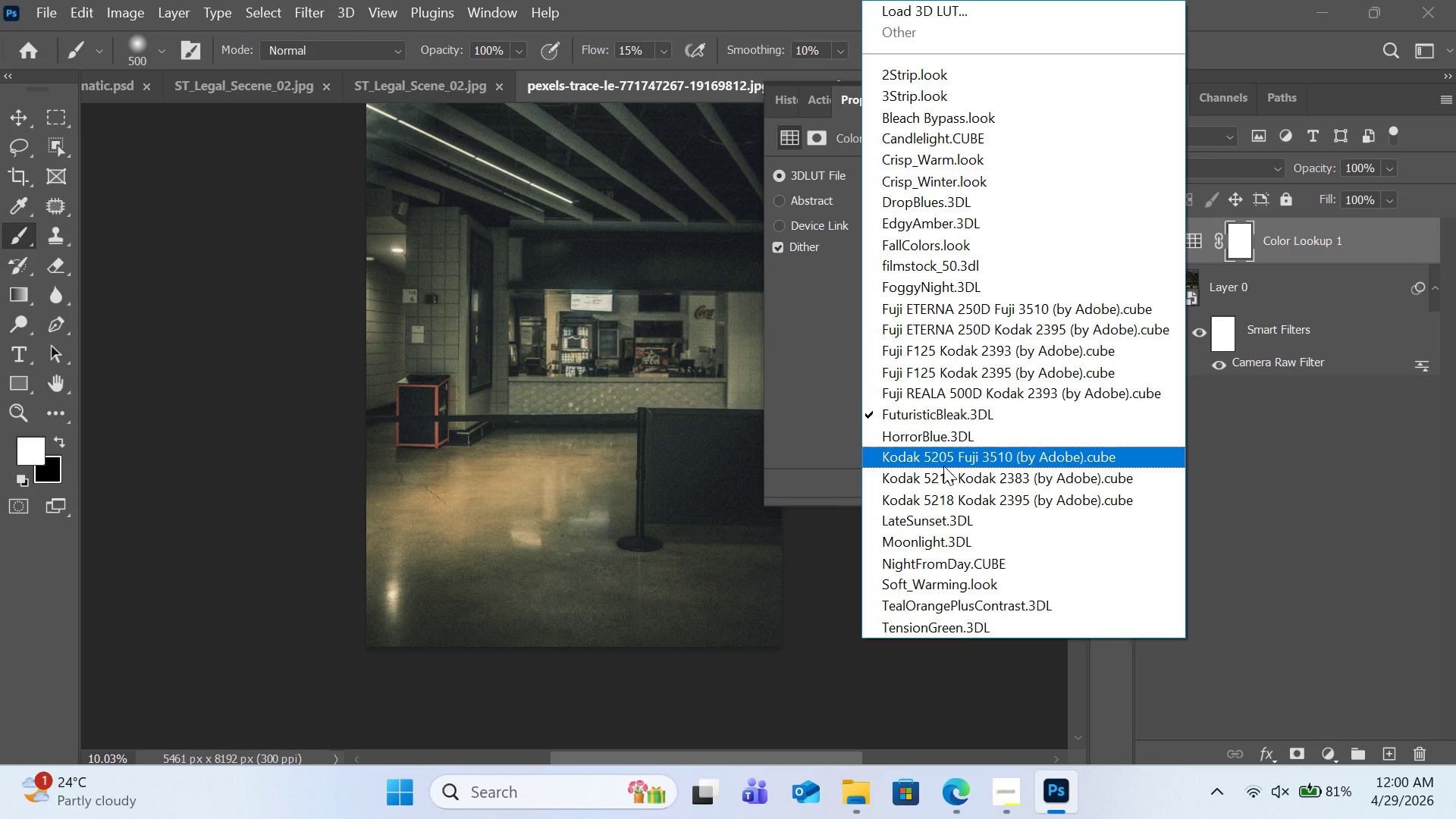 
left_click([943, 466])
 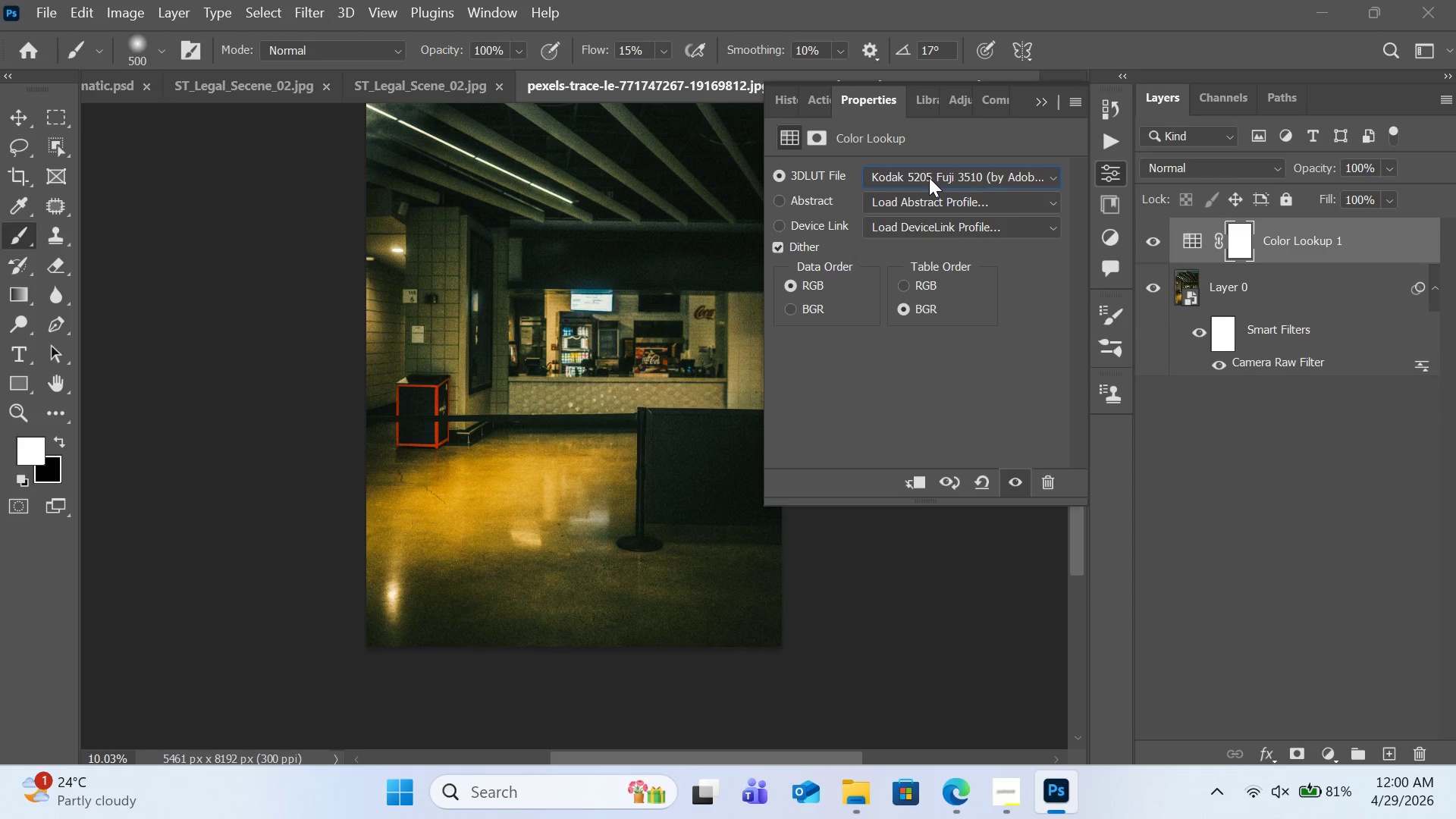 
left_click([929, 177])
 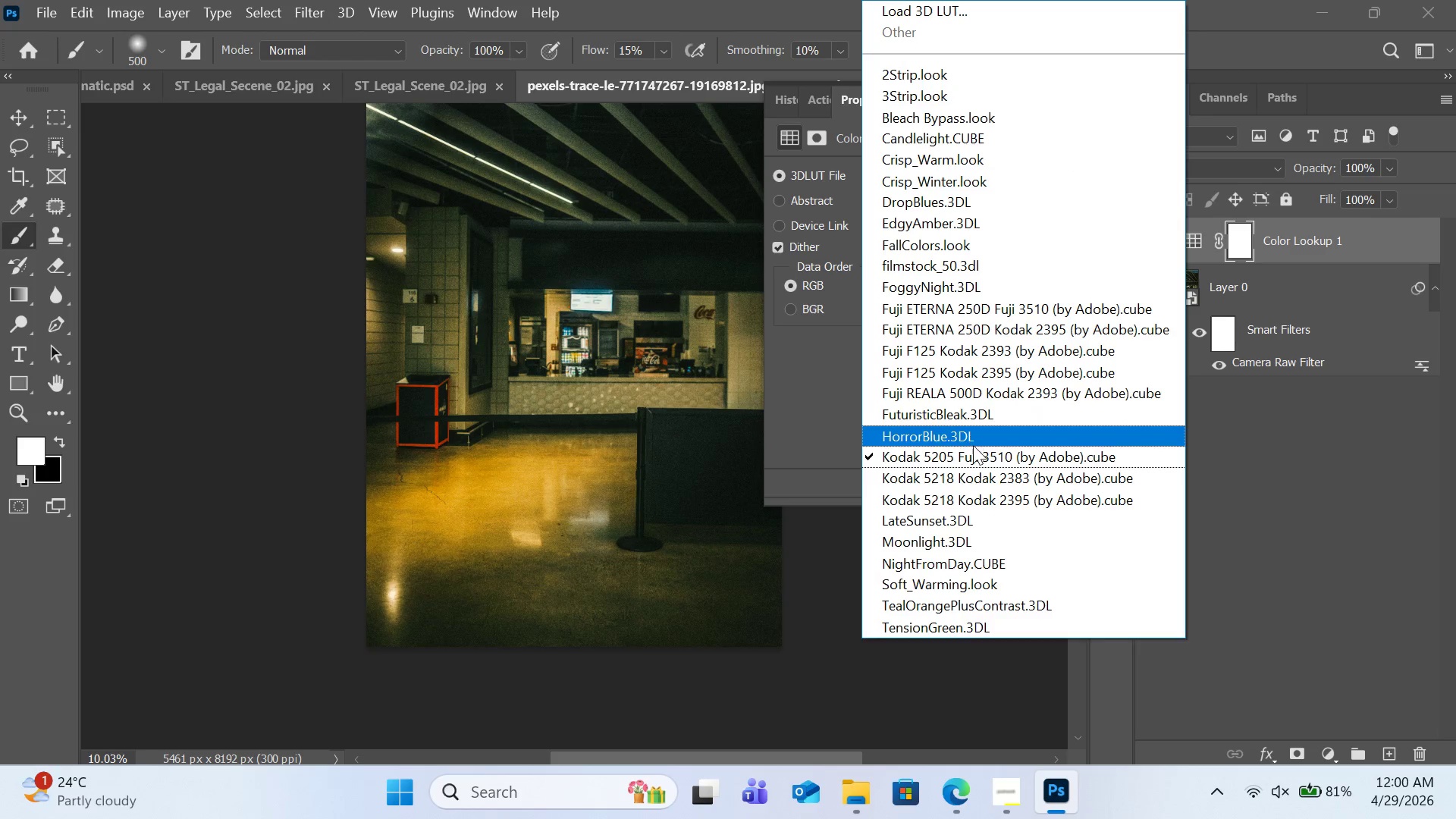 
left_click([973, 451])
 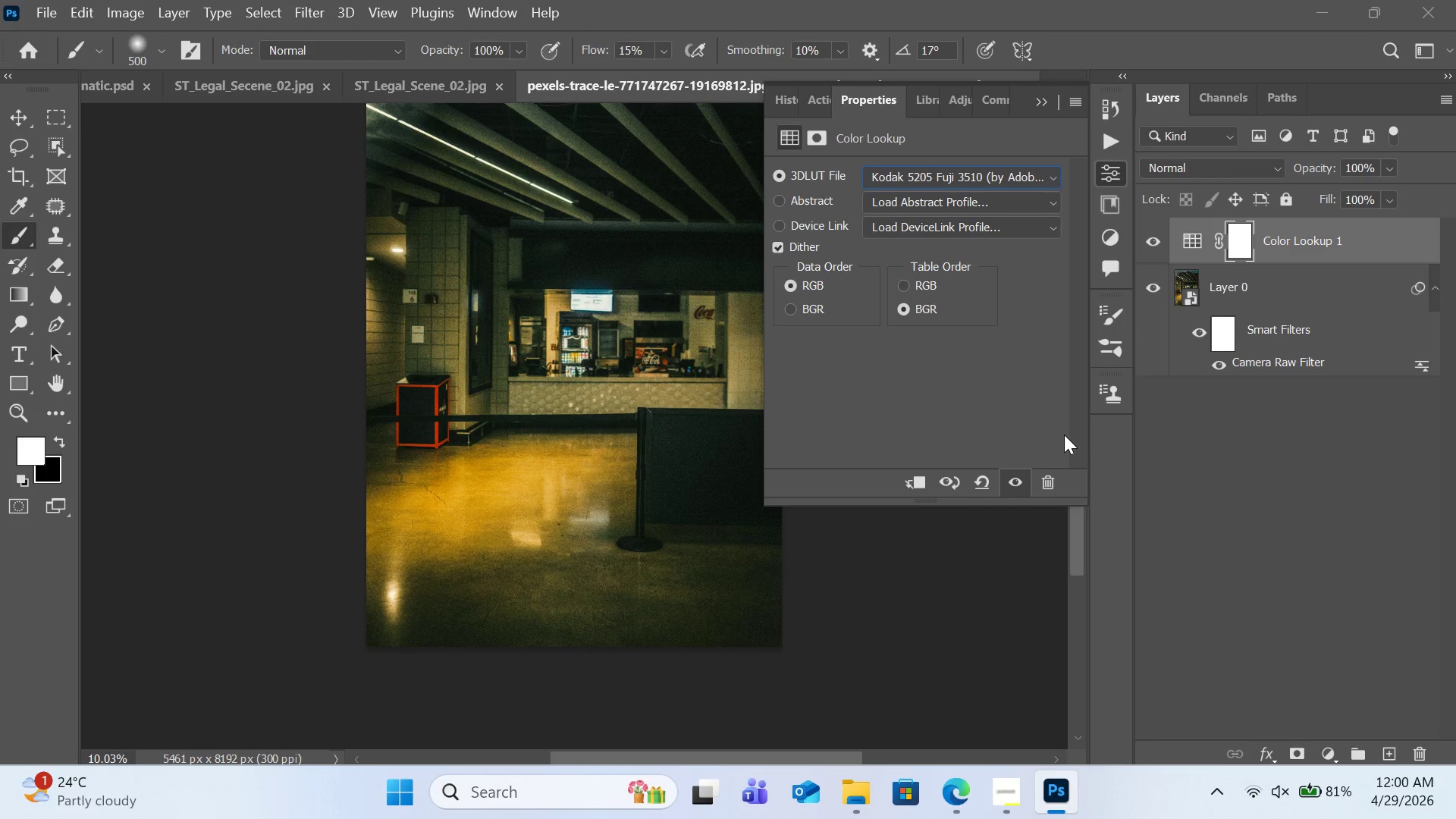 
left_click([1248, 516])
 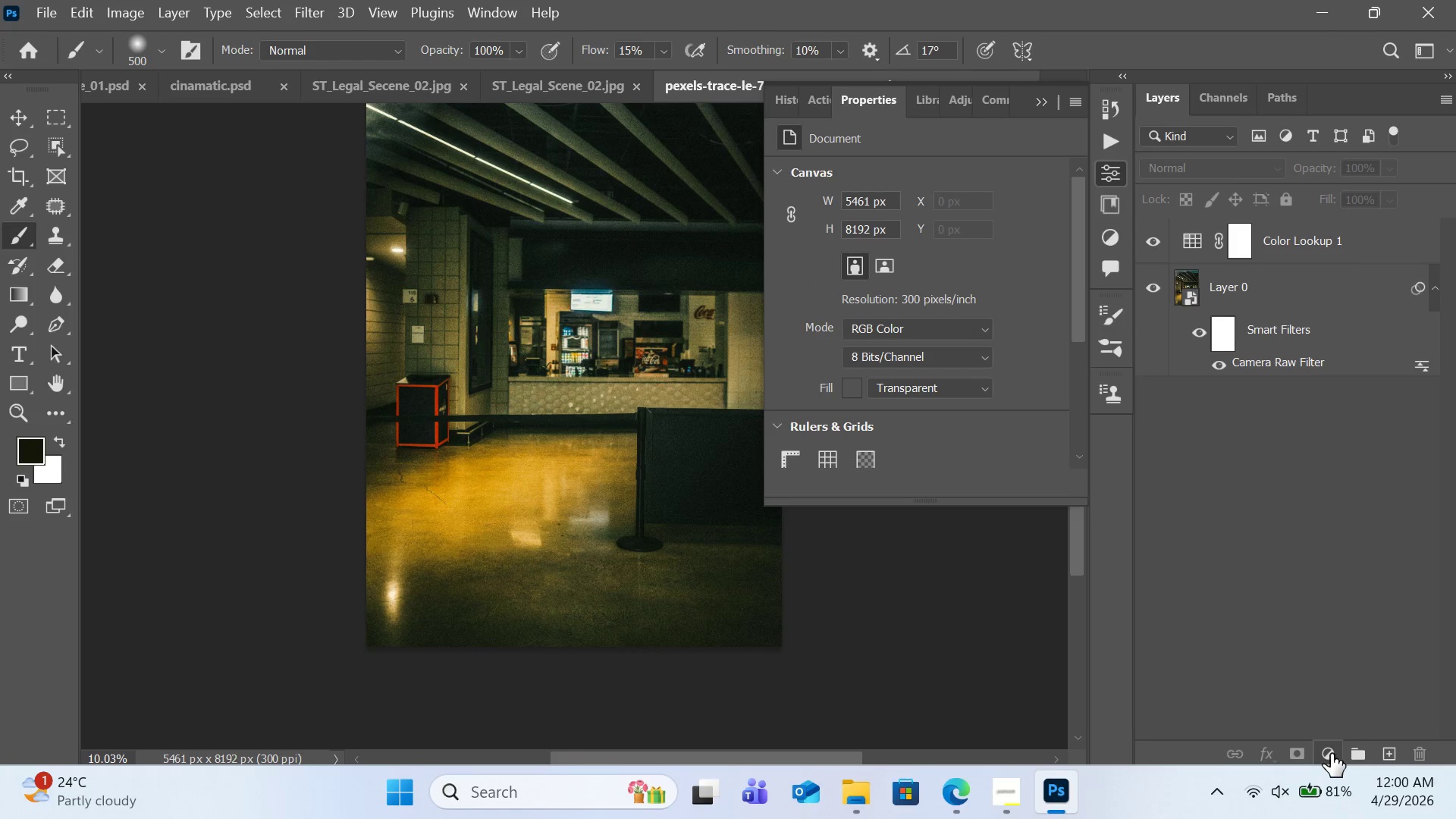 
left_click([1331, 754])
 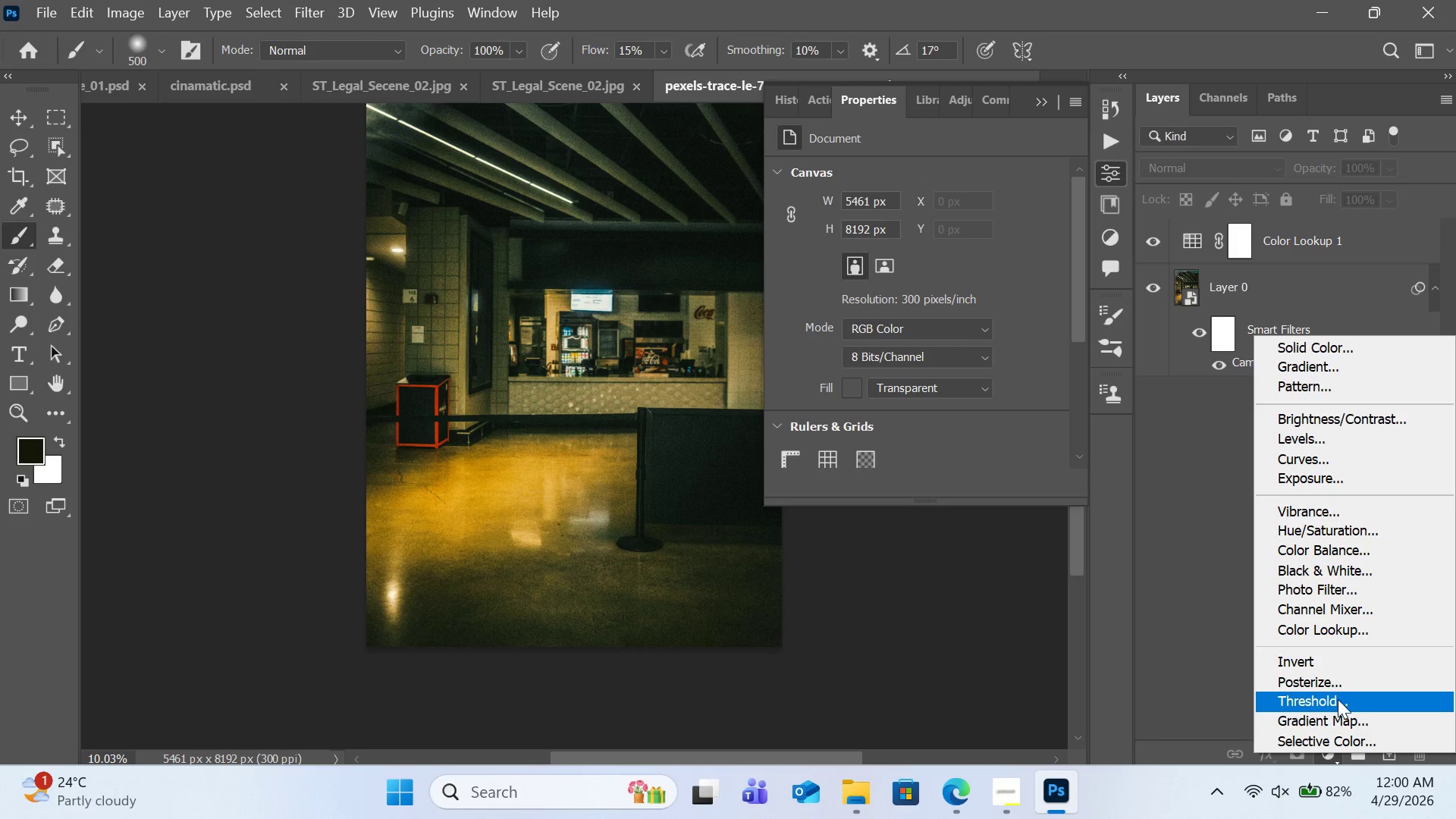 
left_click([1343, 735])
 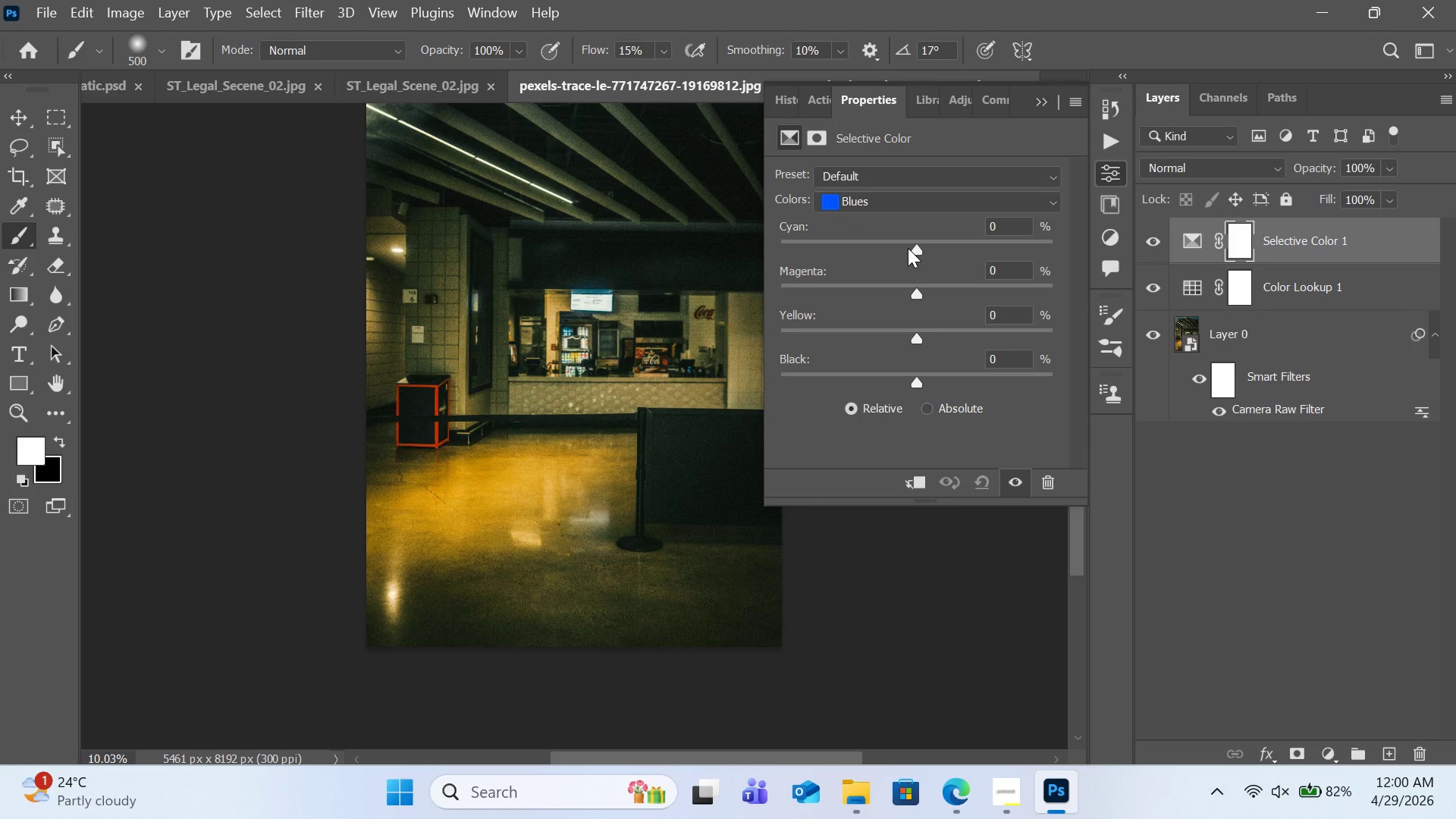 
left_click_drag(start_coordinate=[912, 248], to_coordinate=[884, 257])
 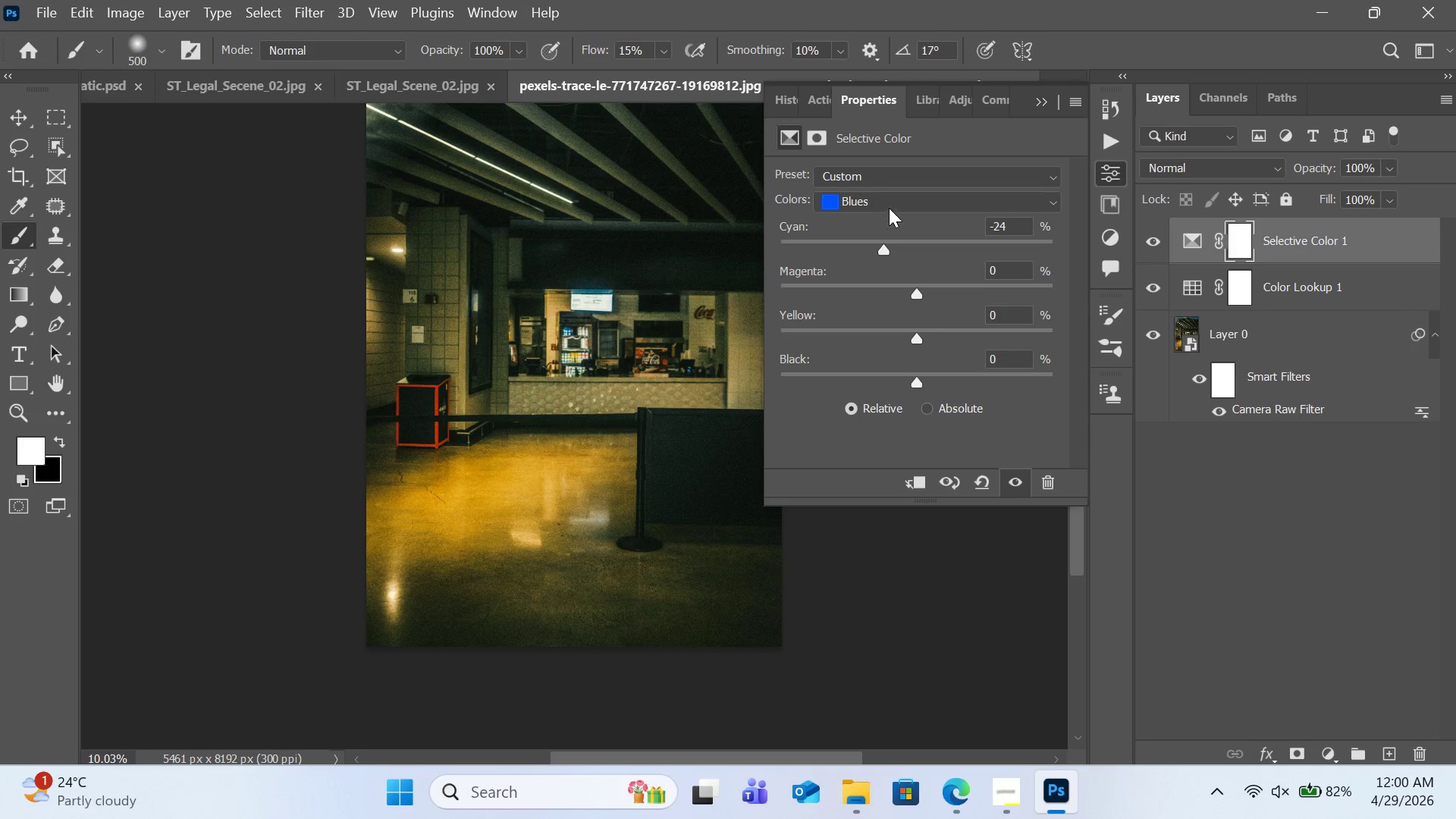 
left_click([897, 193])
 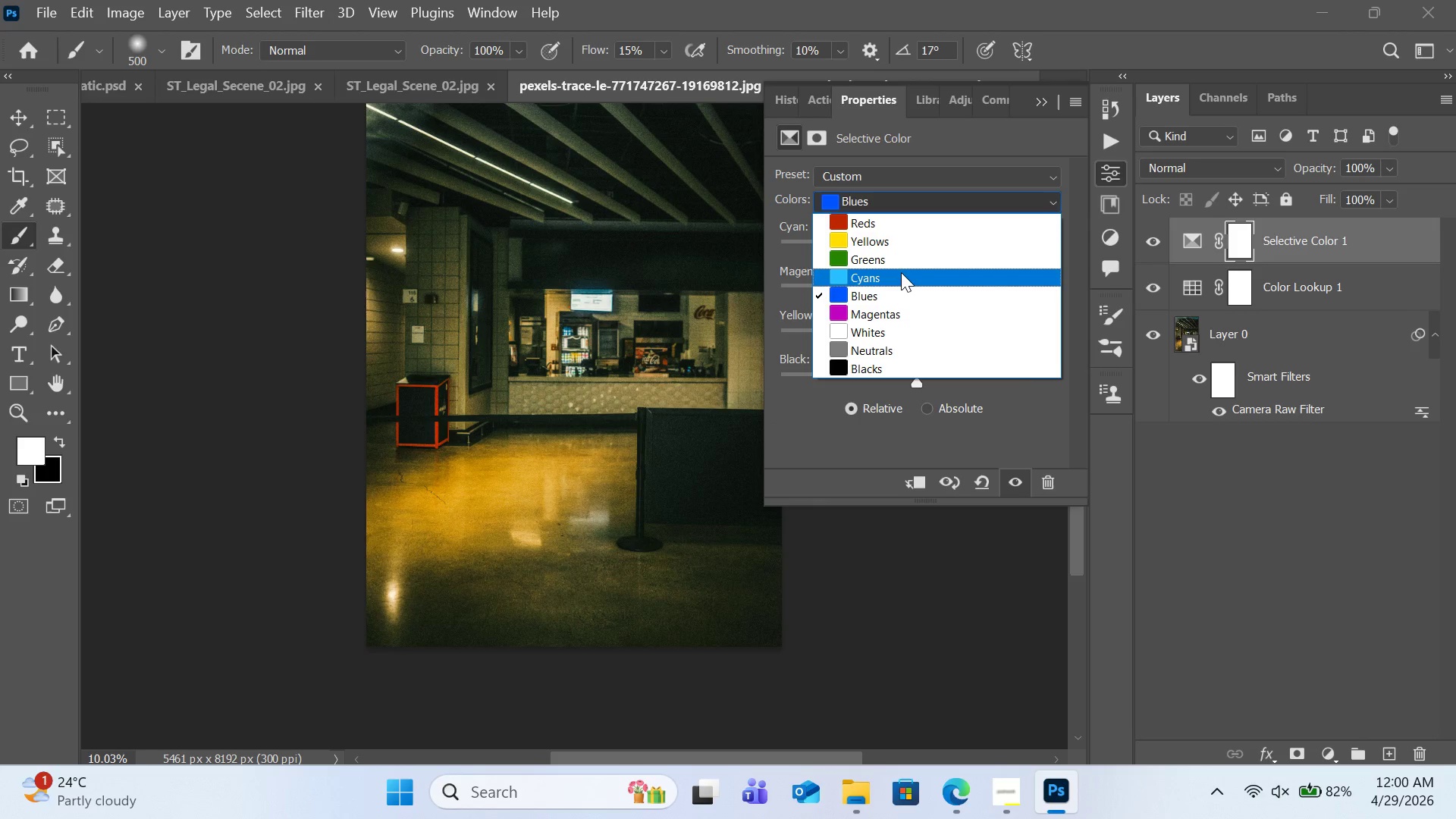 
left_click([901, 273])
 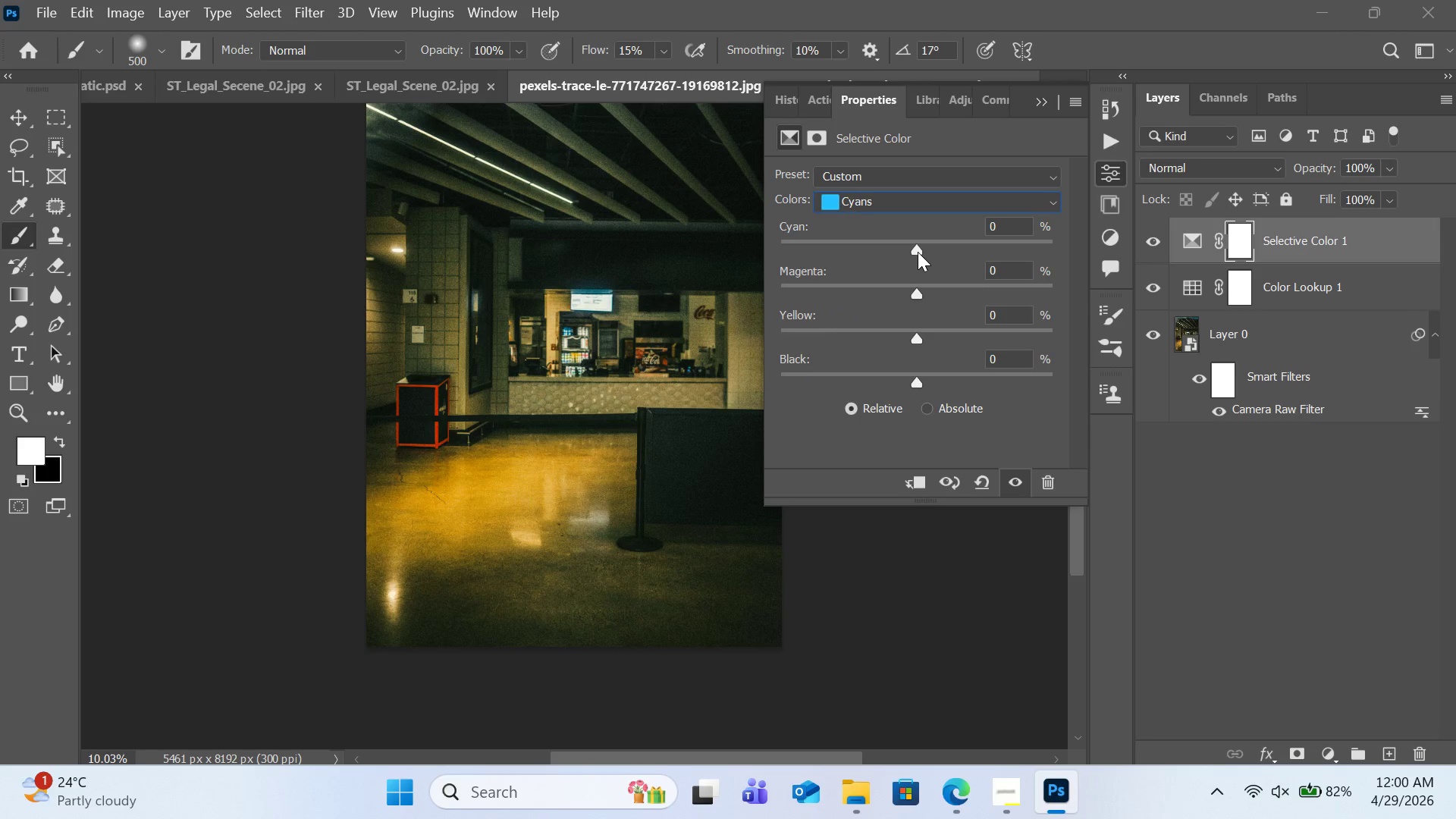 
left_click([913, 213])
 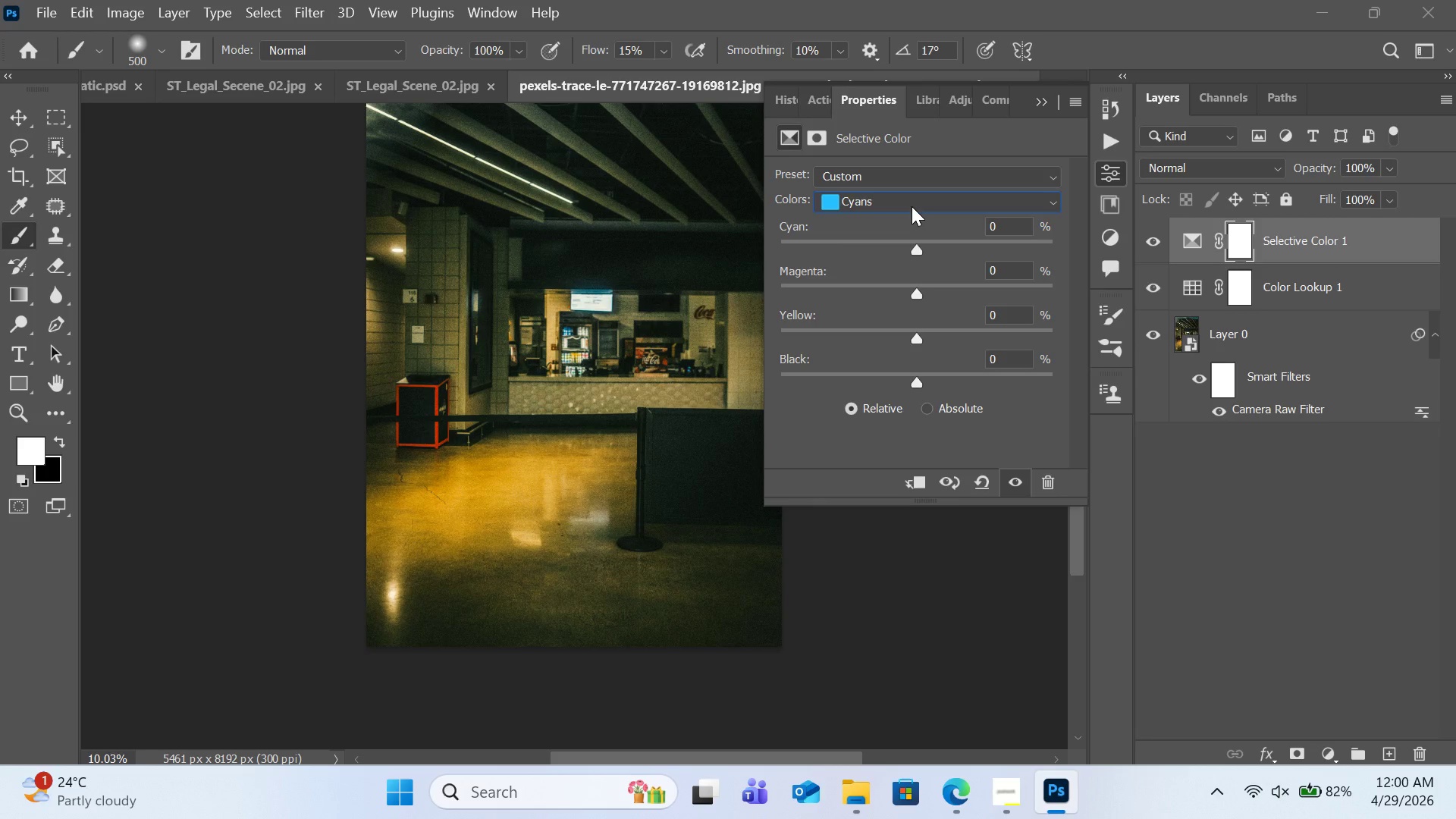 
left_click([912, 205])
 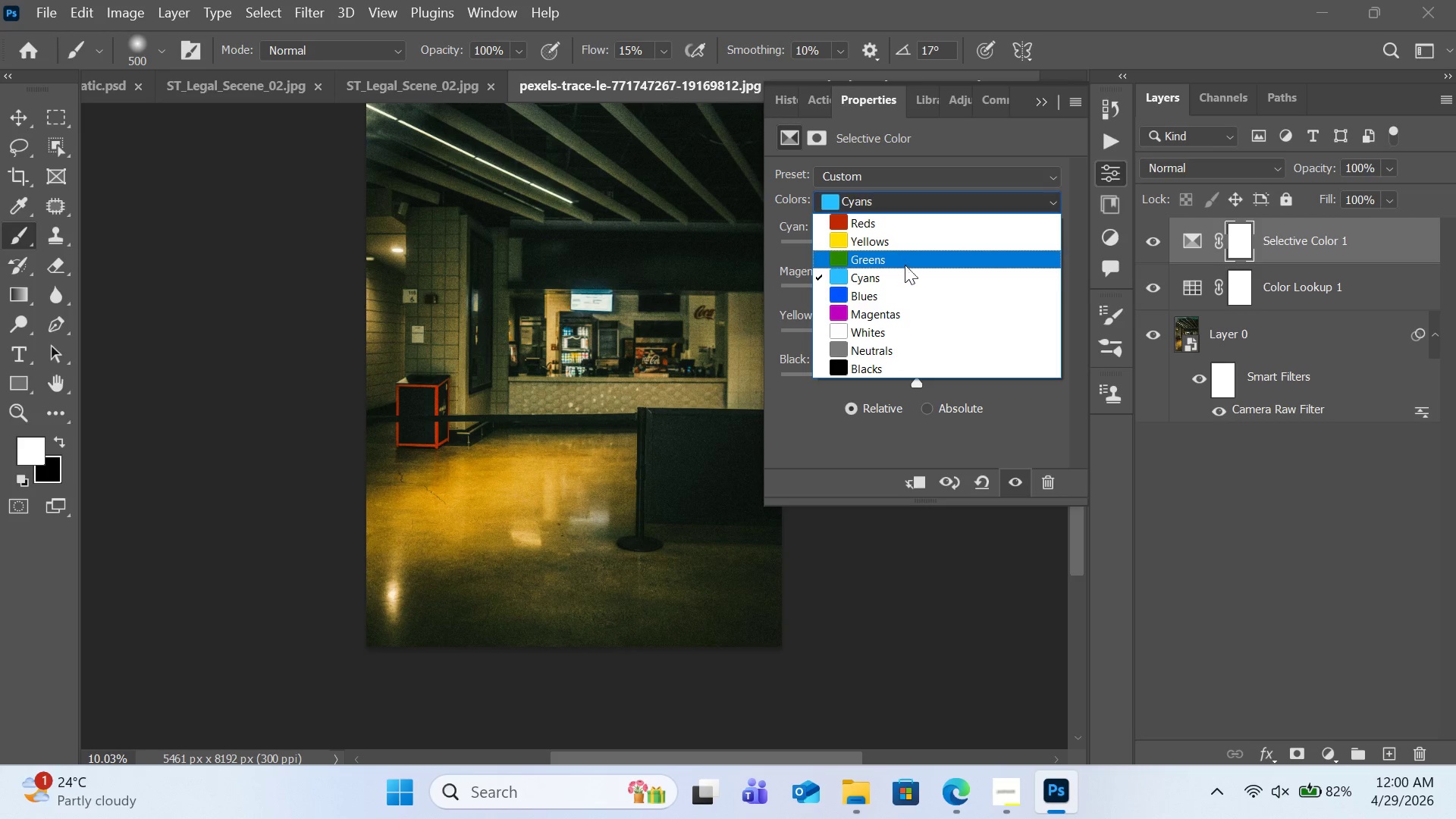 
left_click([905, 294])
 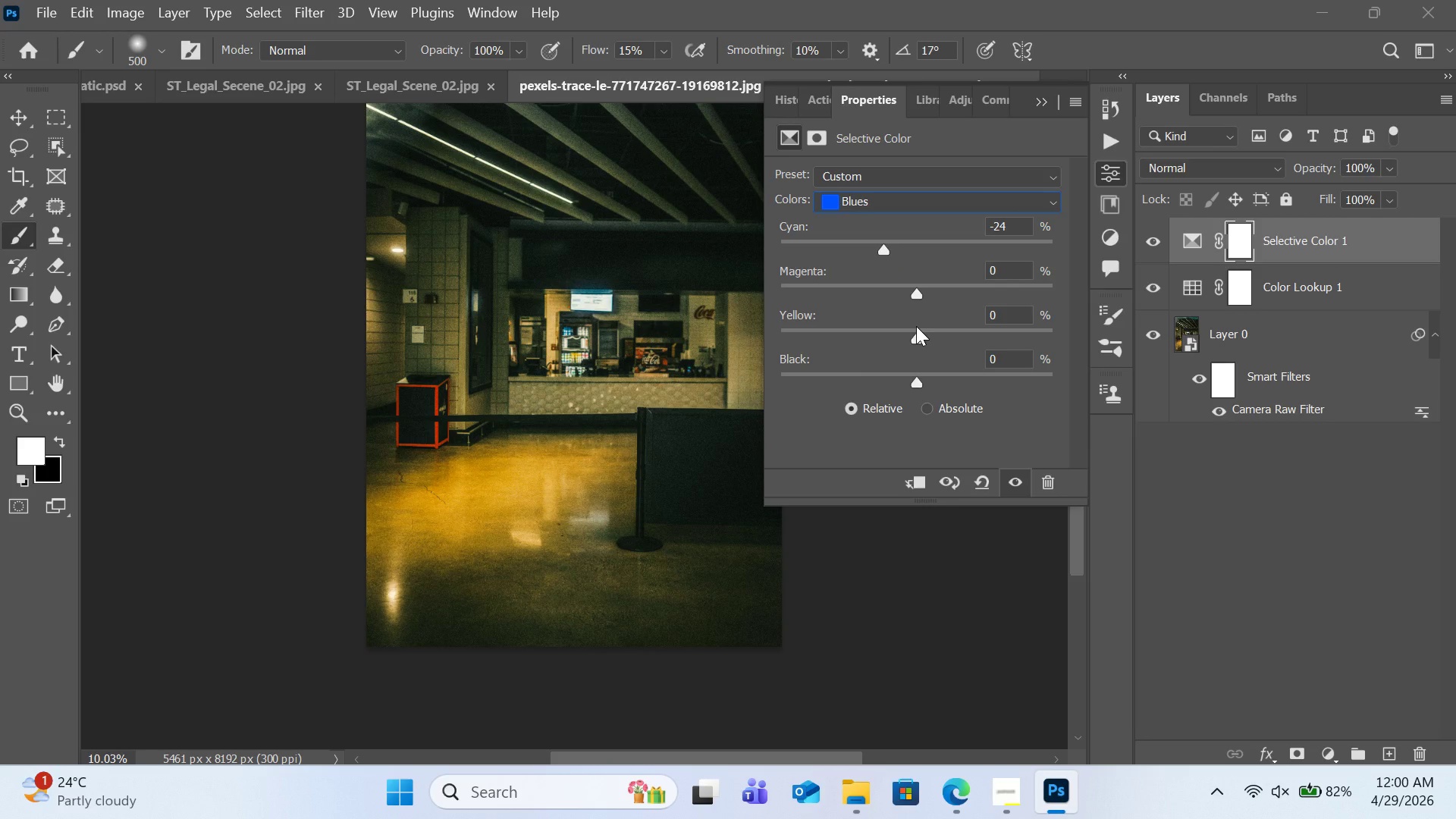 
wait(5.23)
 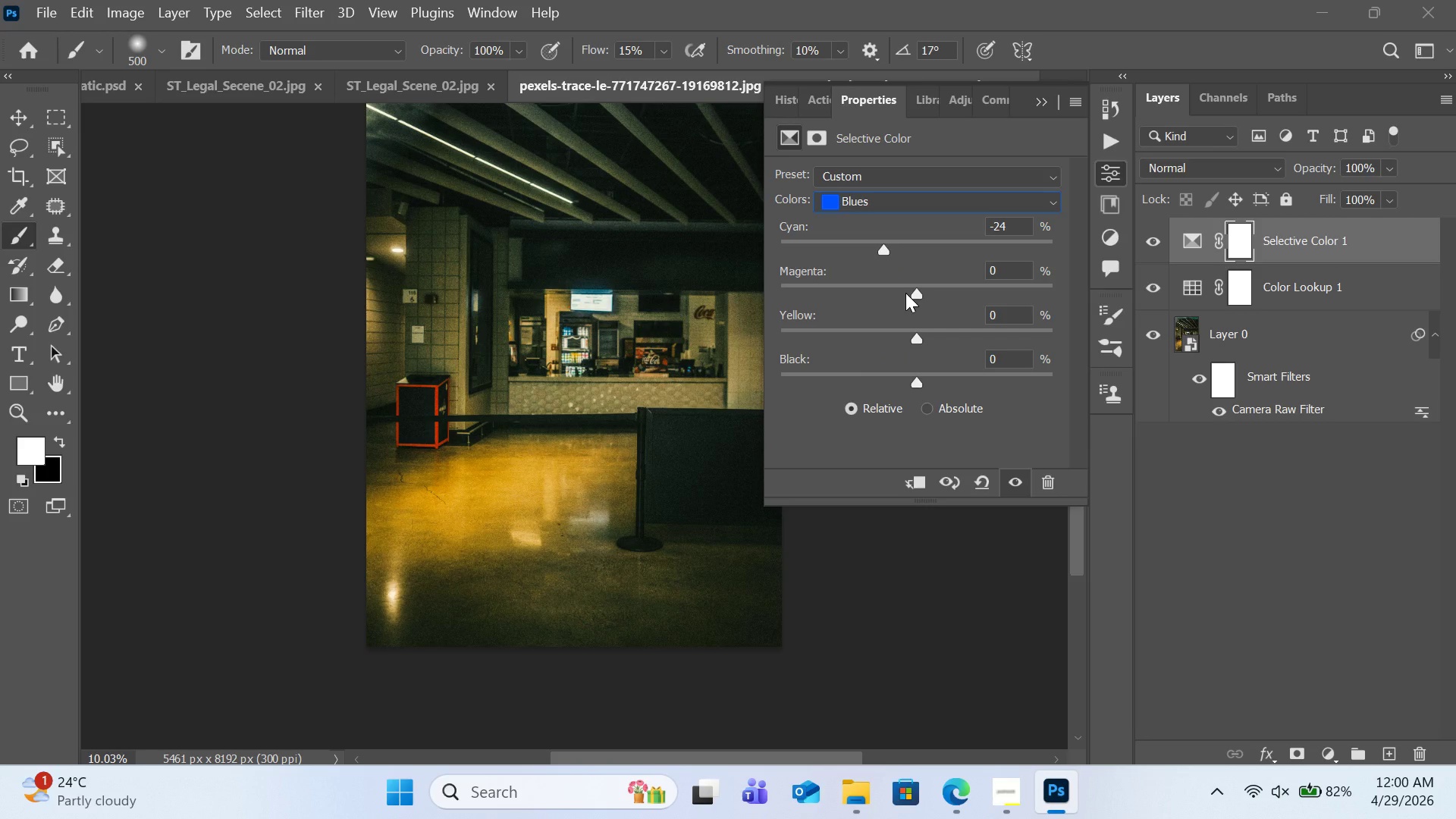 
left_click_drag(start_coordinate=[881, 247], to_coordinate=[908, 254])
 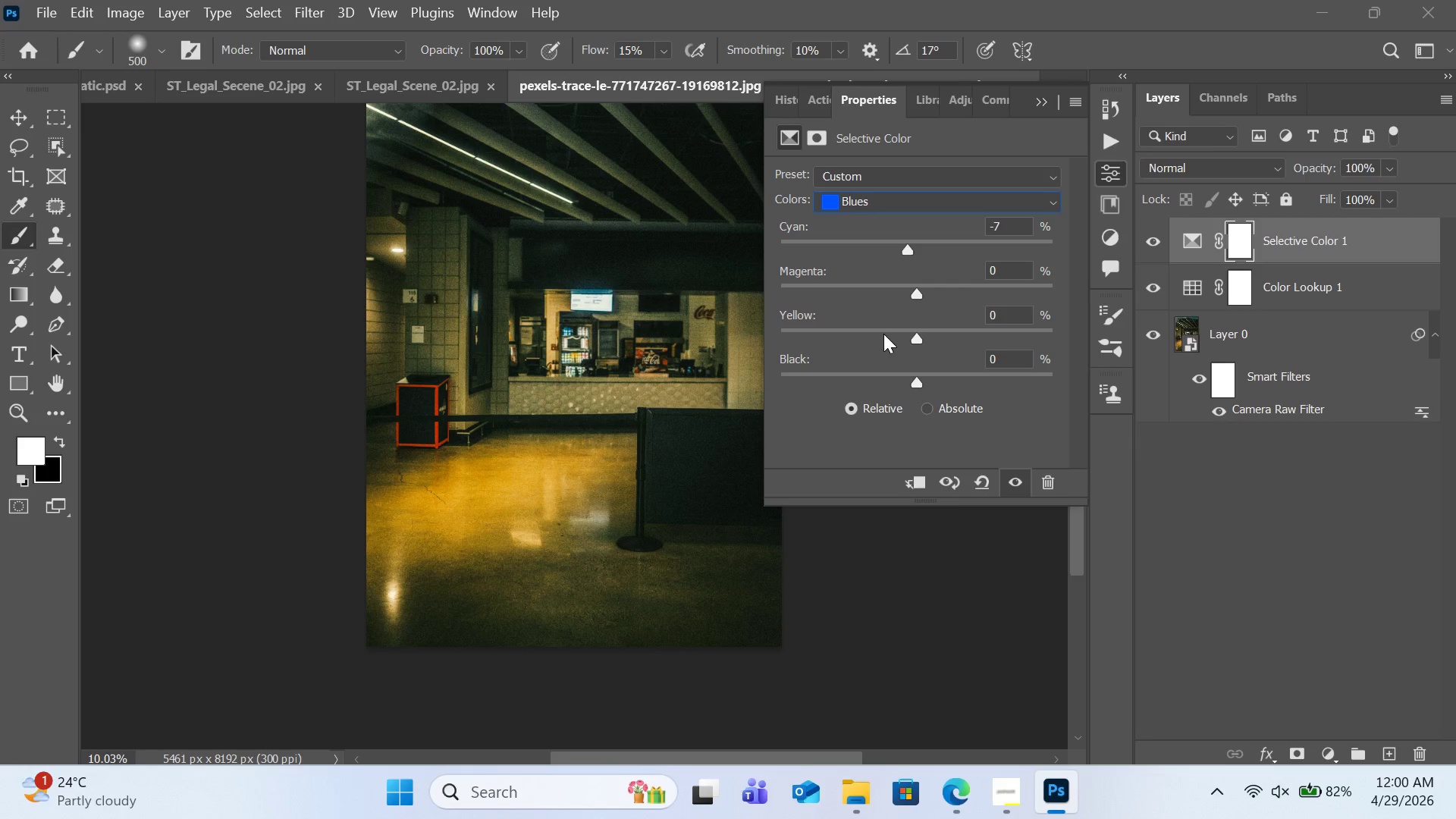 
left_click_drag(start_coordinate=[918, 337], to_coordinate=[993, 343])
 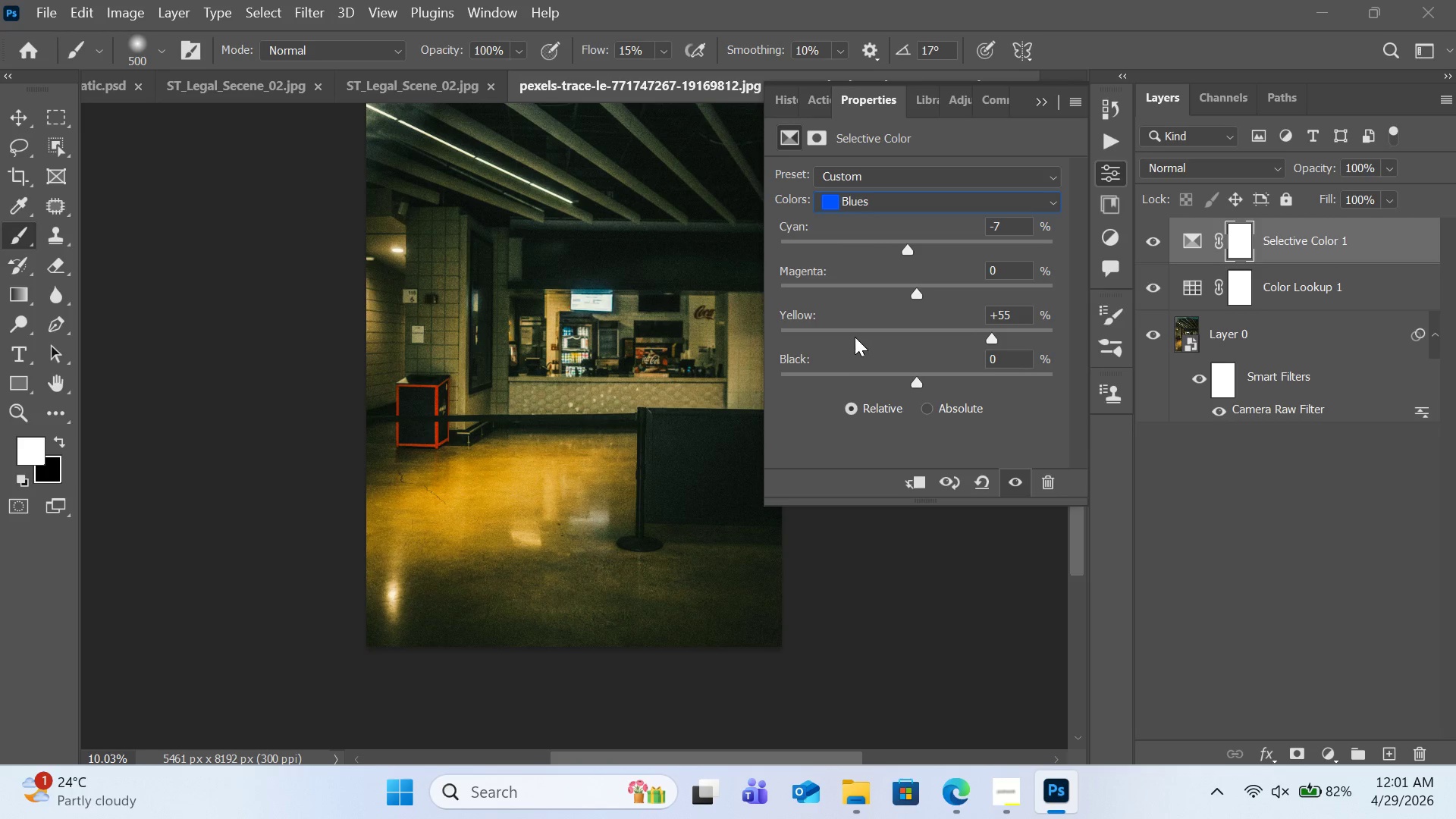 
left_click([854, 331])
 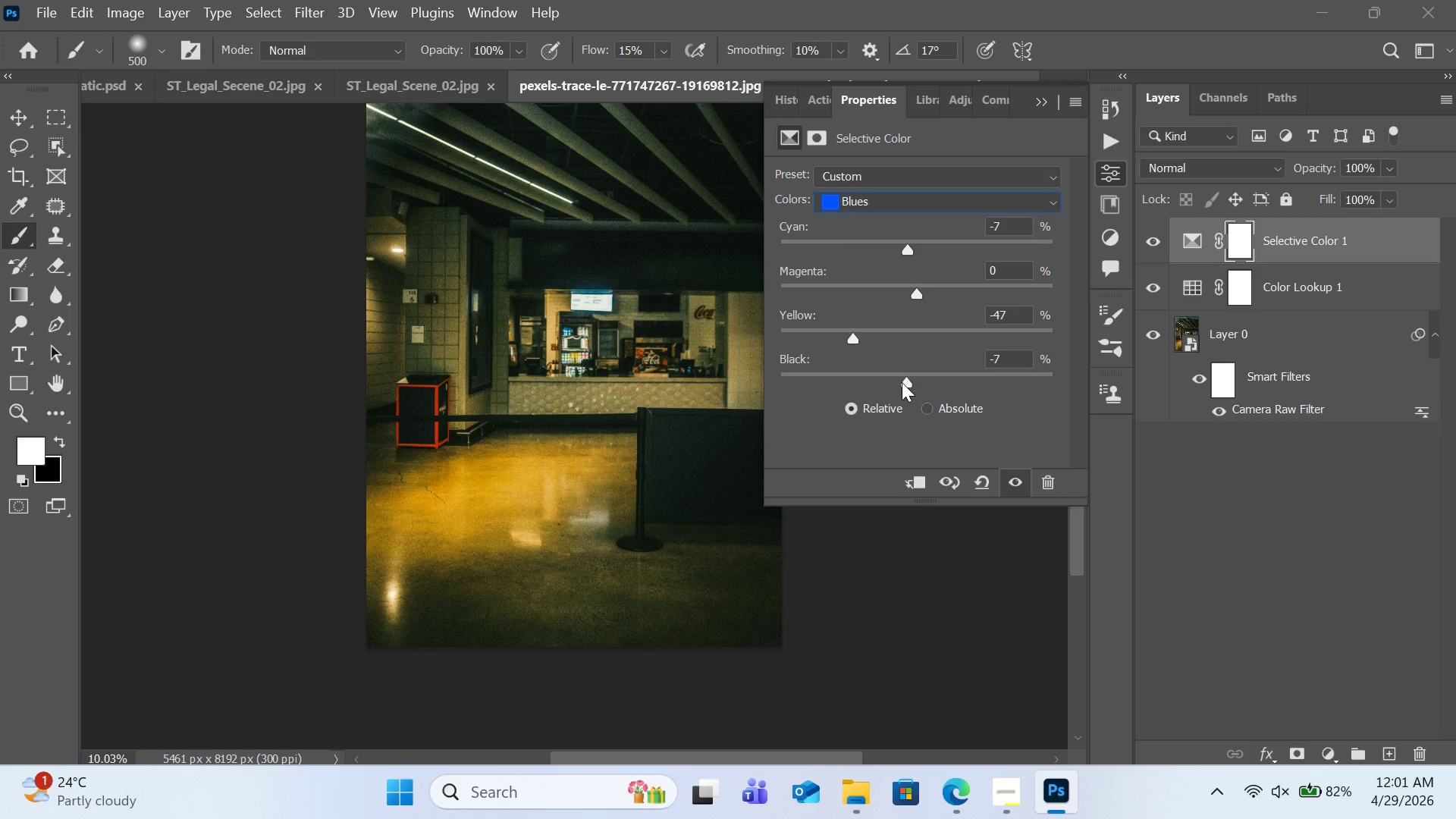 
double_click([833, 381])
 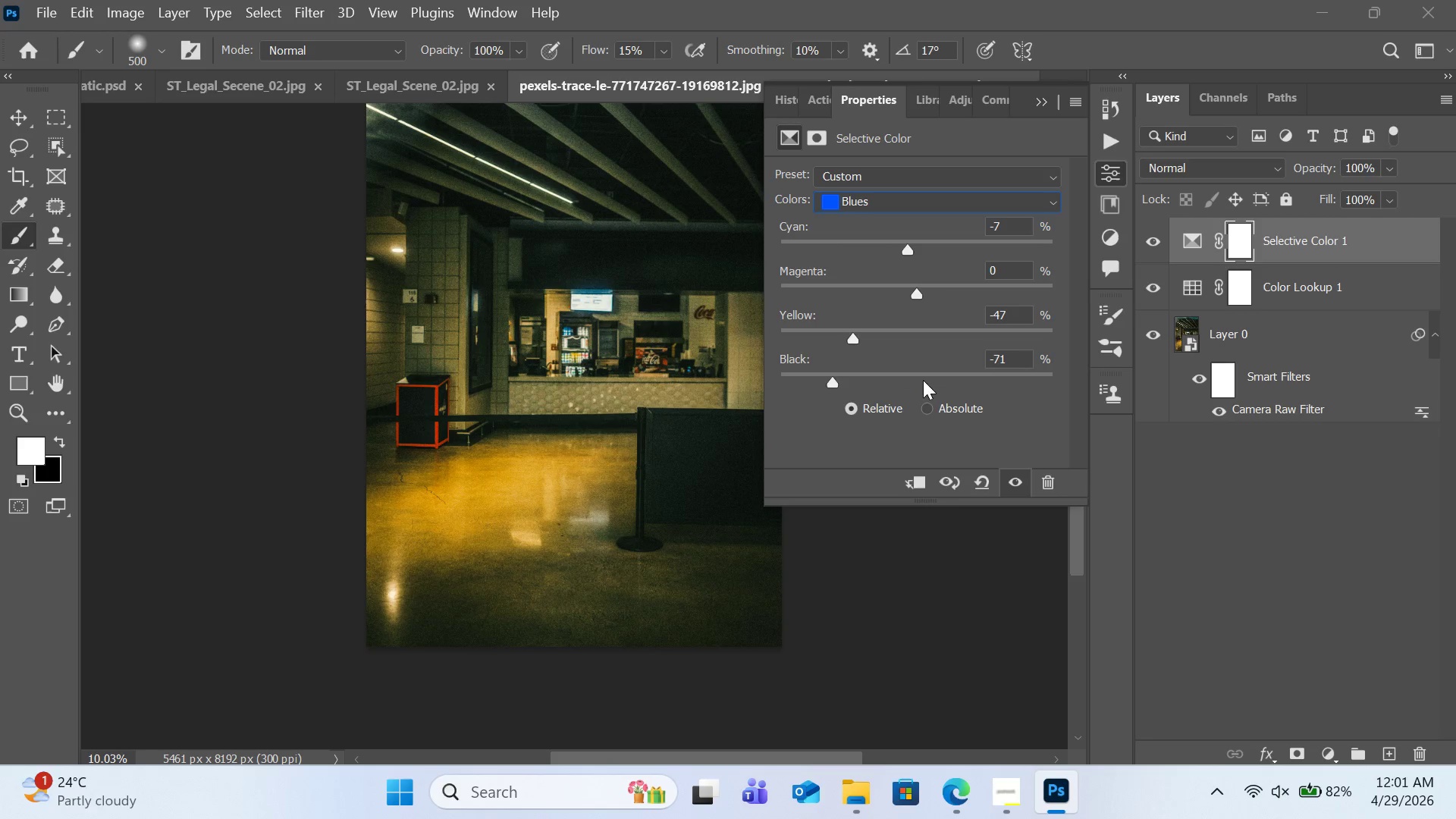 
triple_click([960, 378])
 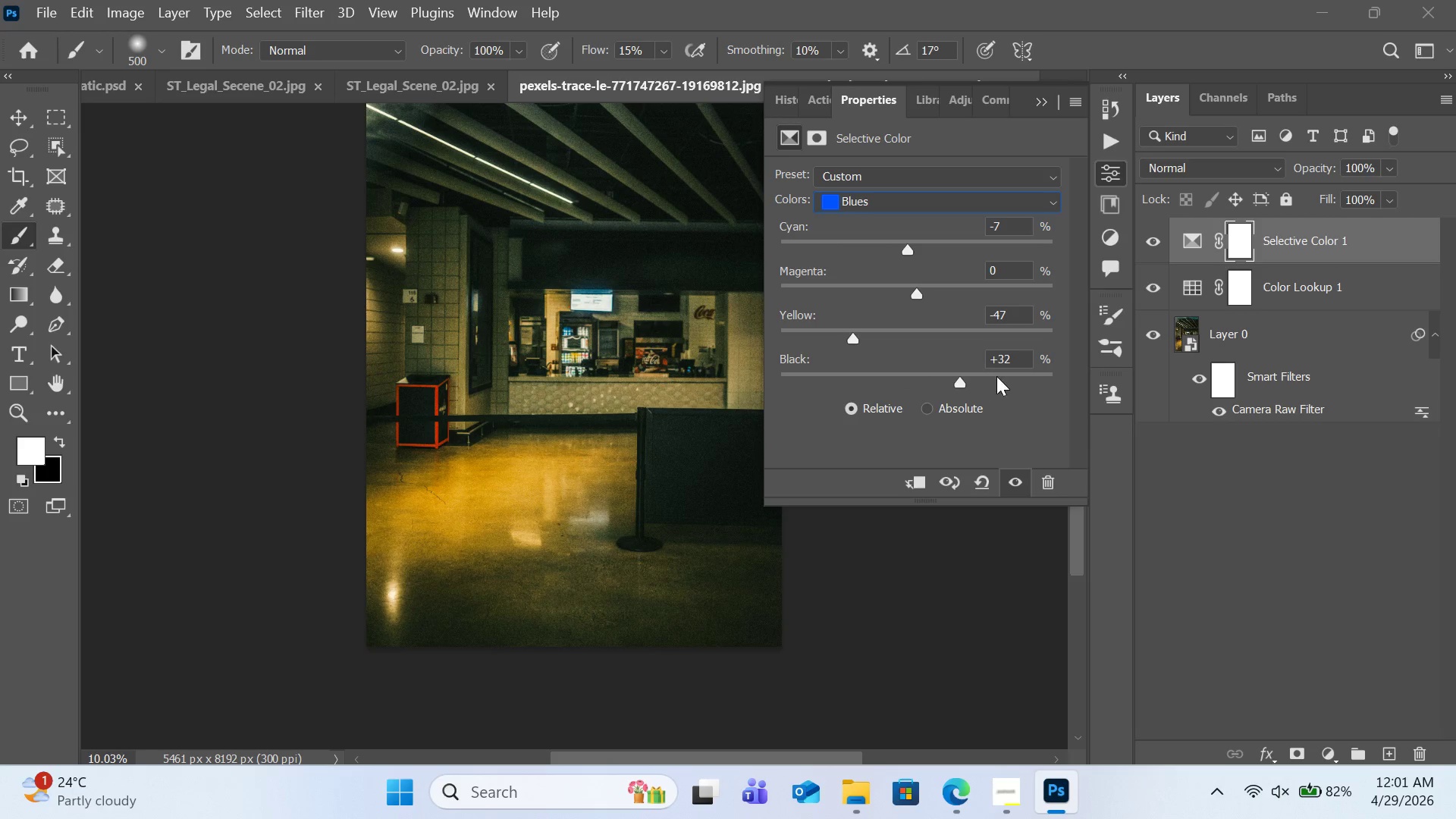 
triple_click([999, 375])
 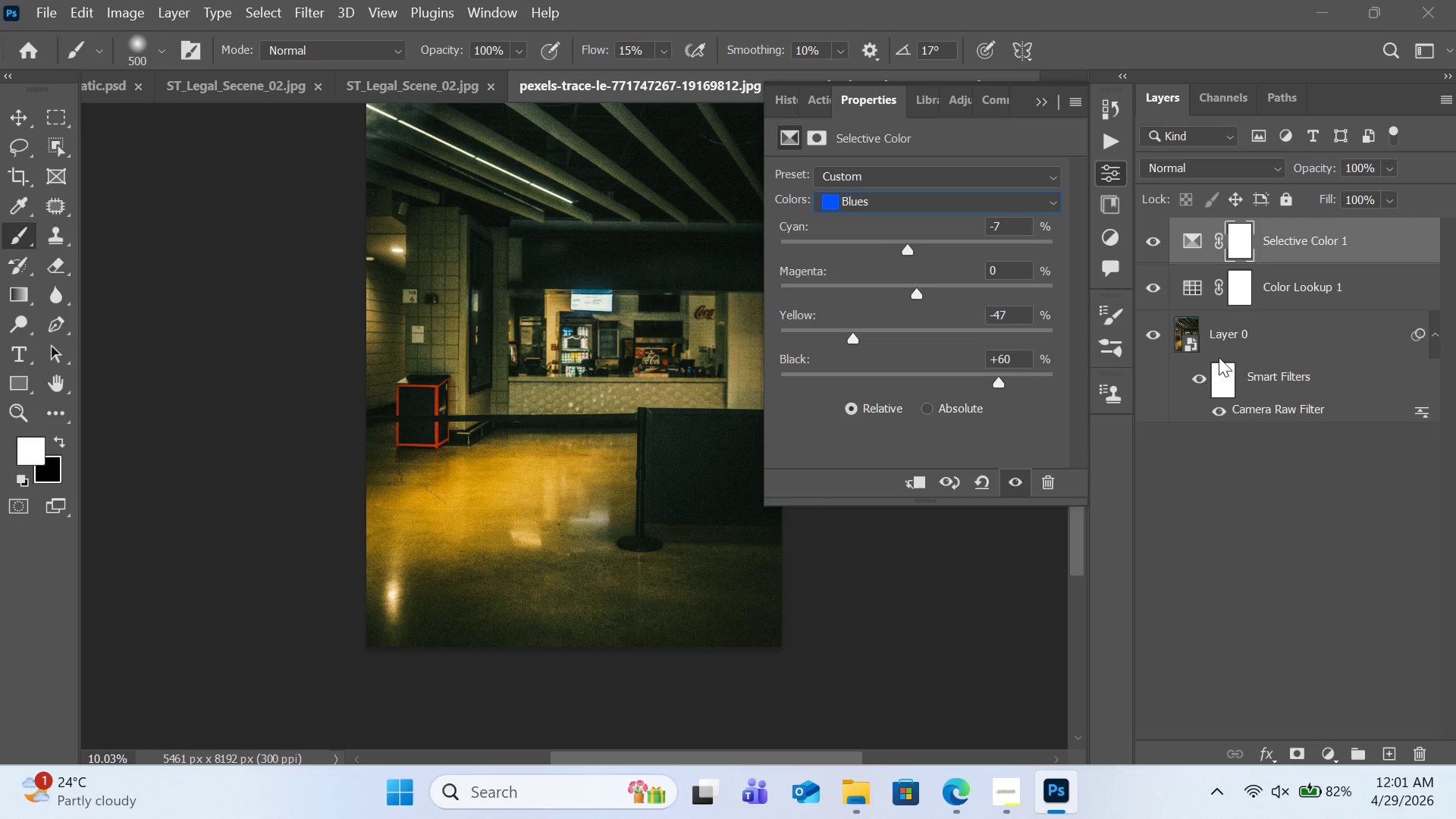 
left_click([1229, 339])
 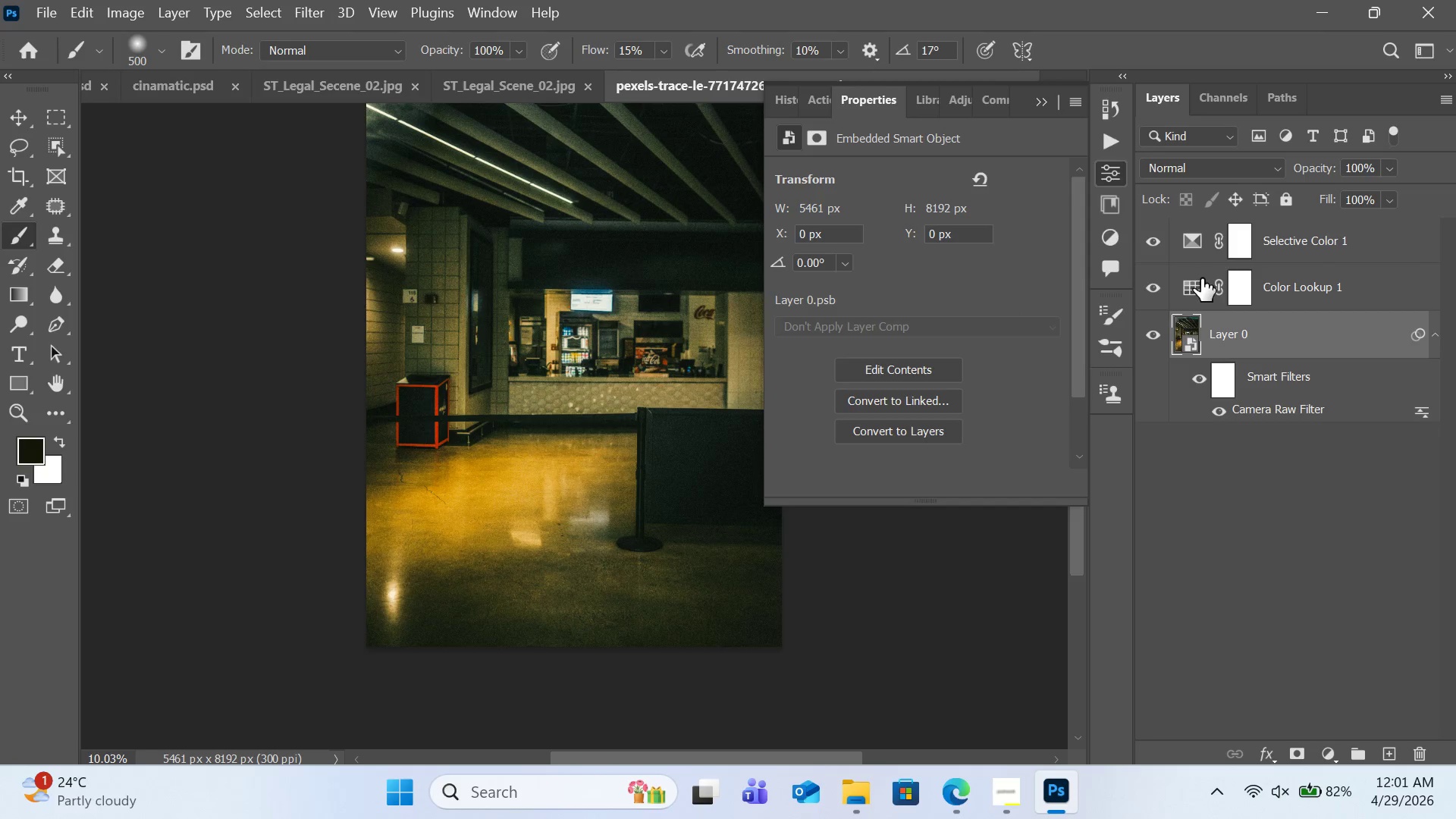 
double_click([1192, 253])
 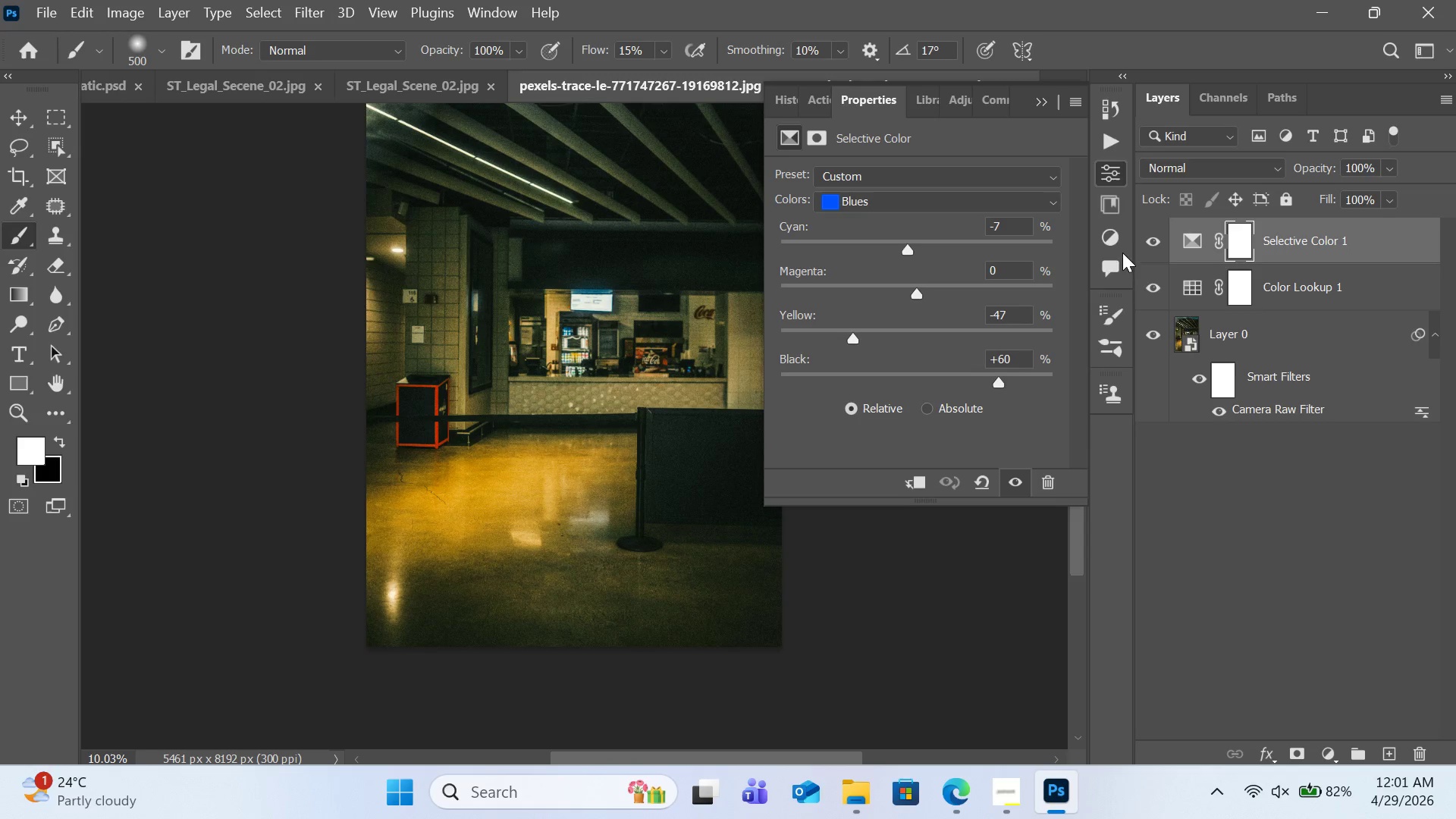 
left_click([1206, 245])
 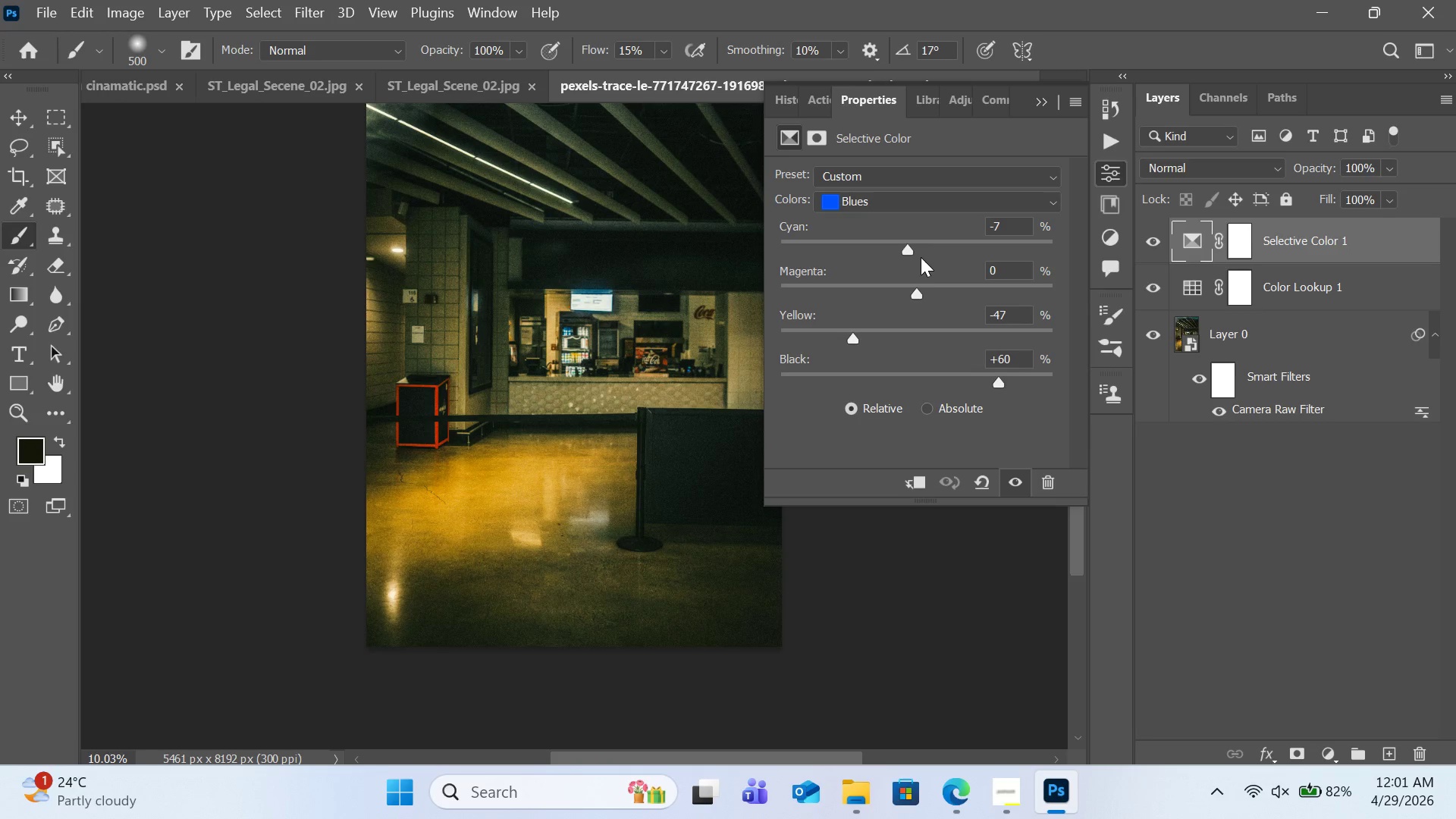 
left_click_drag(start_coordinate=[912, 248], to_coordinate=[905, 252])
 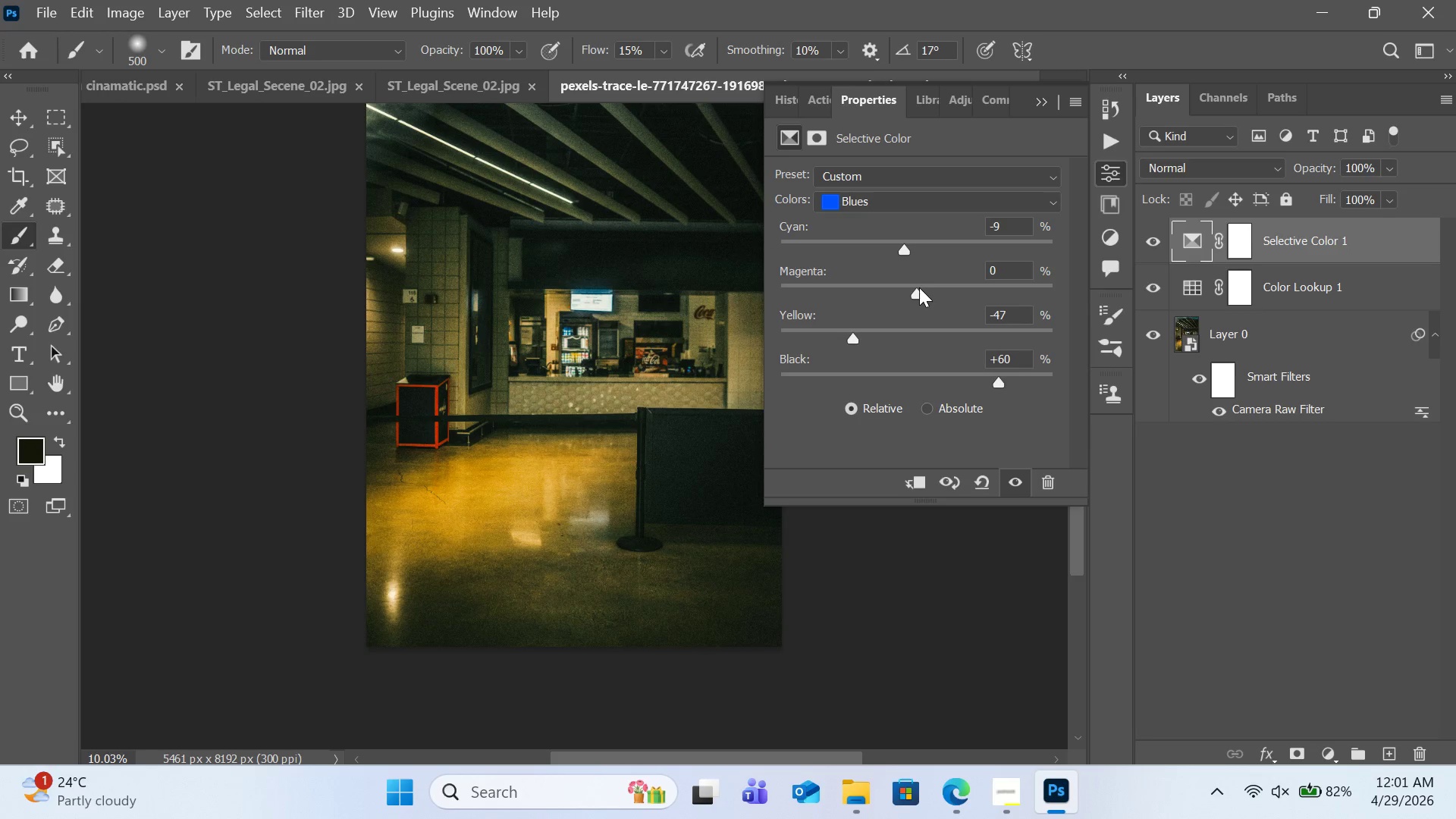 
left_click_drag(start_coordinate=[919, 287], to_coordinate=[768, 289])
 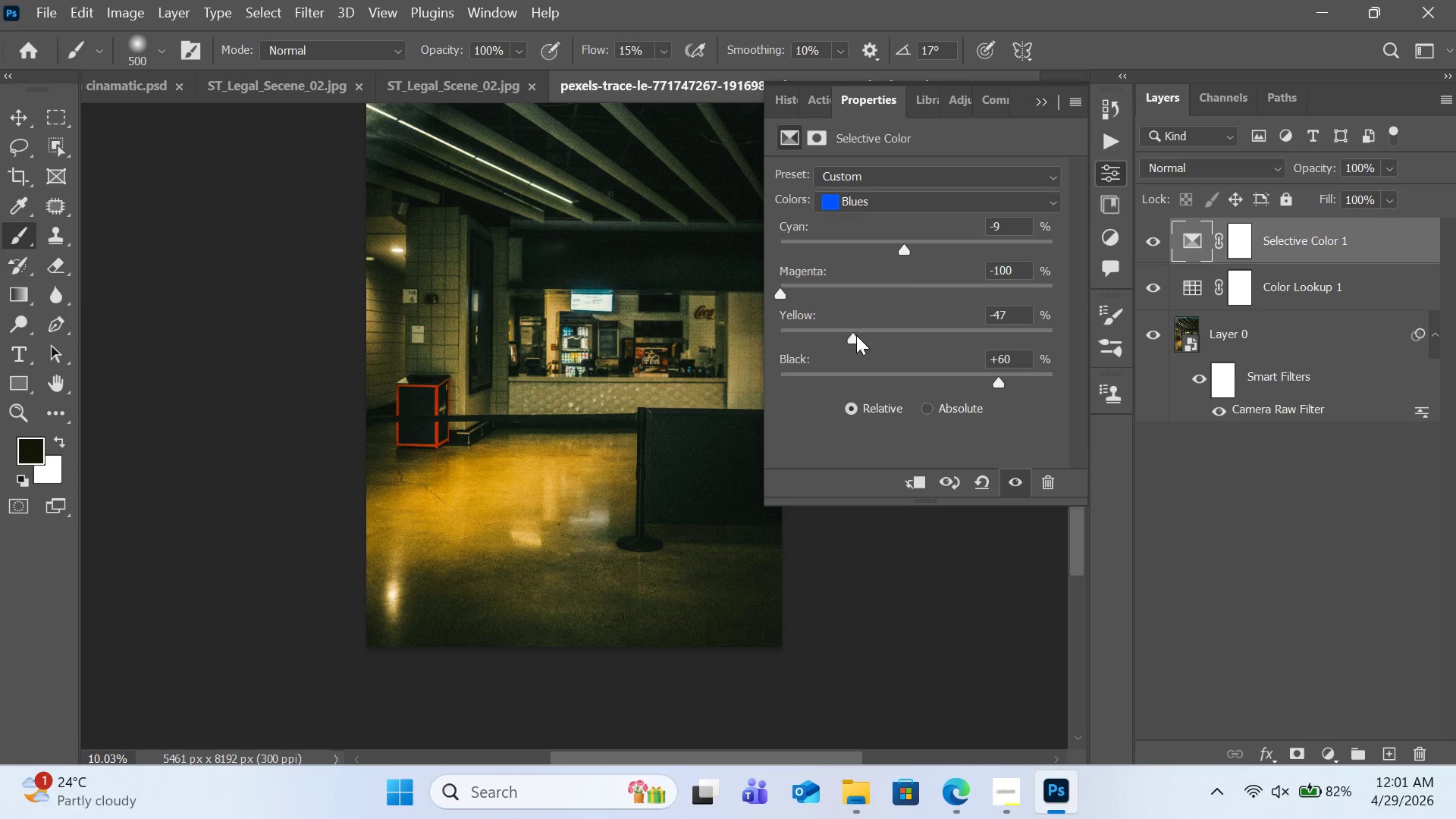 
left_click_drag(start_coordinate=[856, 335], to_coordinate=[1014, 334])
 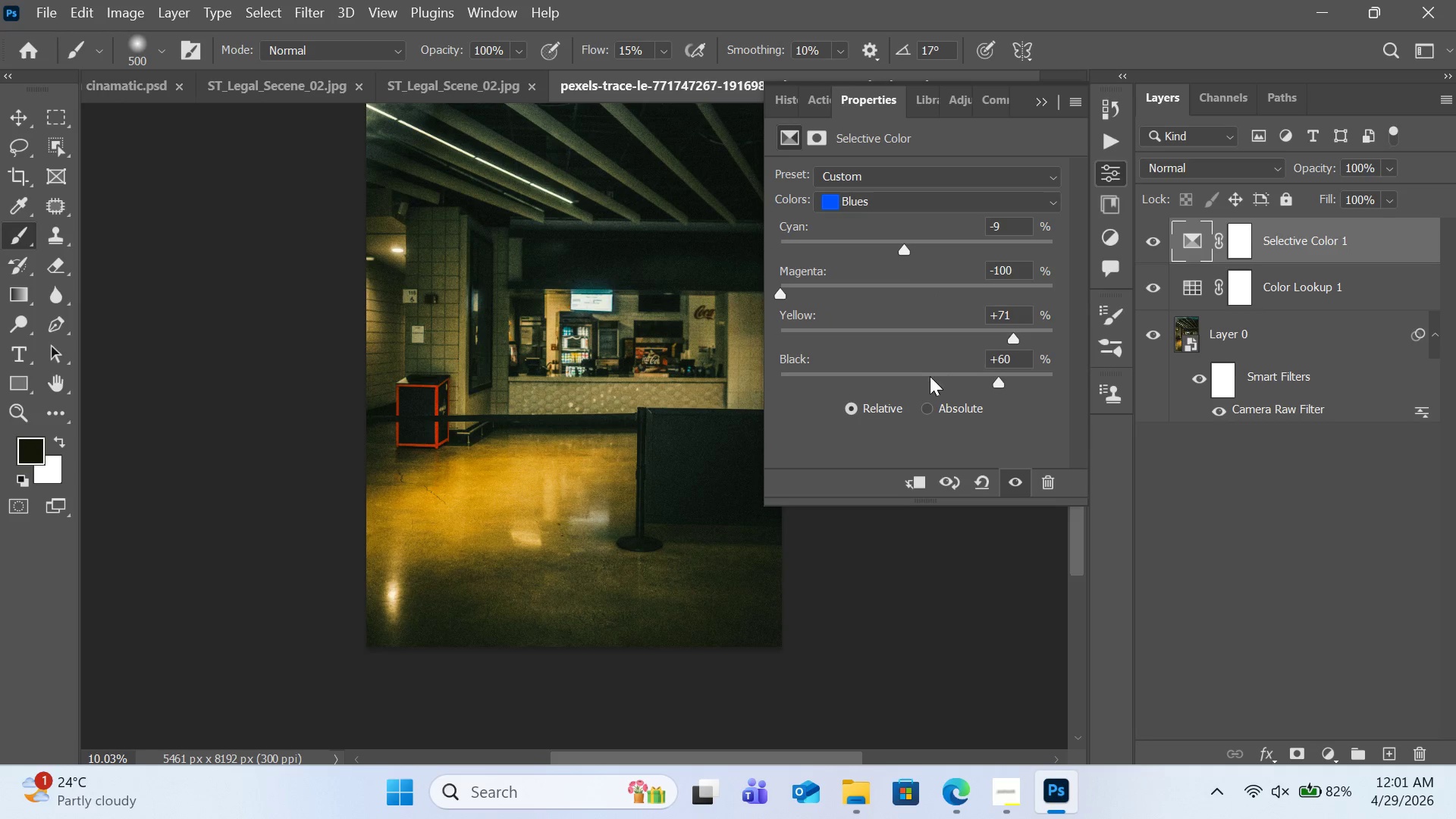 
left_click_drag(start_coordinate=[928, 376], to_coordinate=[912, 383])
 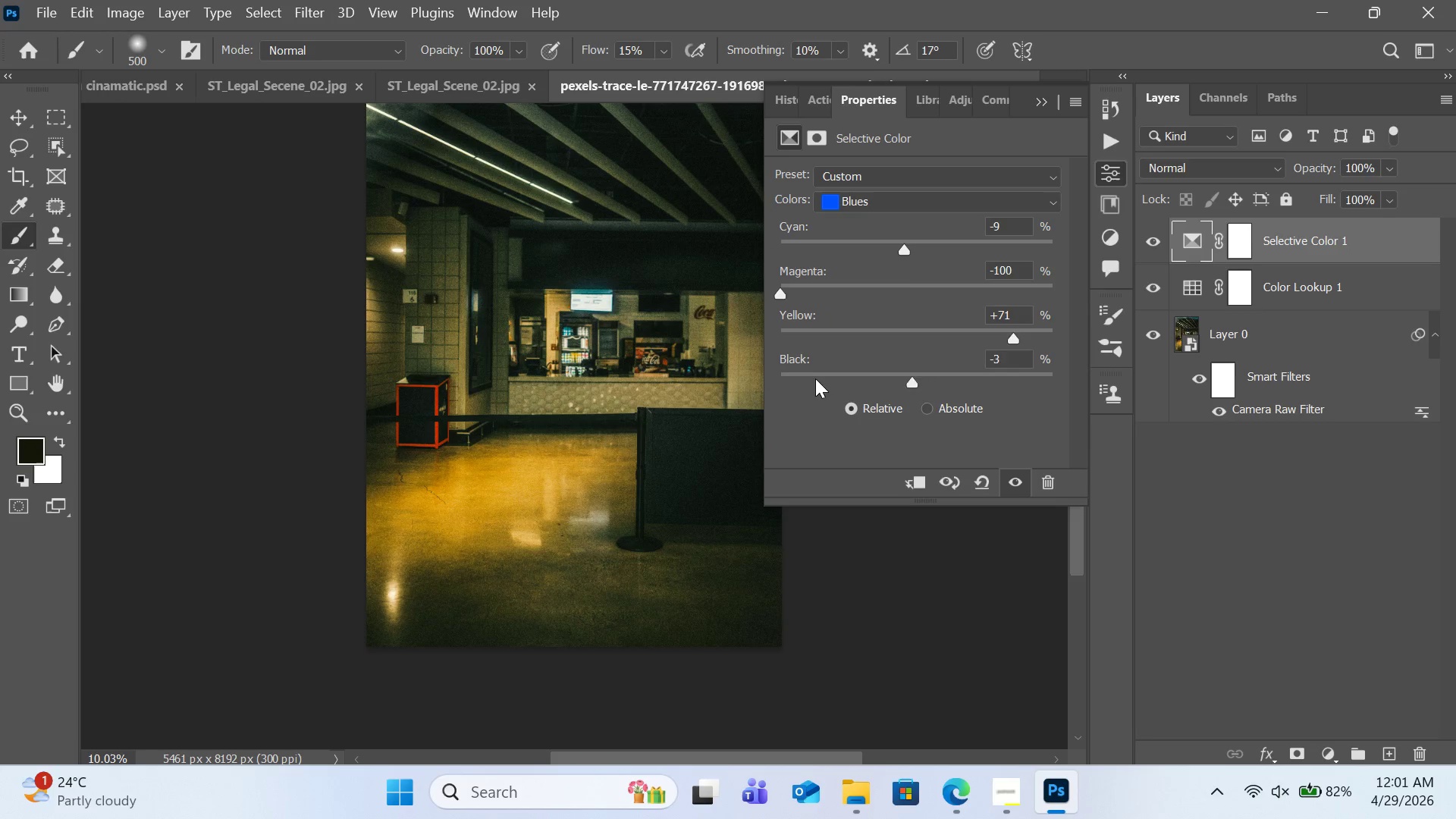 
left_click([815, 378])
 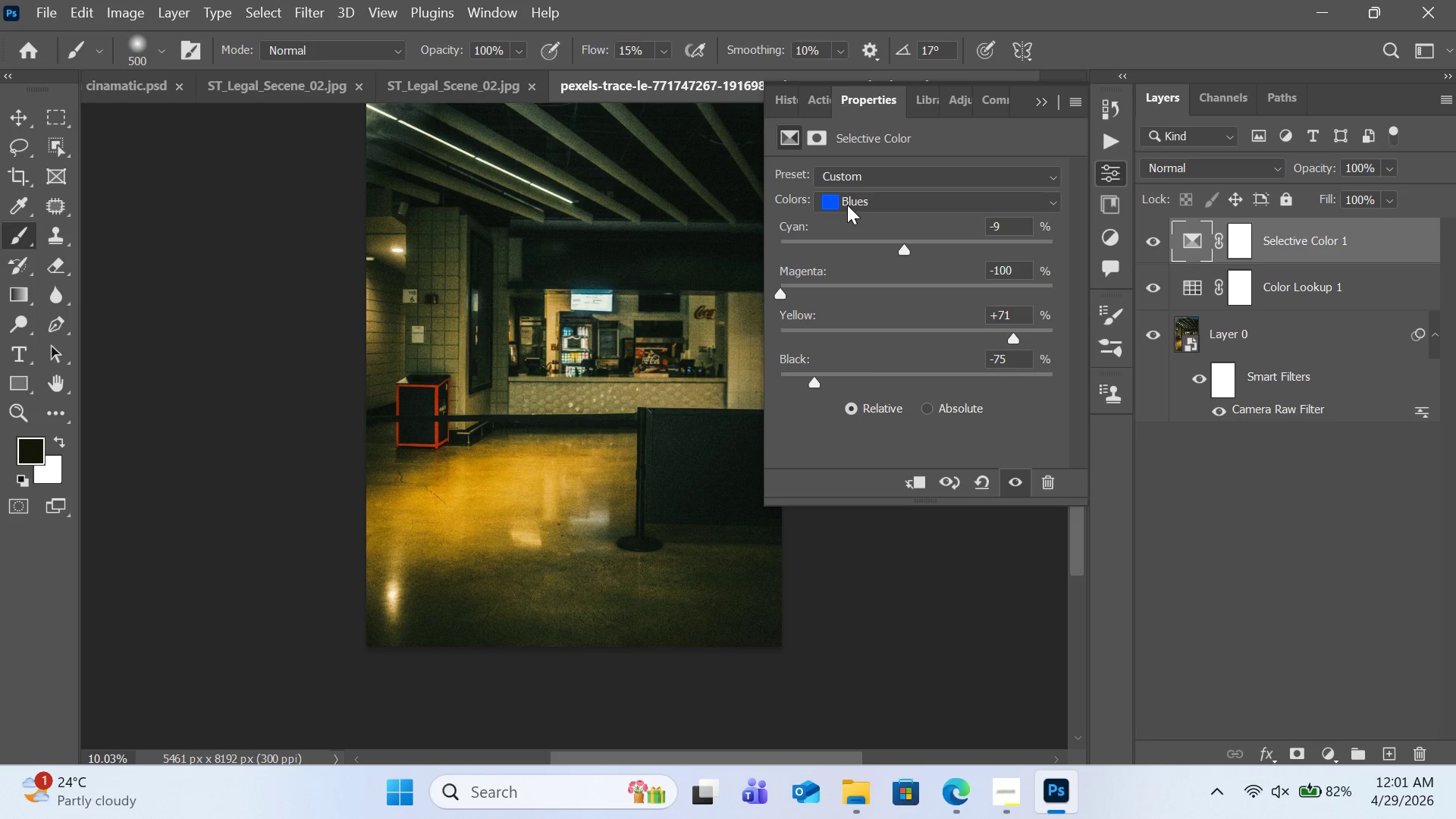 
left_click([847, 205])
 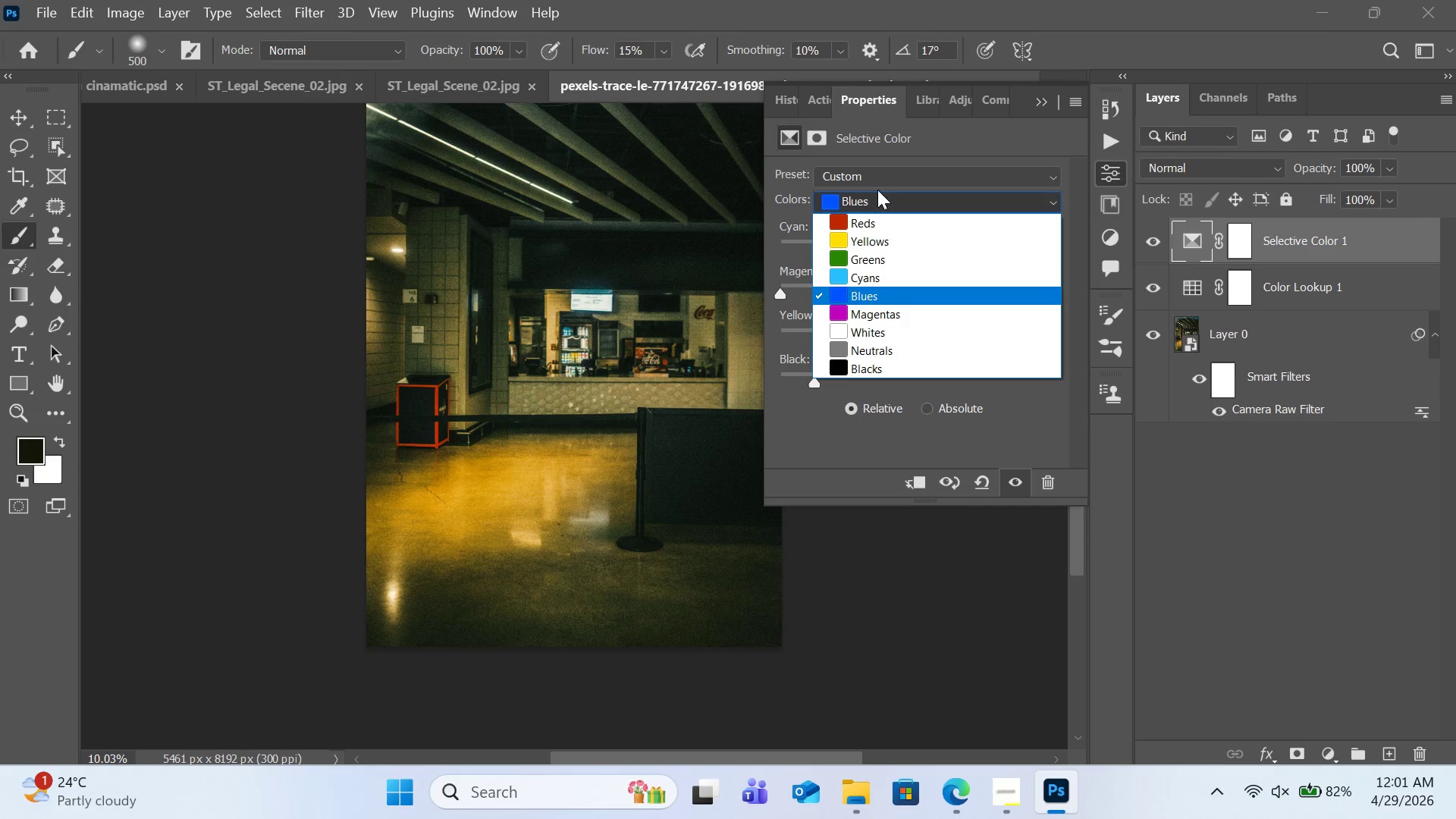 
left_click([882, 180])
 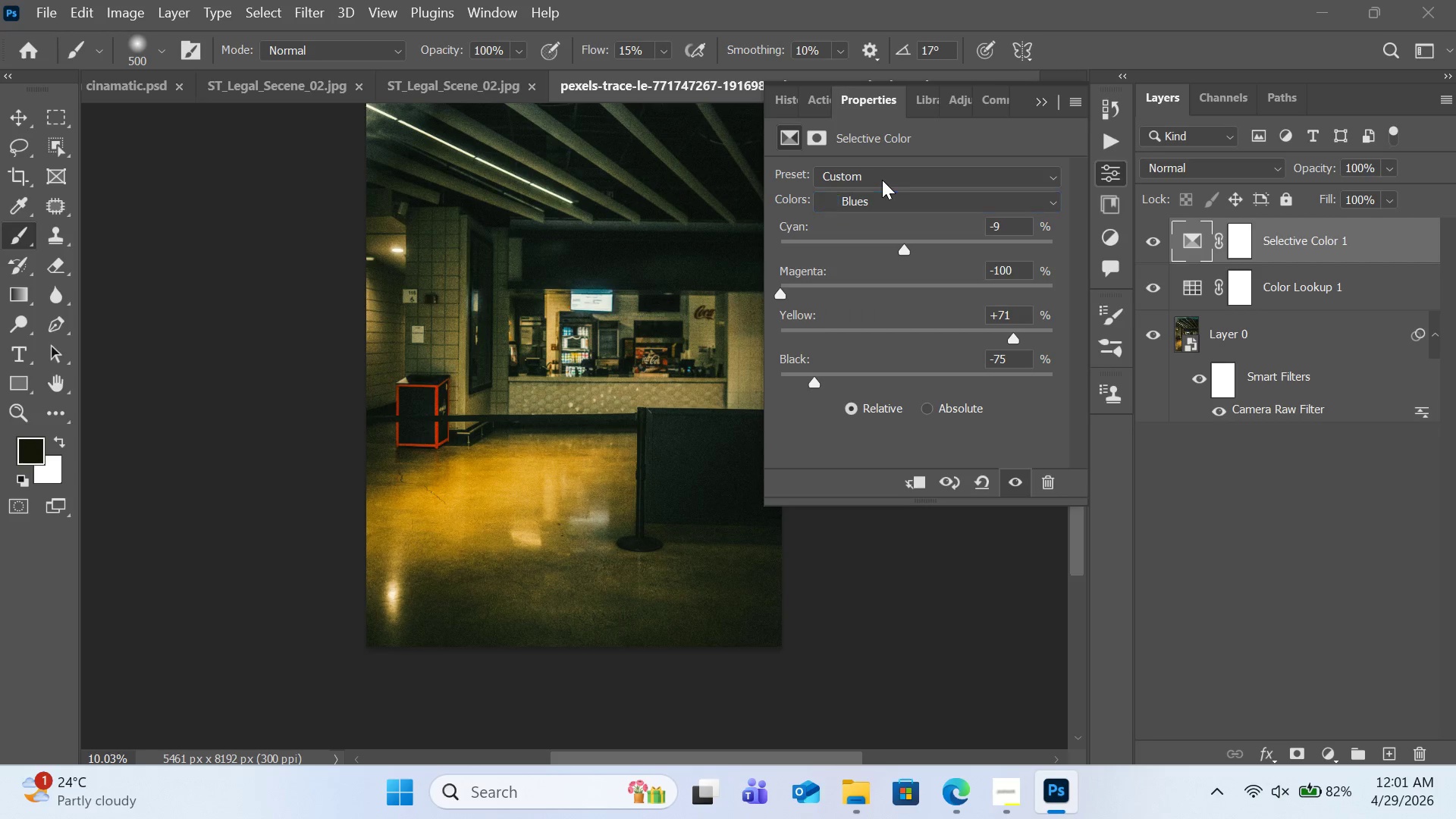 
left_click([882, 180])
 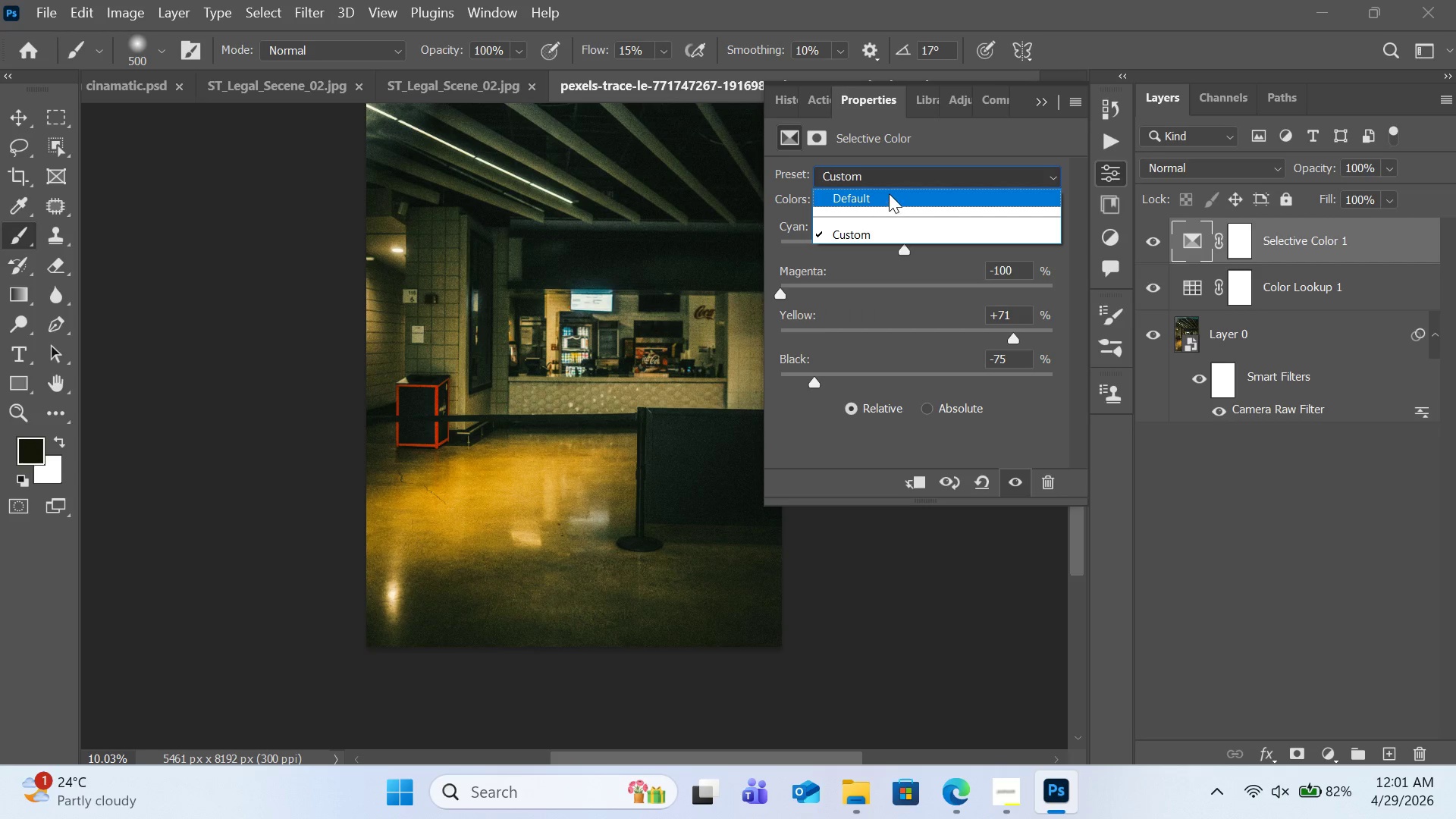 
left_click([893, 188])
 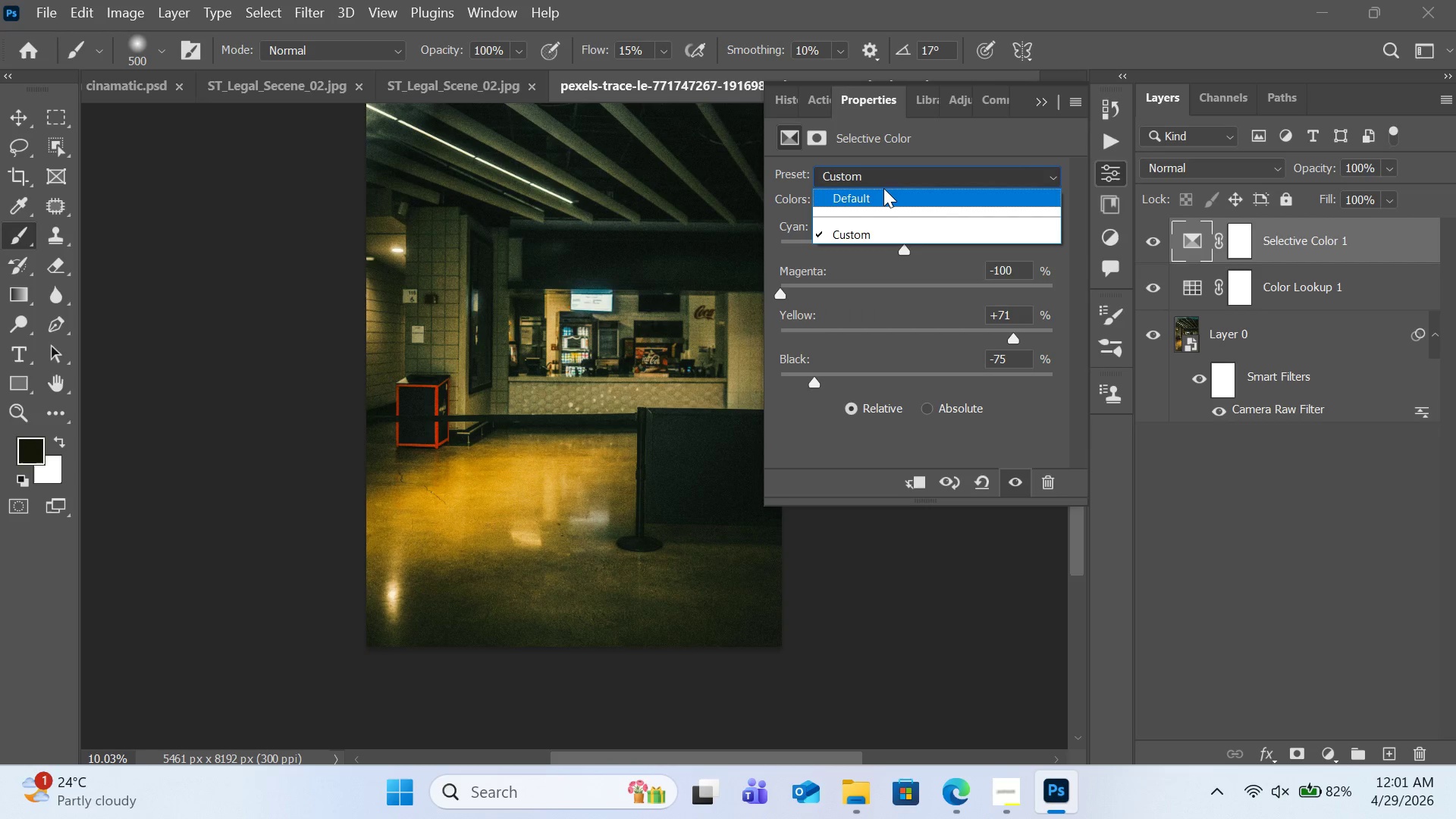 
left_click([881, 190])
 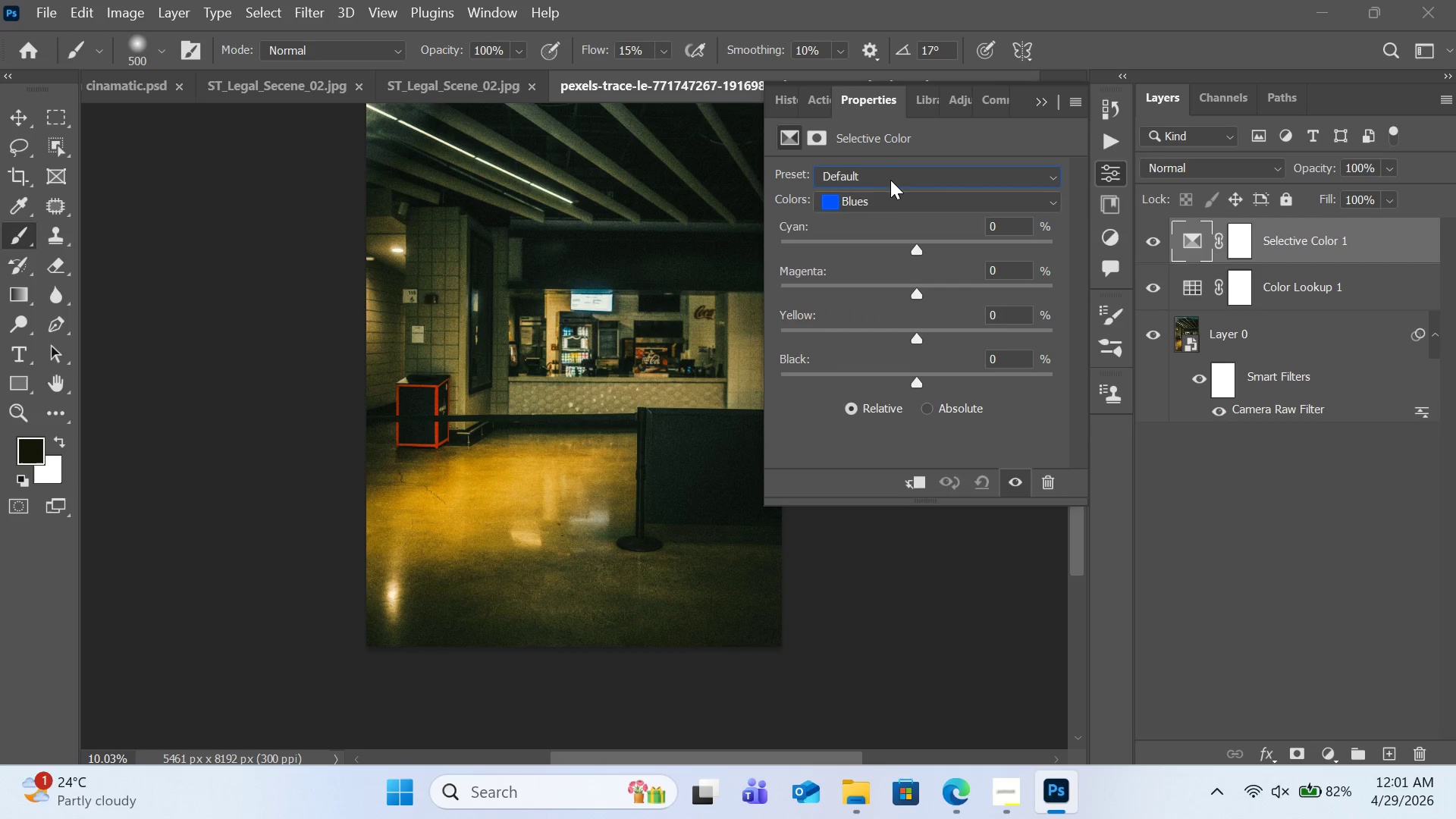 
left_click([893, 180])
 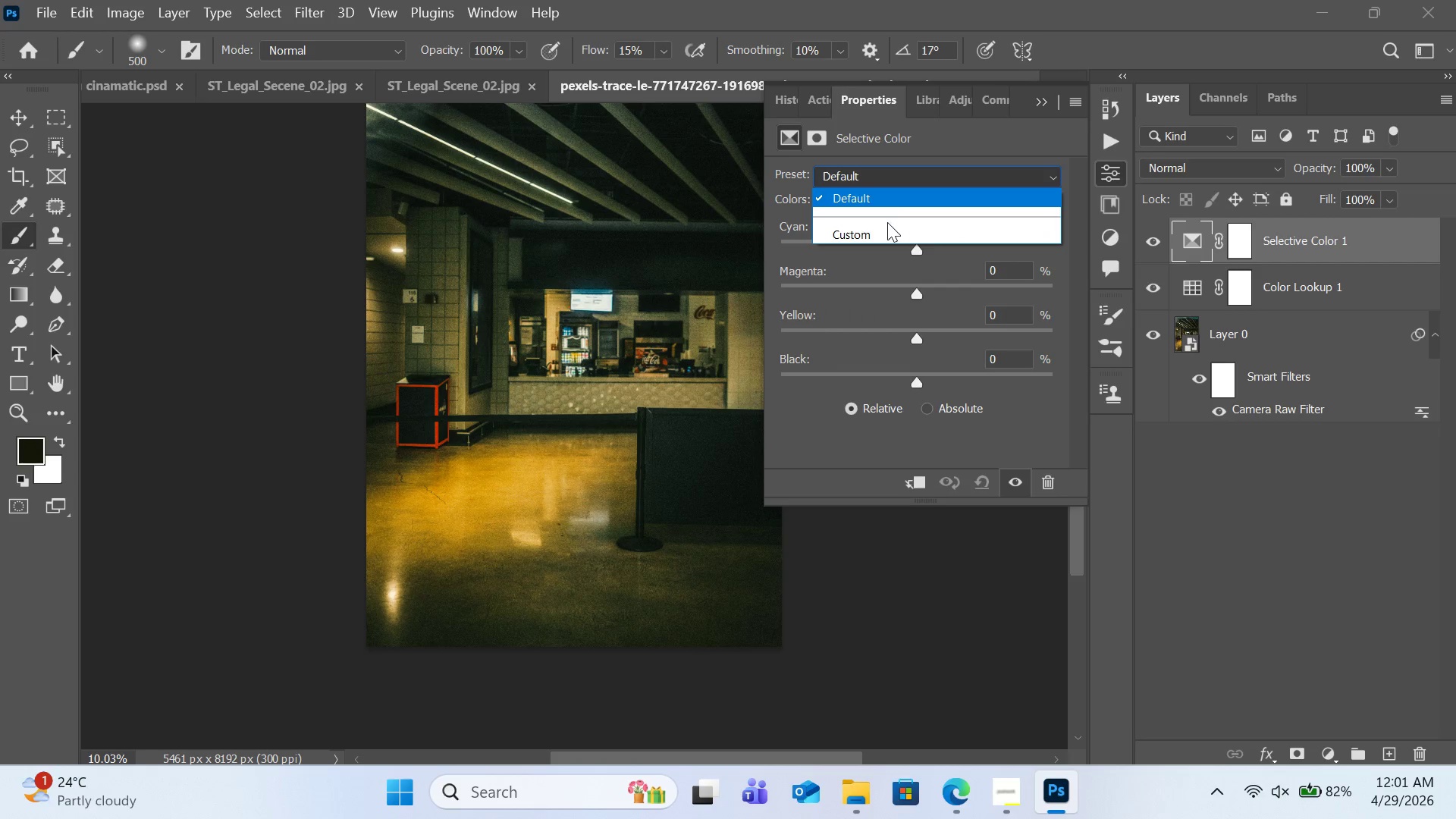 
left_click([883, 231])
 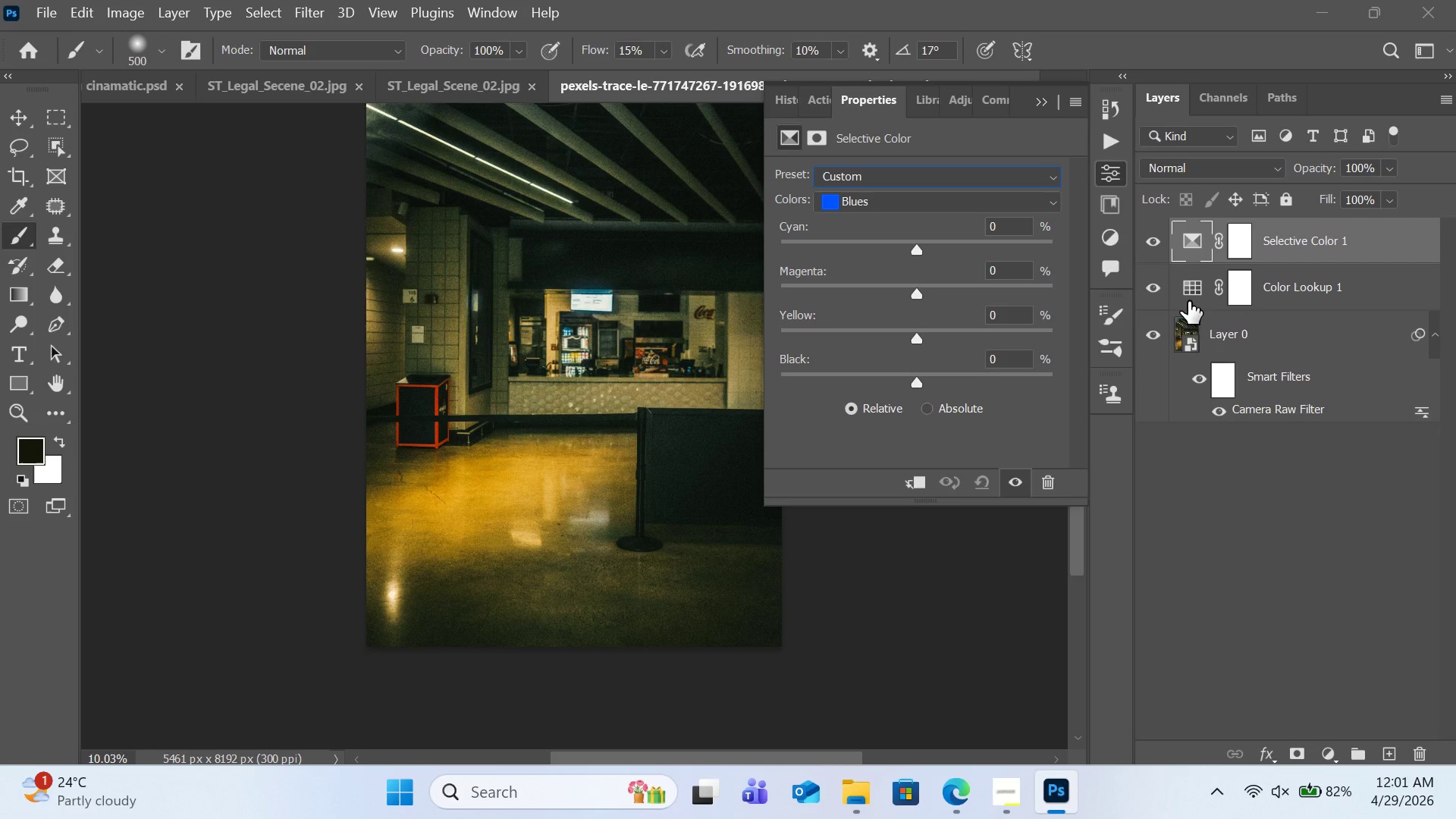 
wait(10.28)
 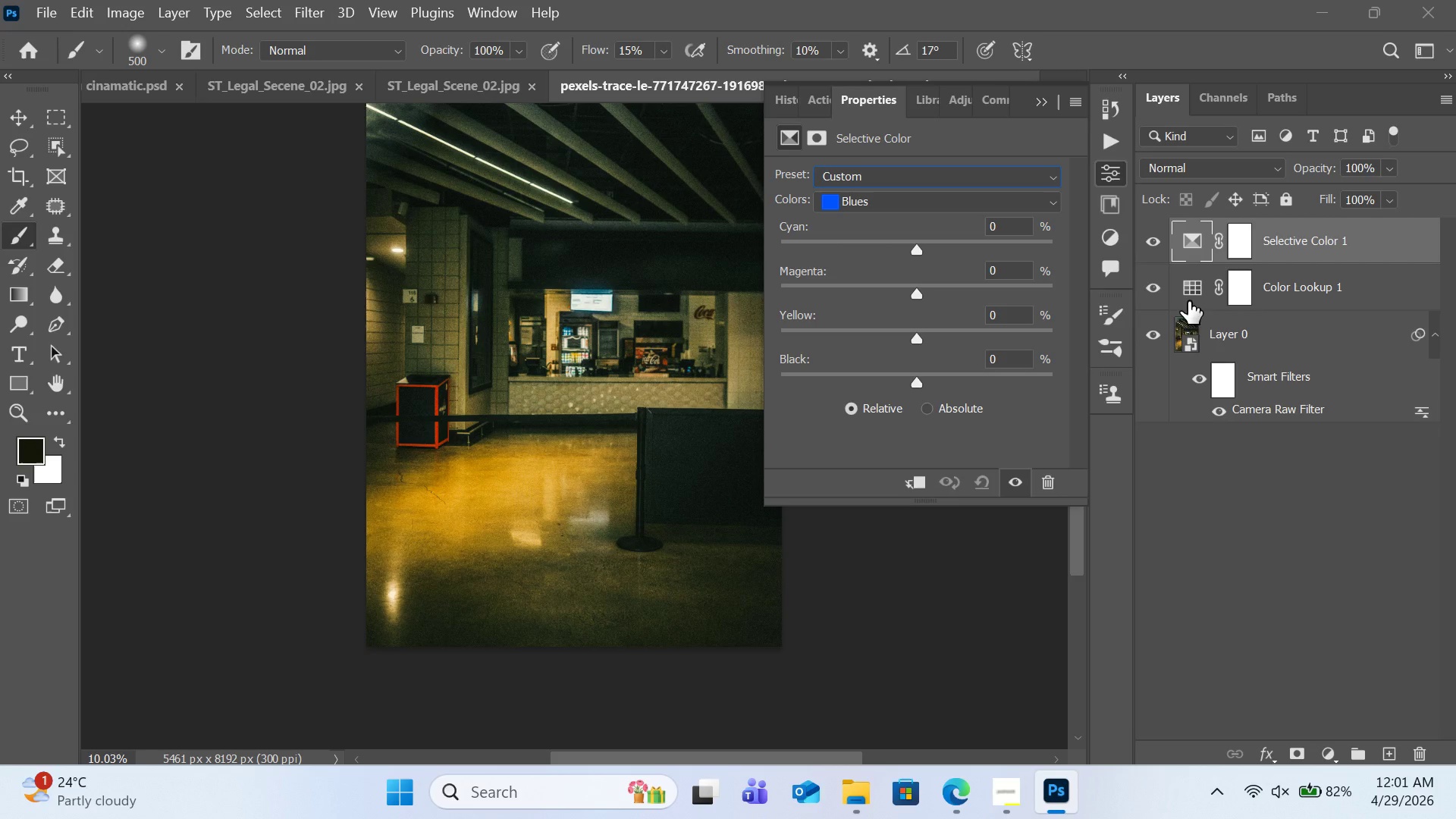 
left_click([1260, 501])
 